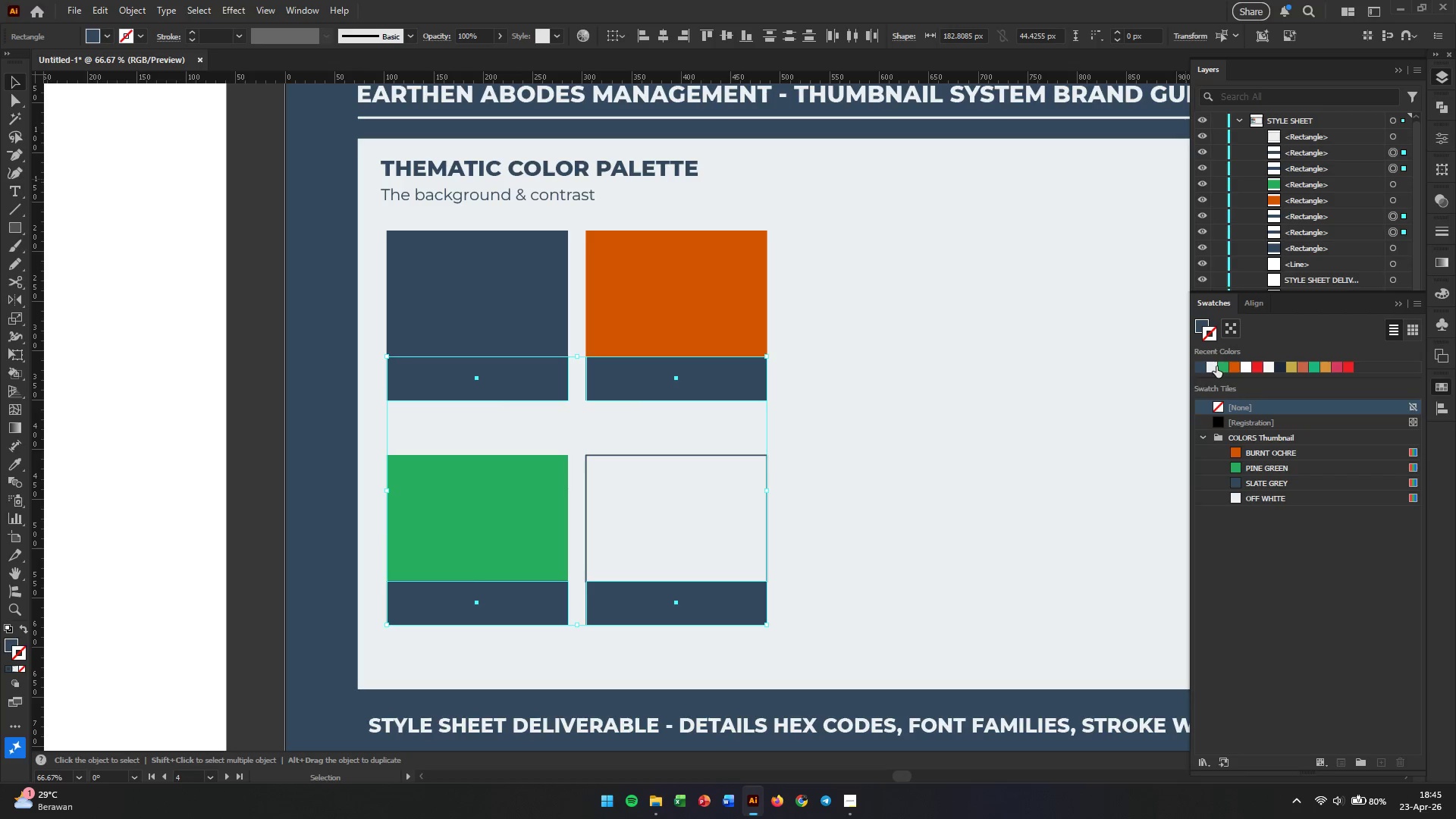 
left_click([1212, 367])
 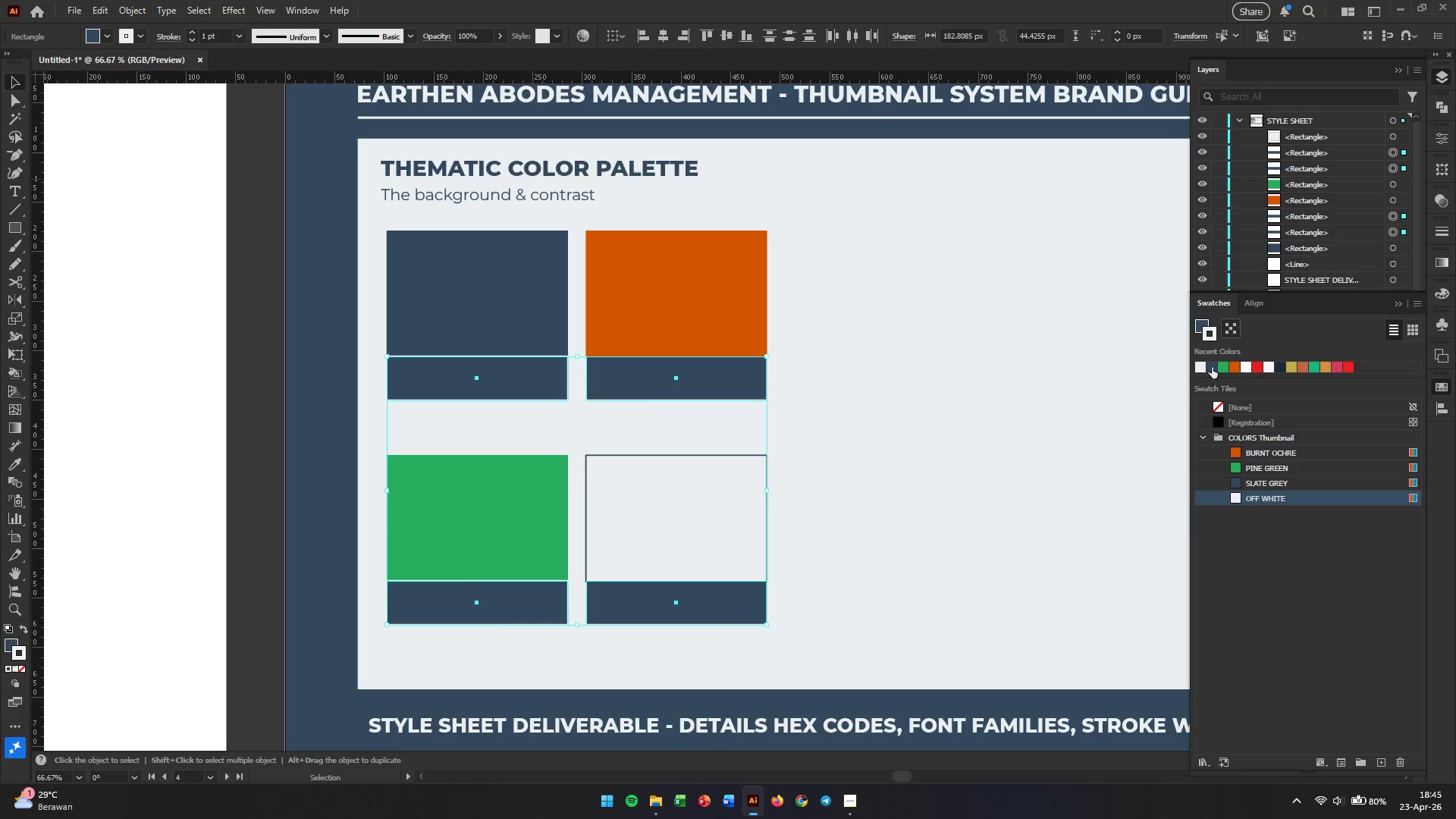 
key(Control+ControlLeft)
 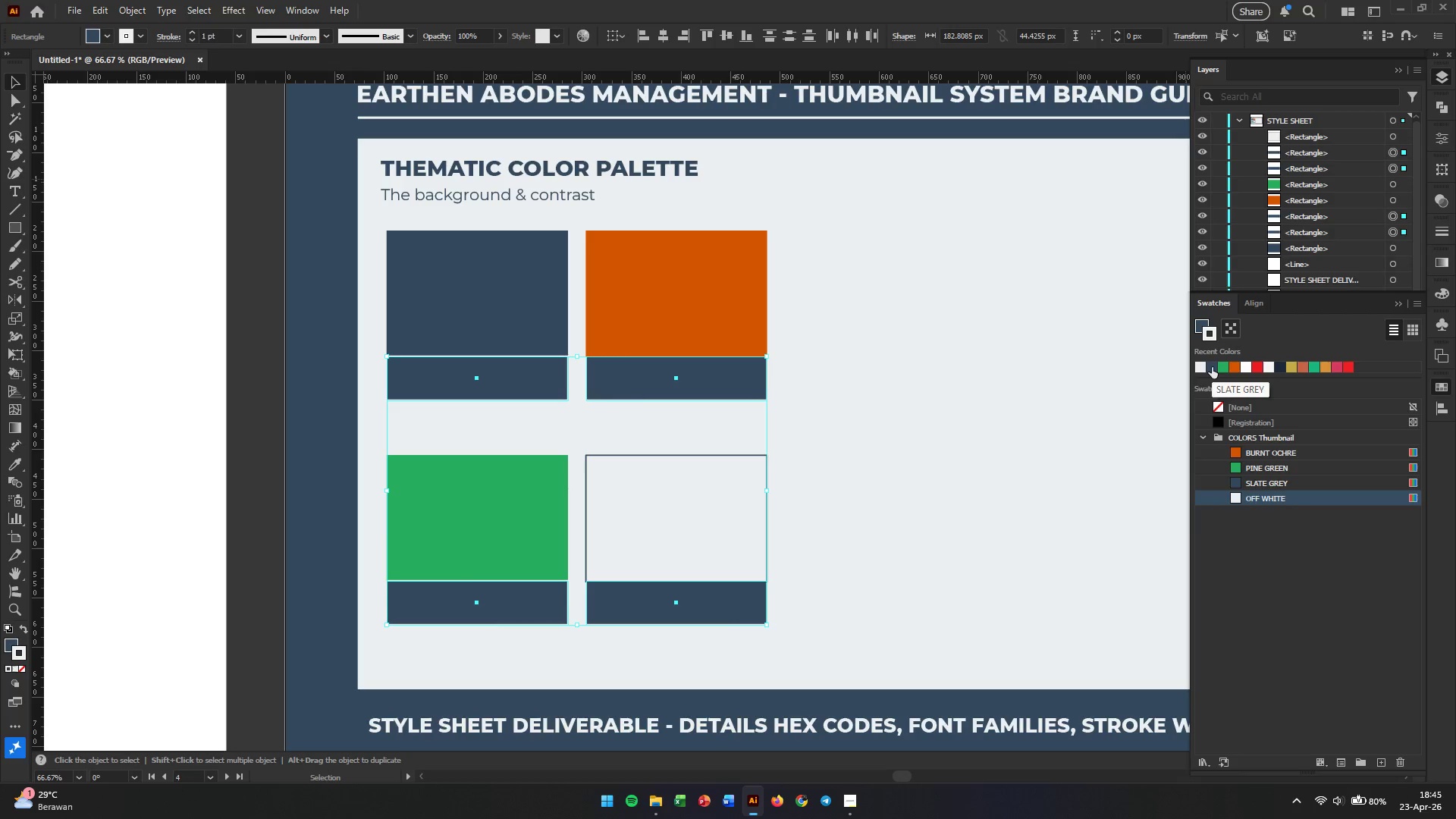 
key(Control+Z)
 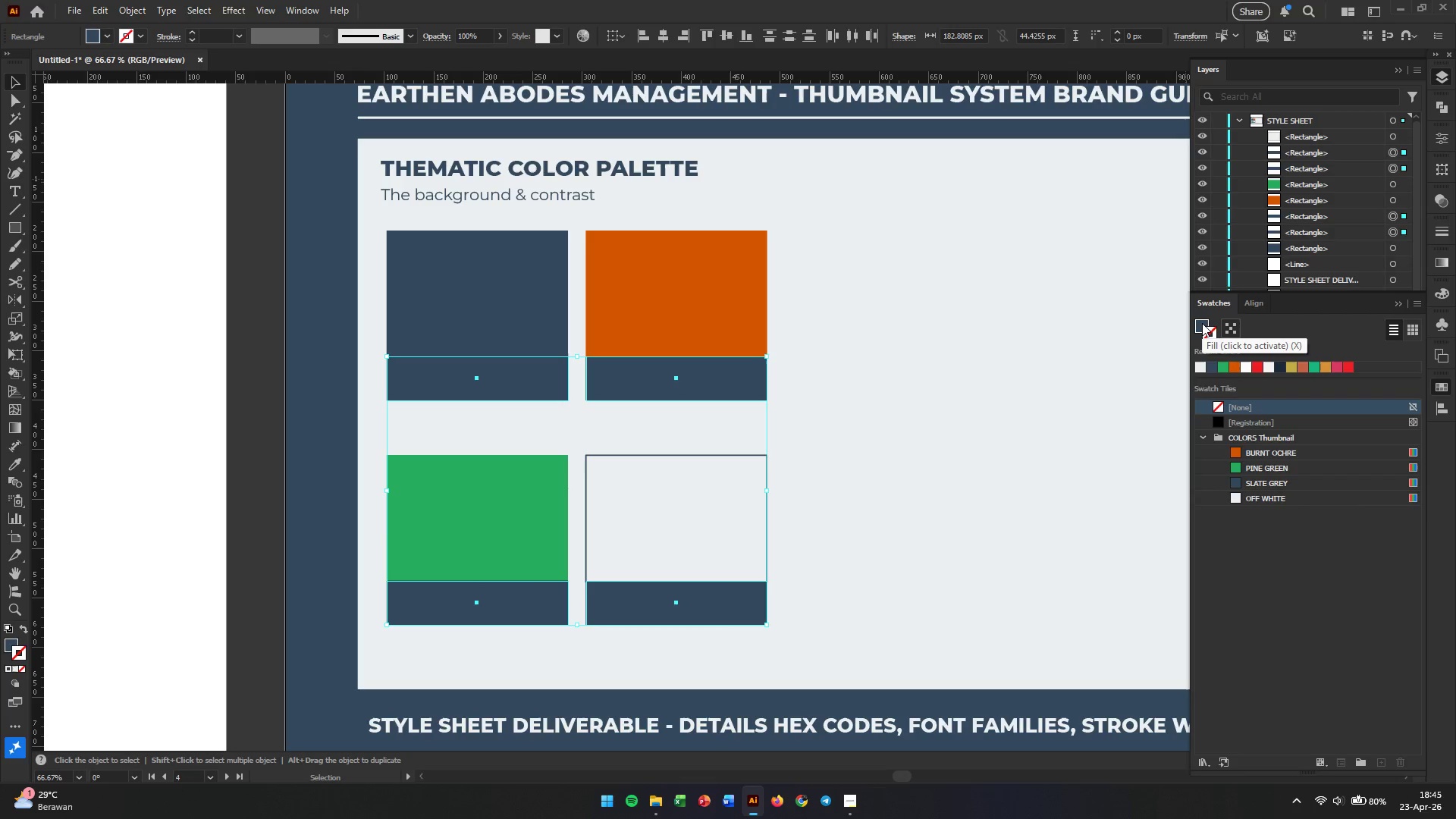 
left_click([1199, 321])
 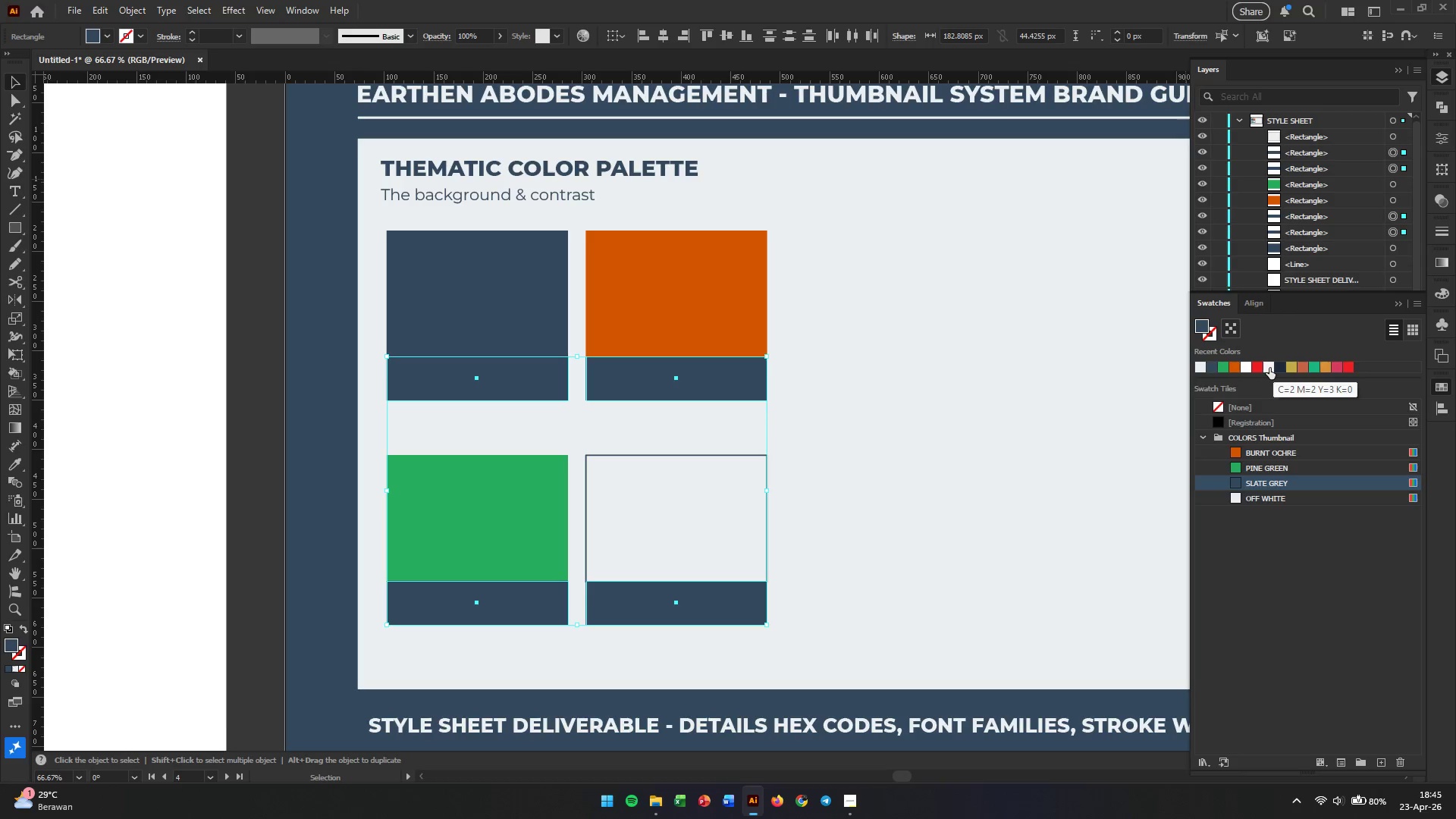 
left_click([1269, 368])
 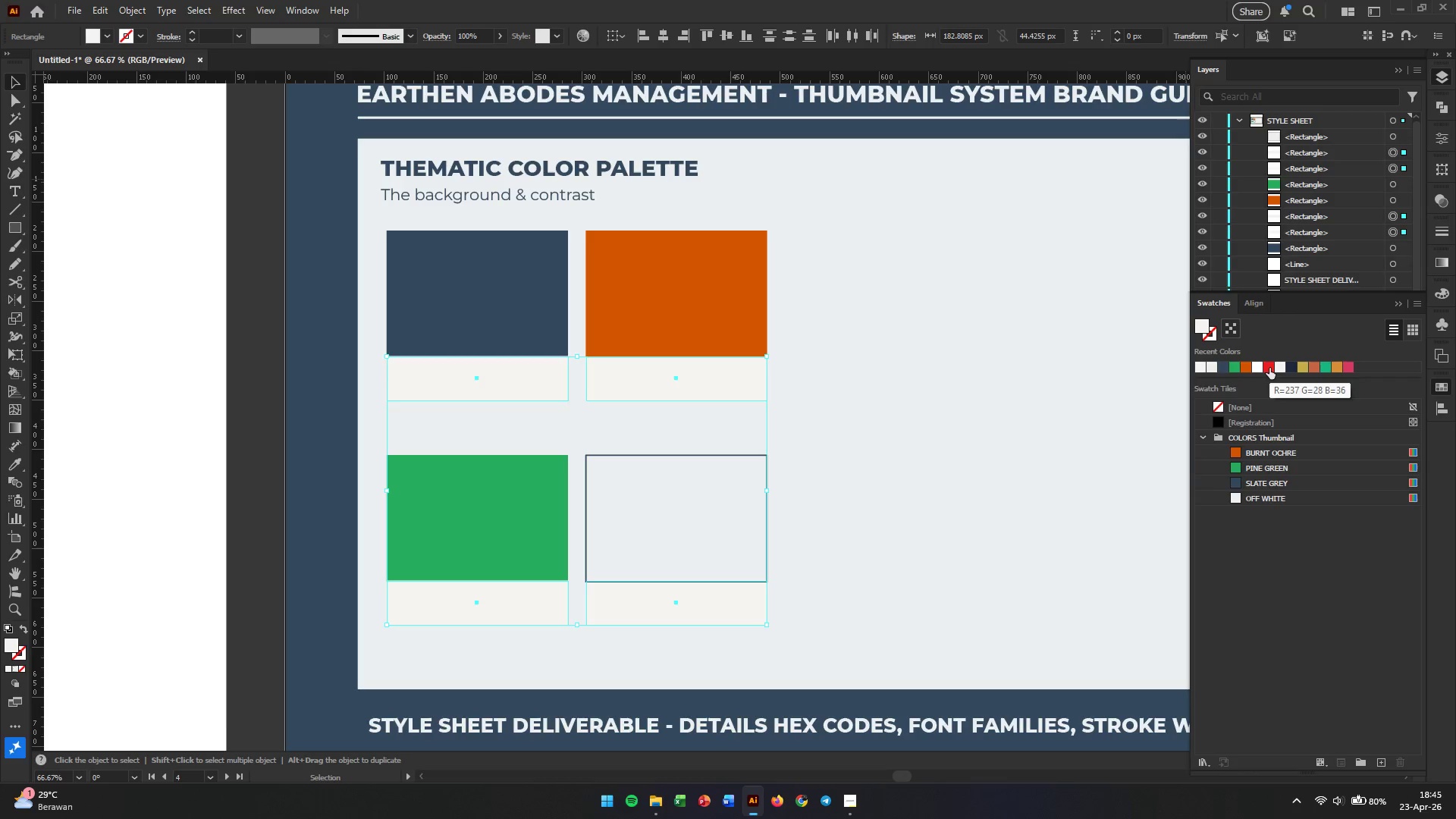 
left_click([836, 507])
 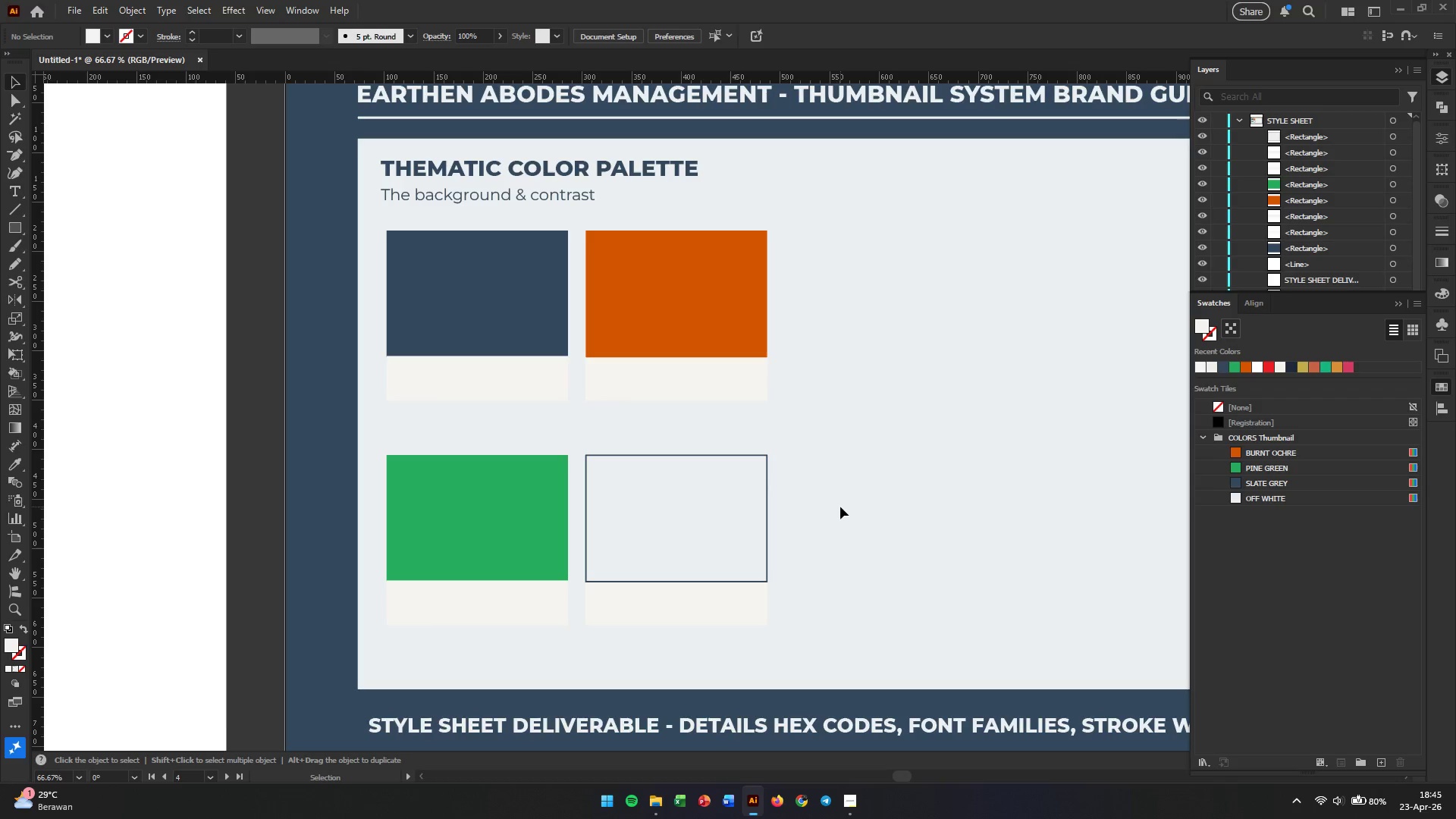 
wait(13.34)
 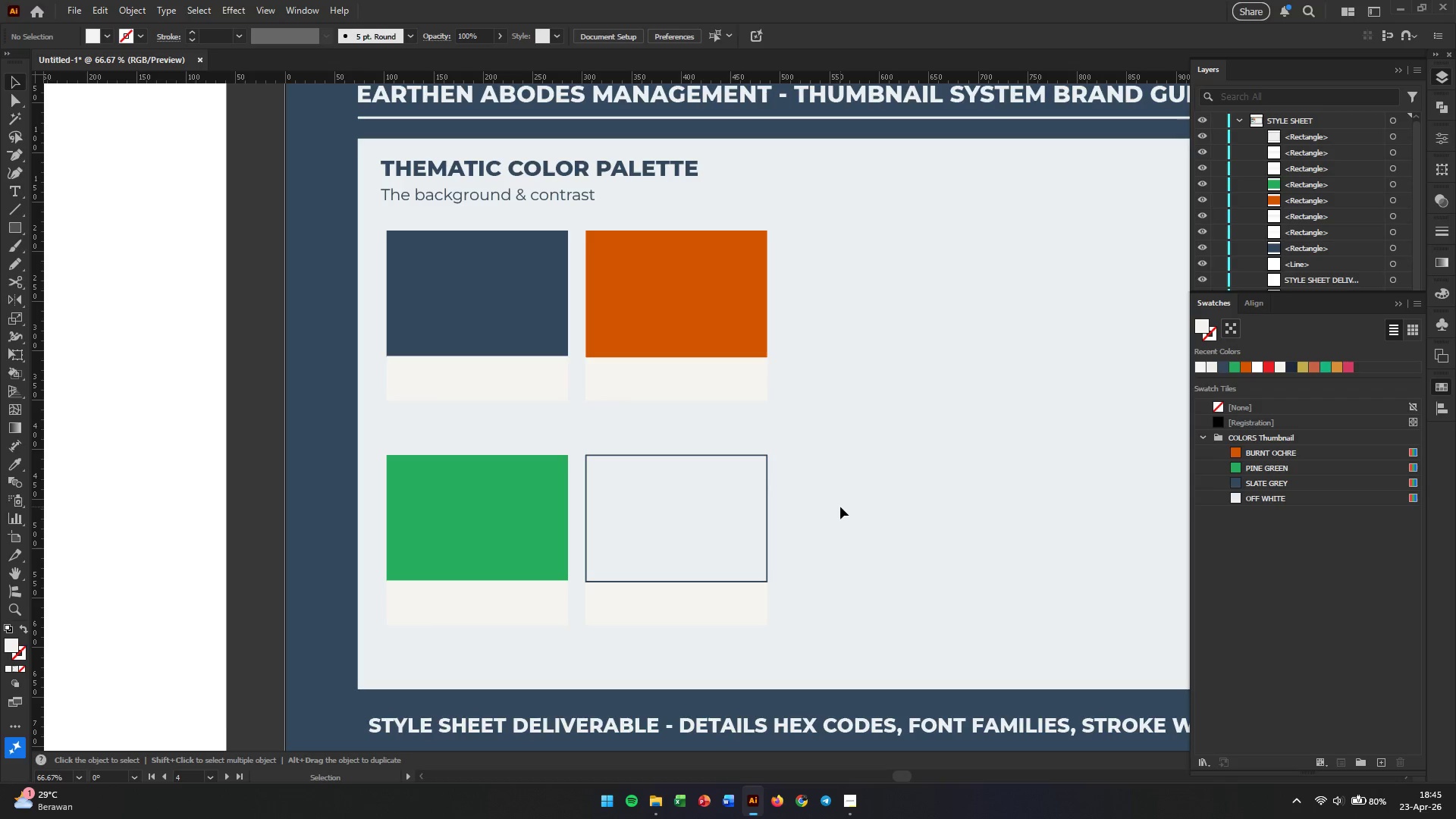 
double_click([838, 487])
 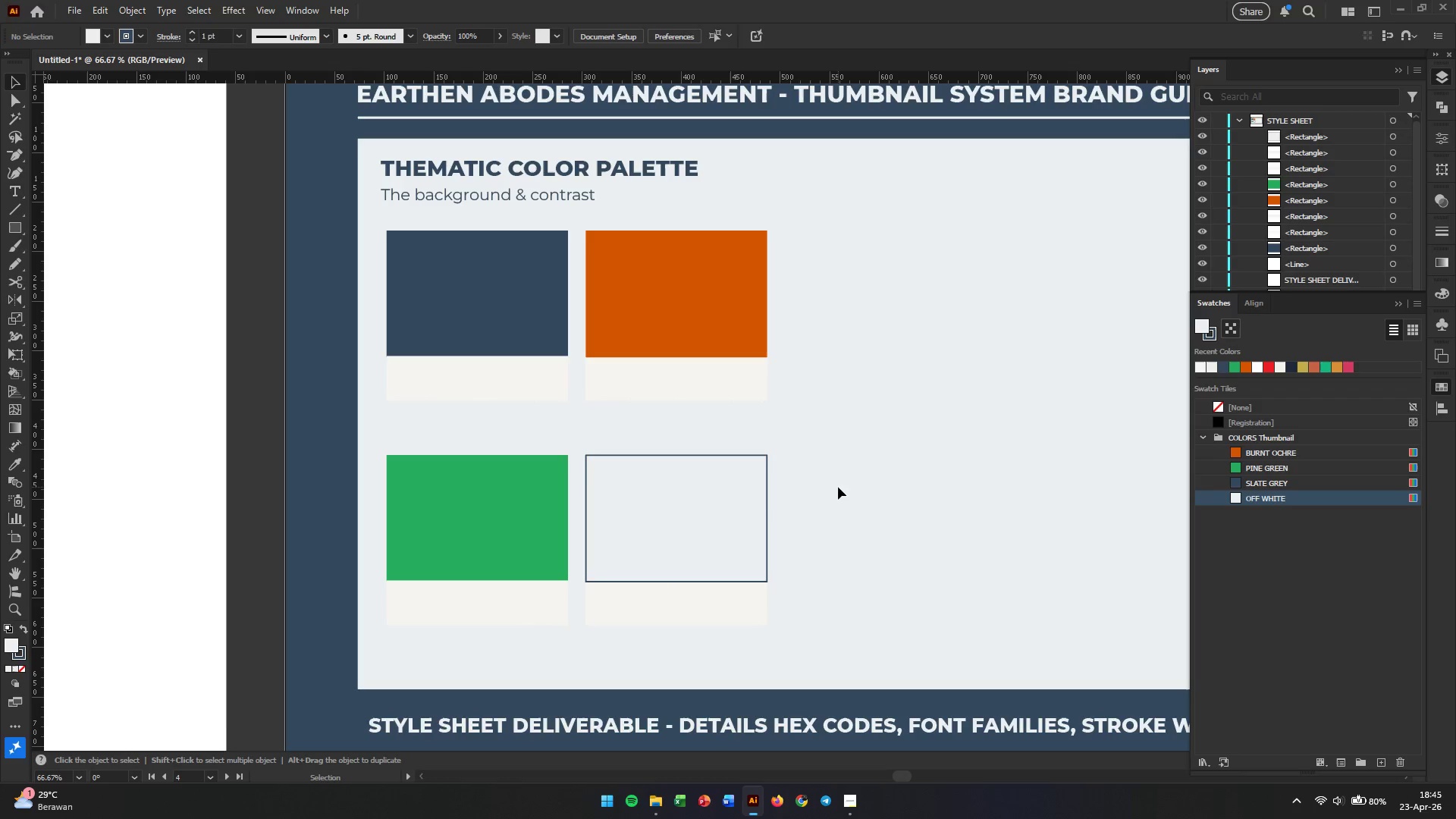 
wait(5.45)
 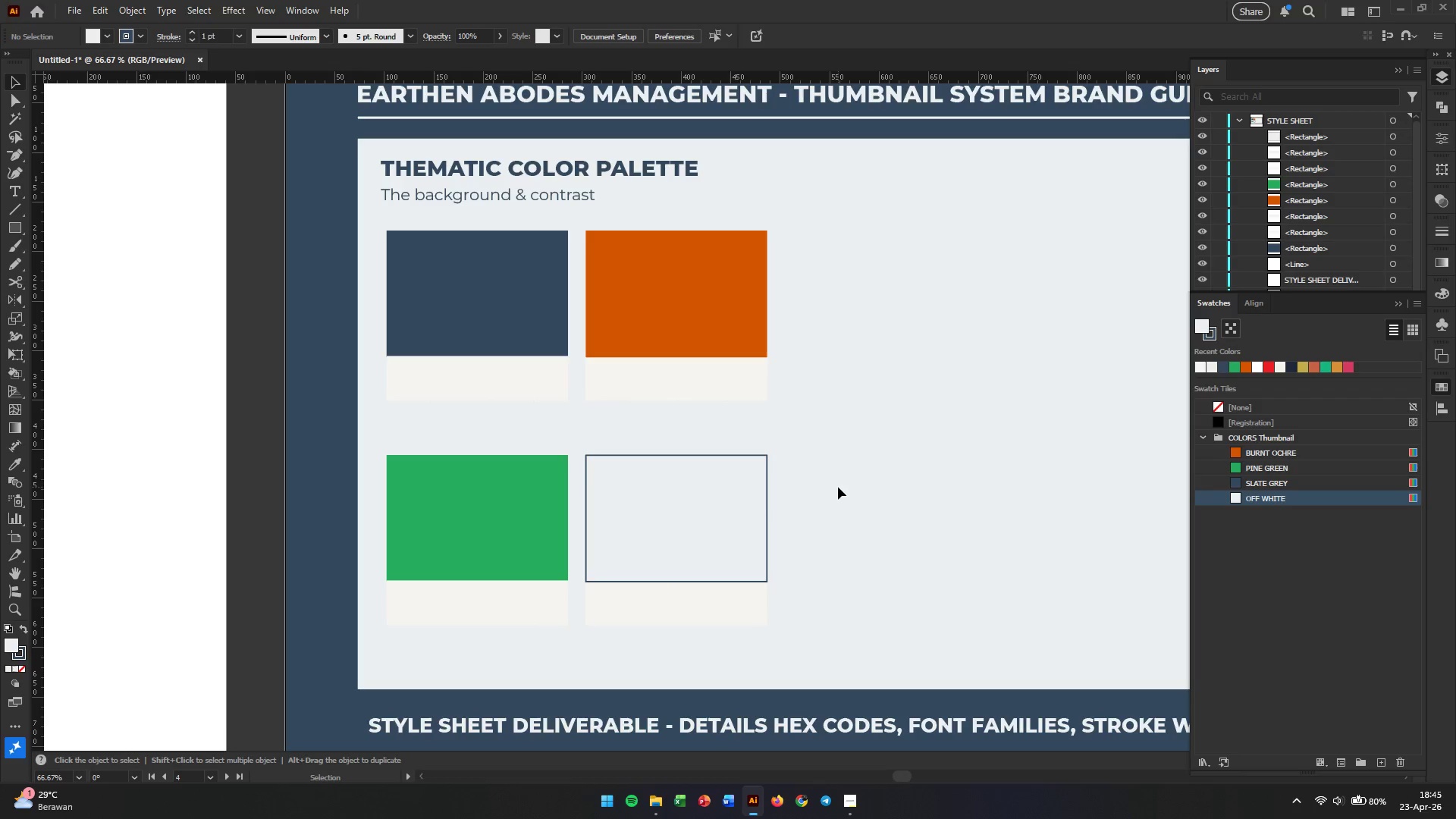 
key(Control+Z)
 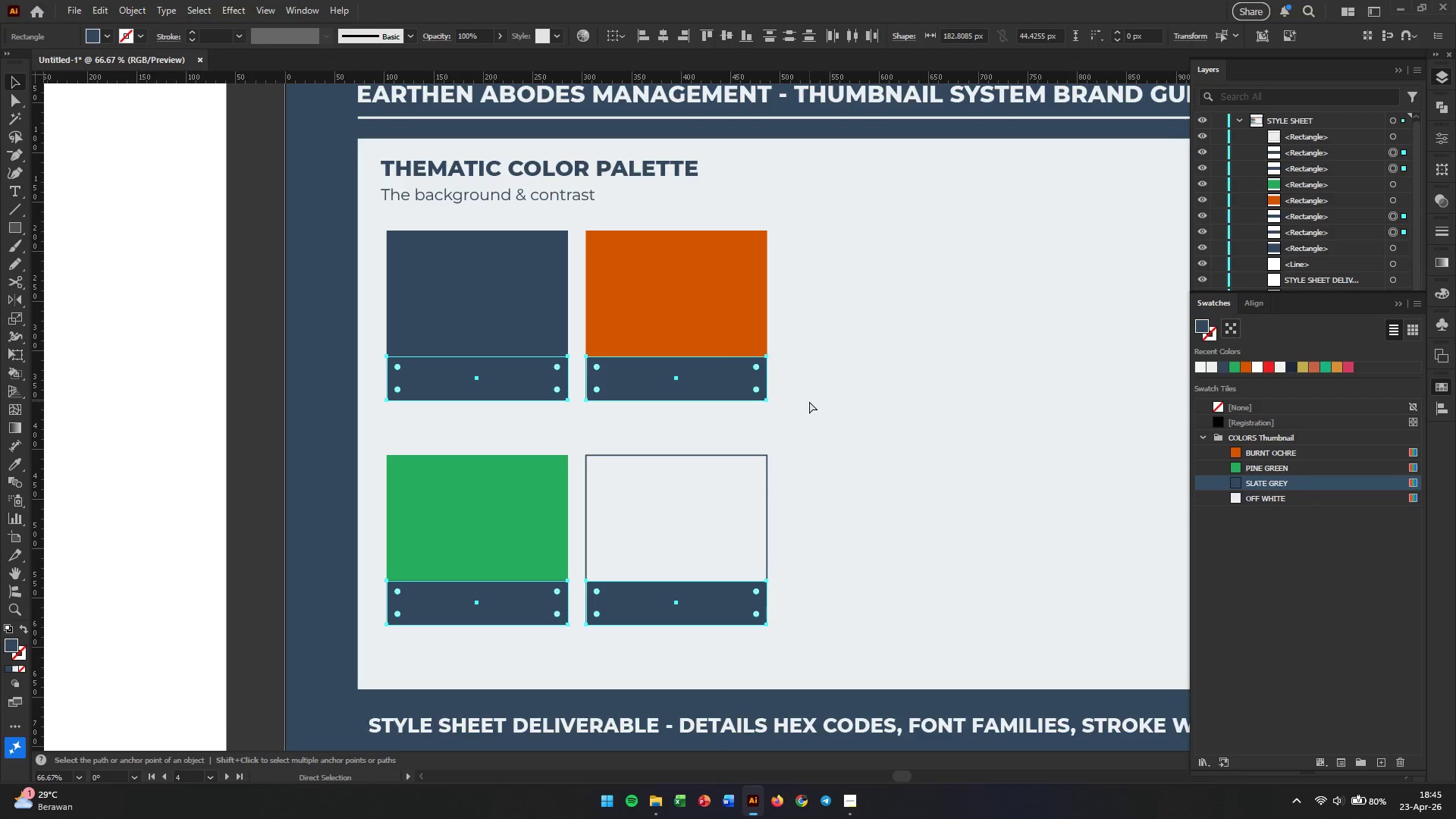 
left_click([810, 379])
 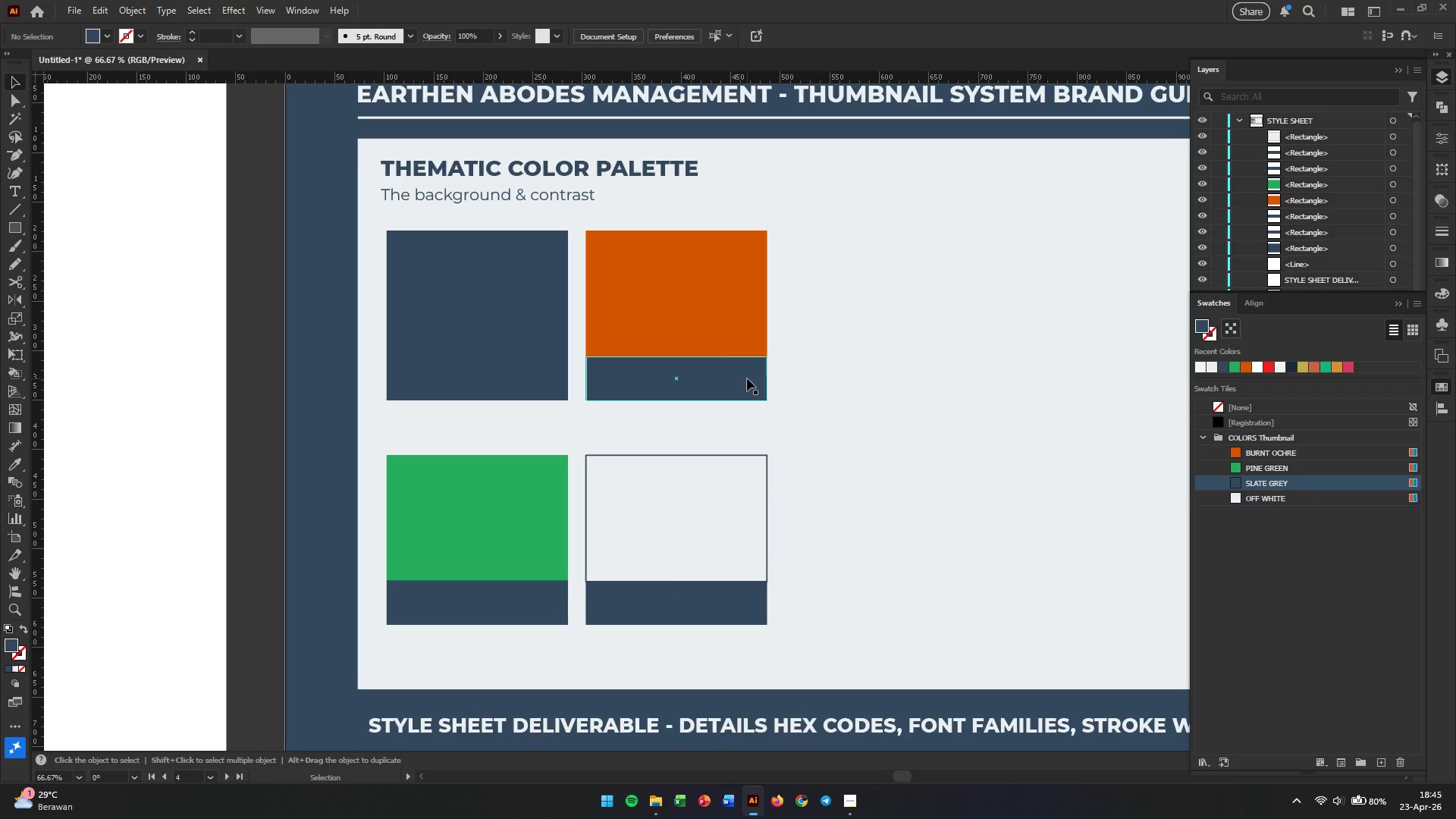 
left_click([736, 381])
 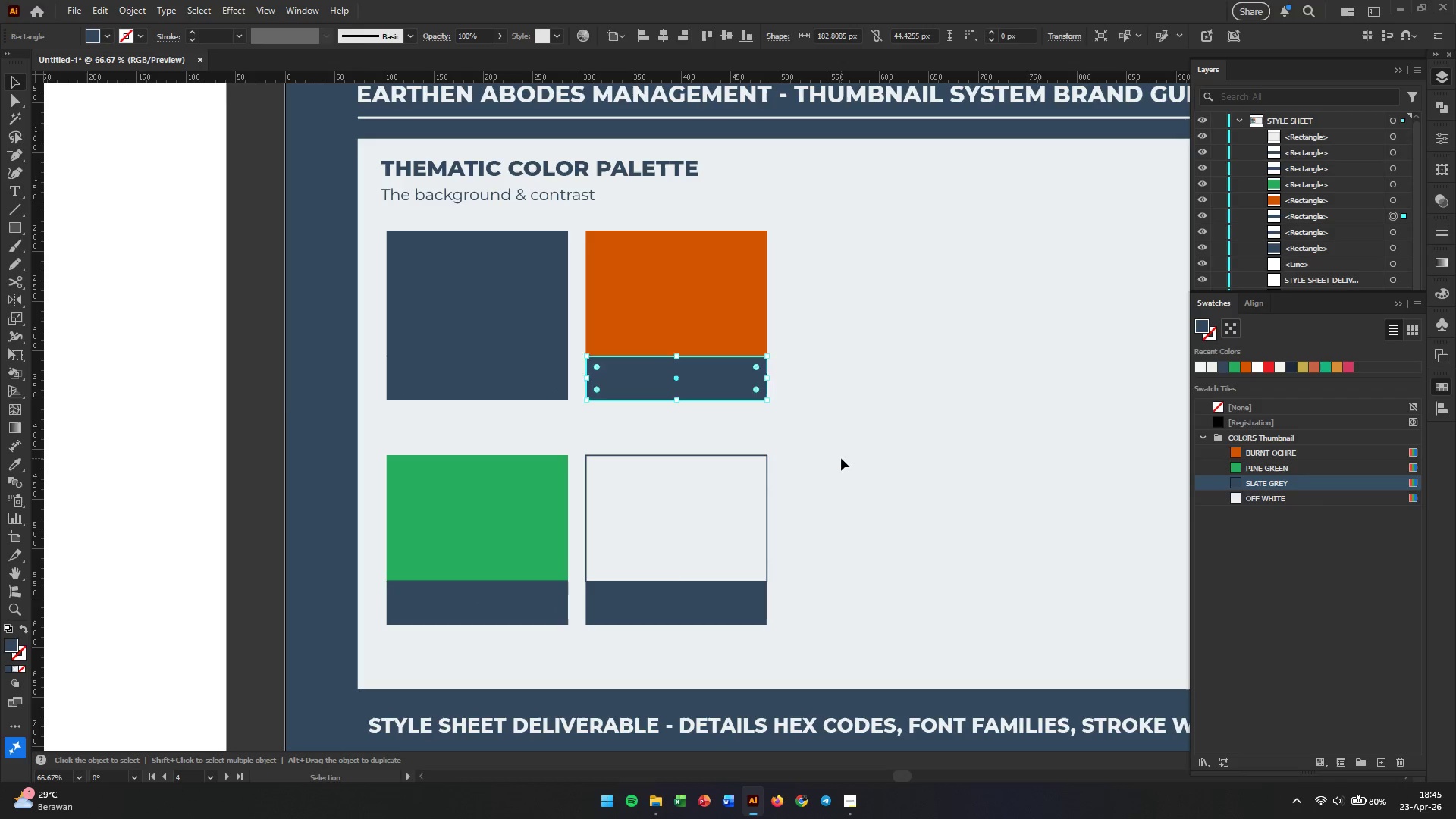 
double_click([747, 519])
 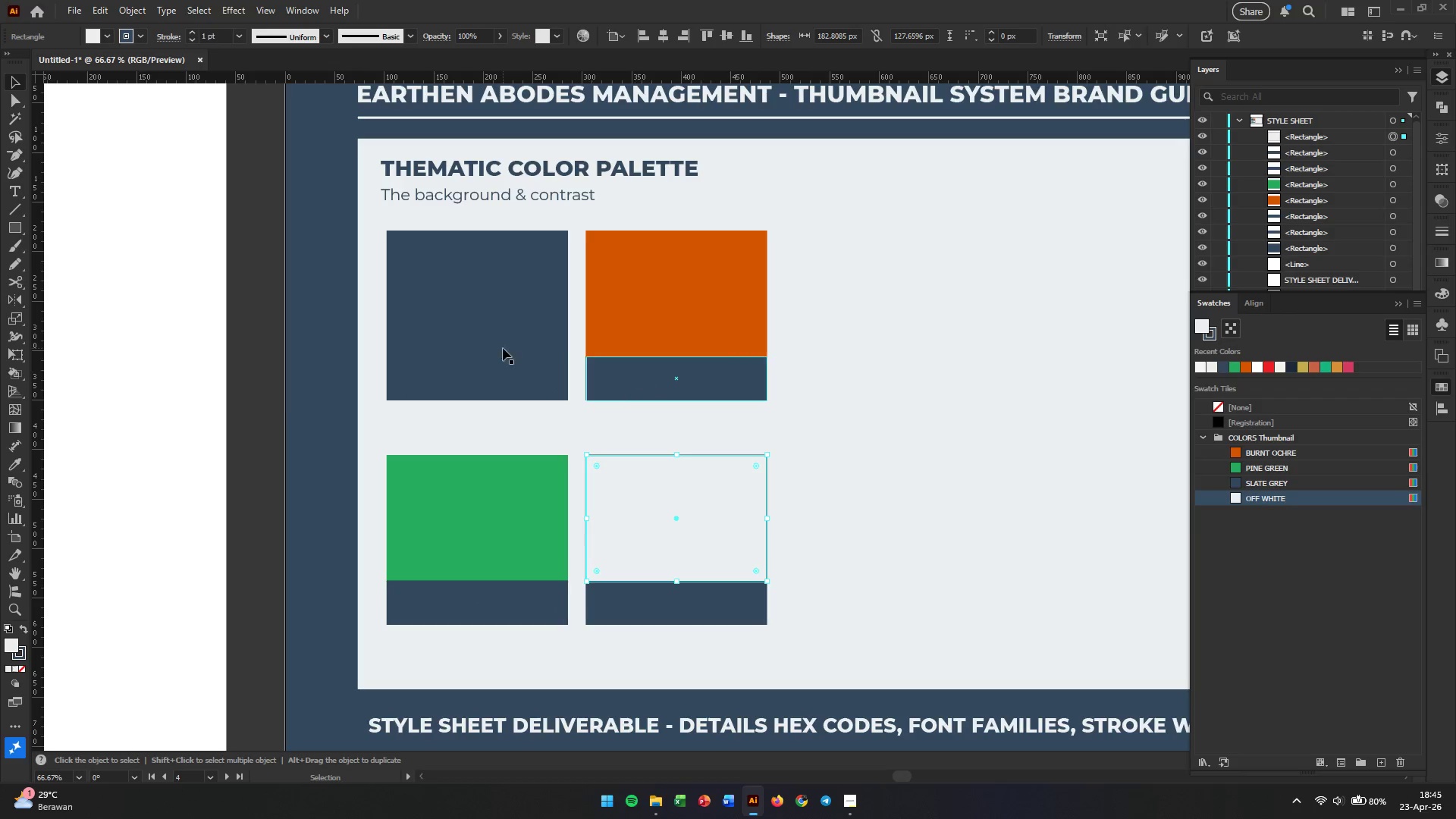 
left_click([495, 315])
 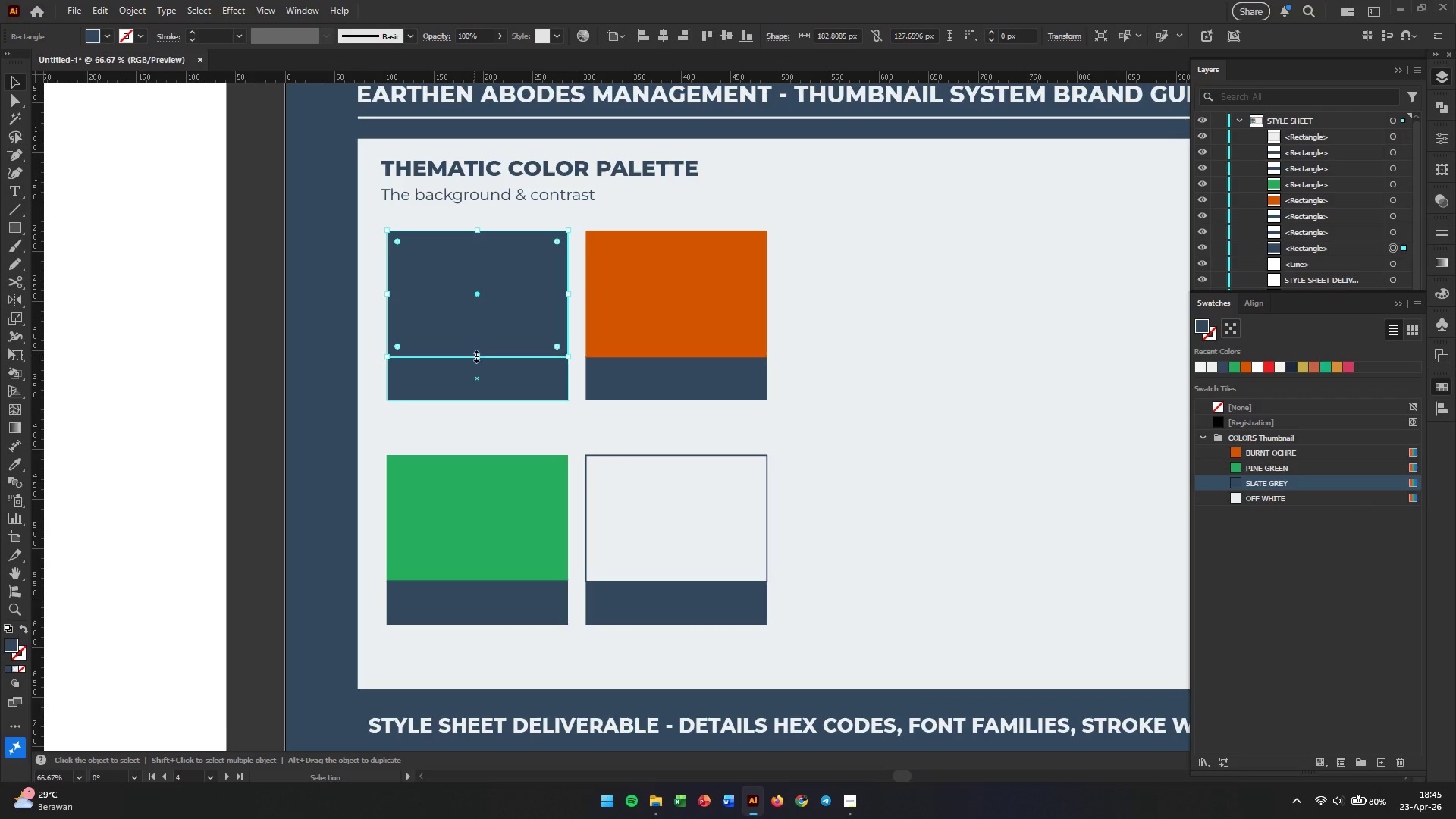 
left_click_drag(start_coordinate=[475, 355], to_coordinate=[475, 405])
 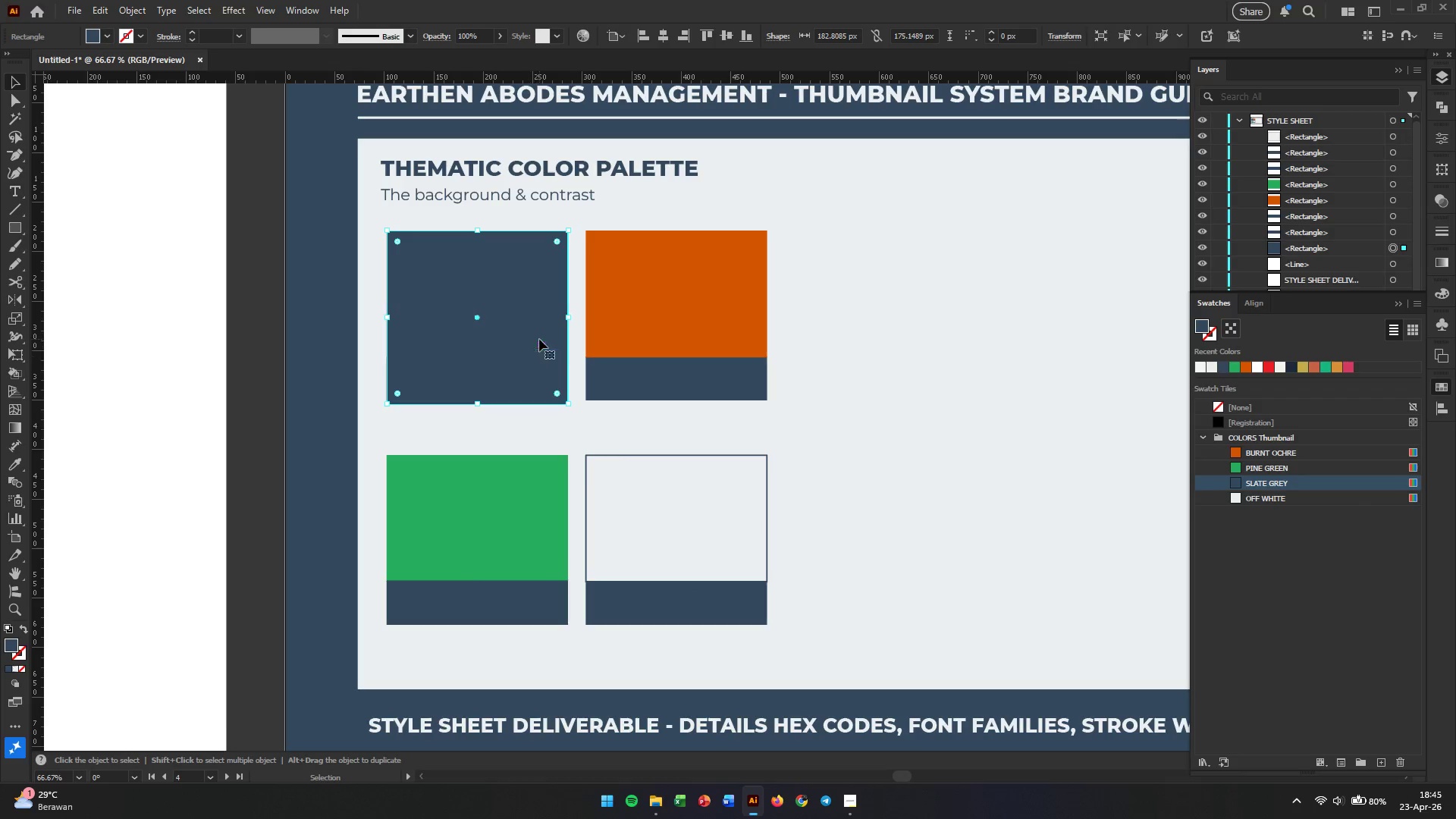 
hold_key(key=ShiftLeft, duration=1.05)
 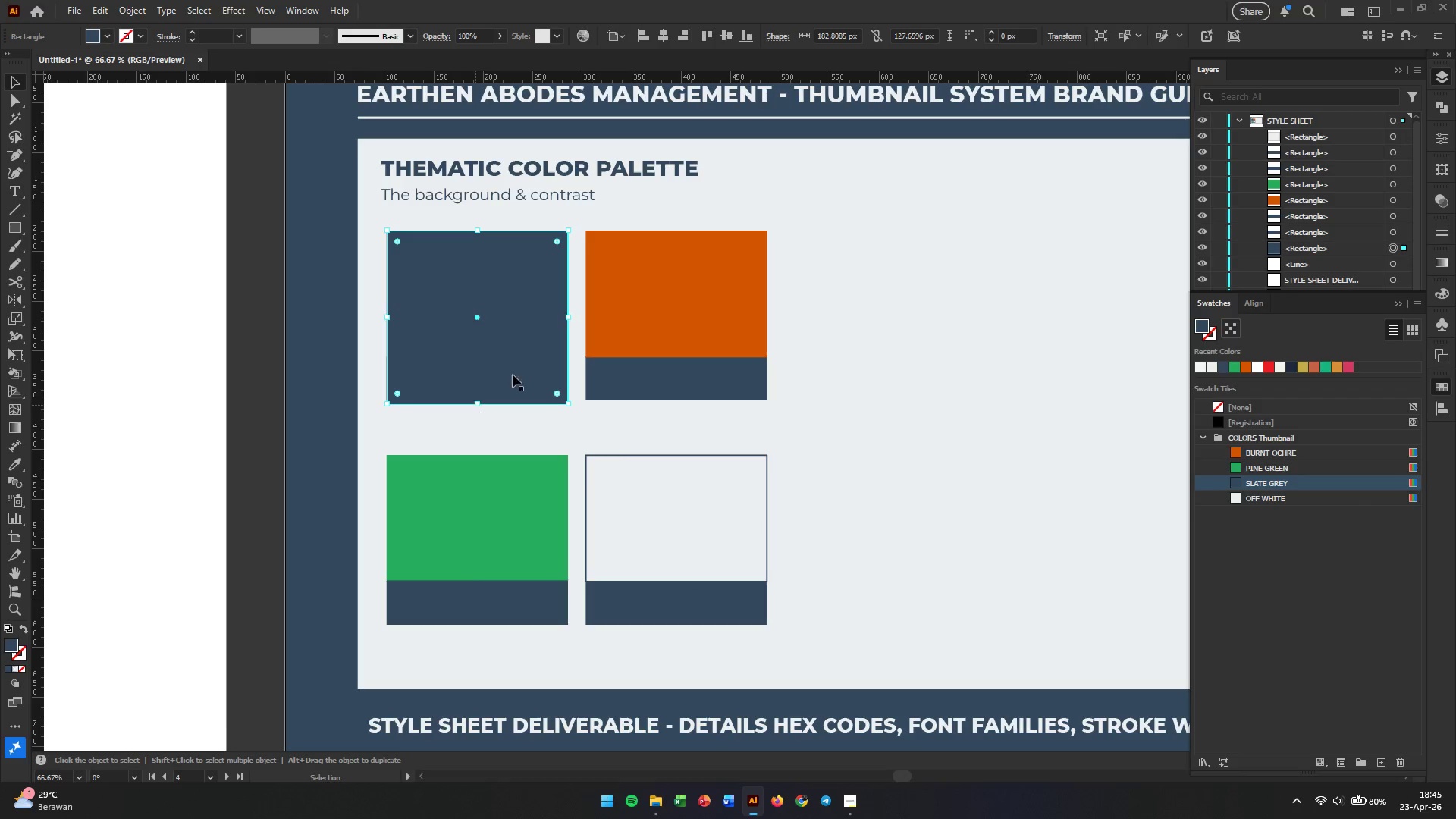 
left_click_drag(start_coordinate=[566, 317], to_coordinate=[573, 317])
 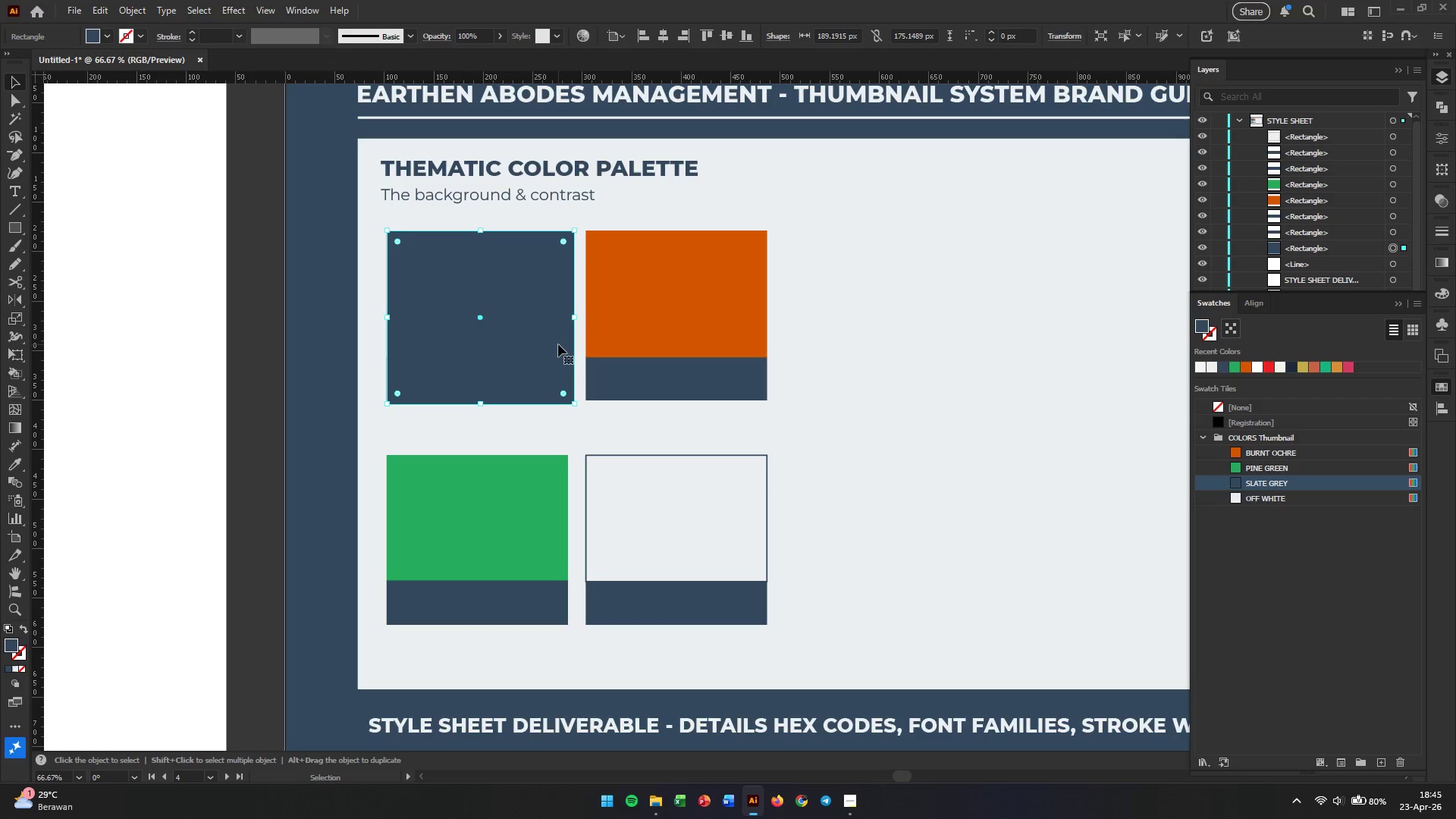 
wait(6.67)
 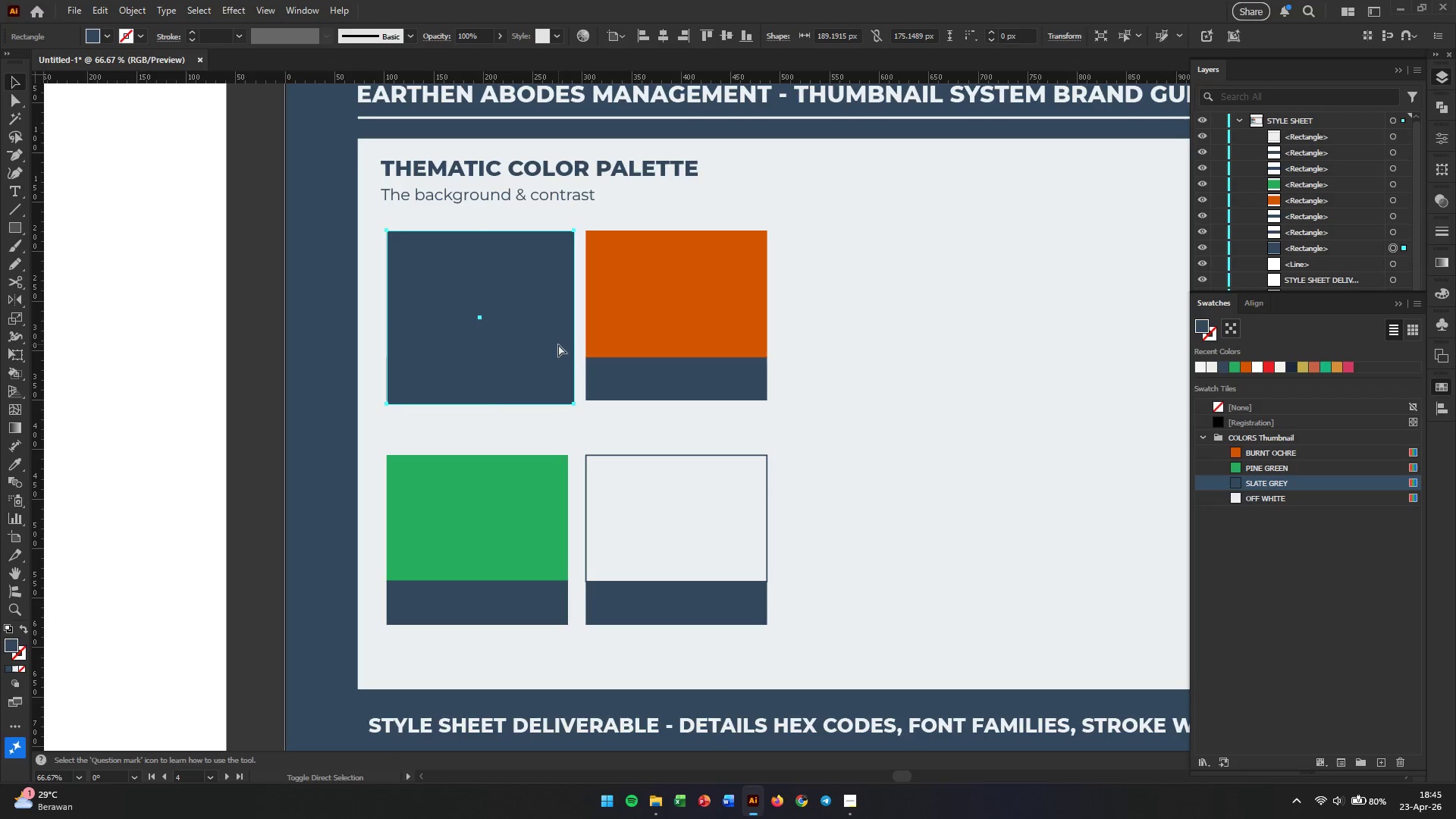 
key(Control+Shift+BracketRight)
 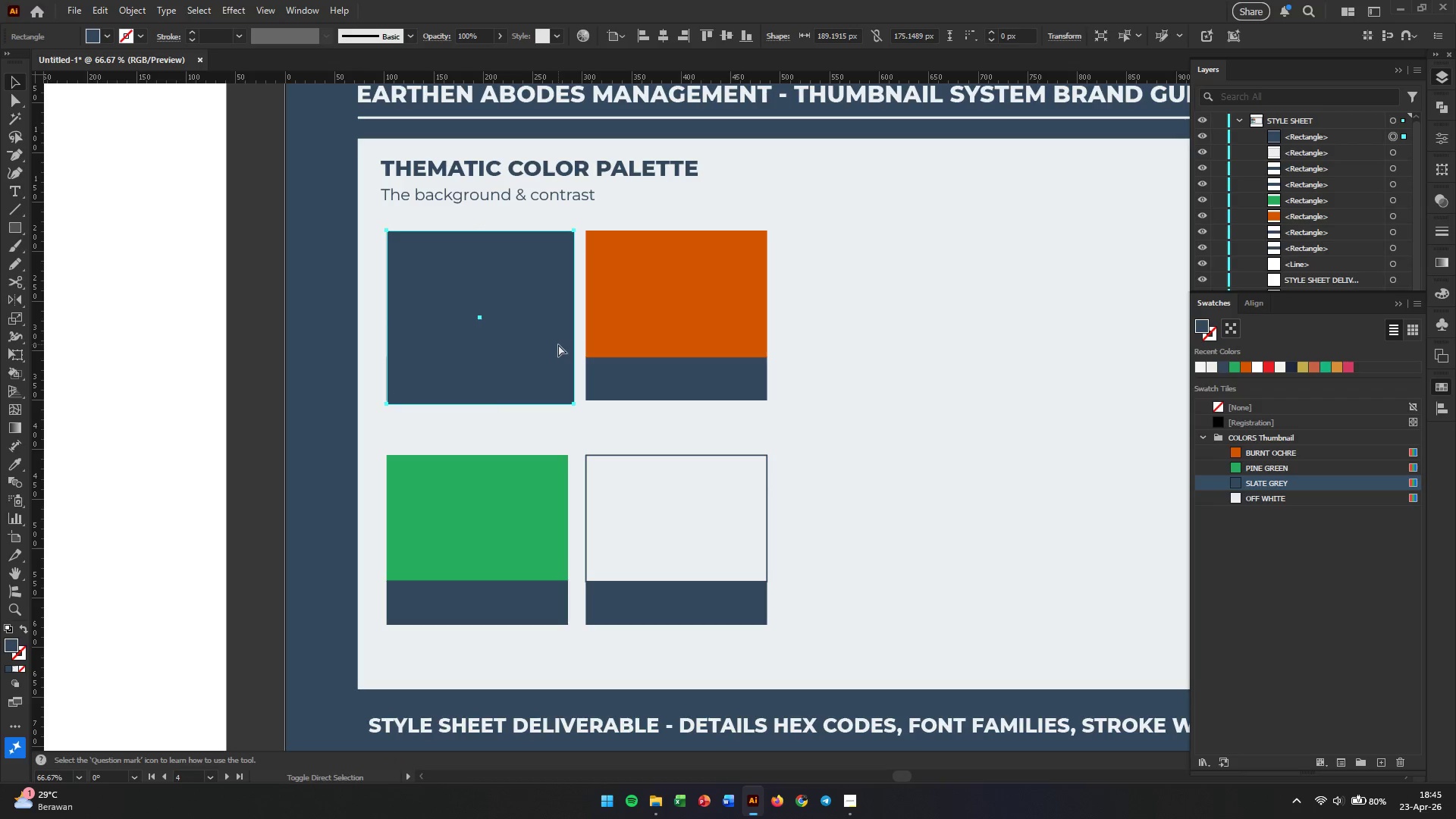 
key(Control+Shift+BracketRight)
 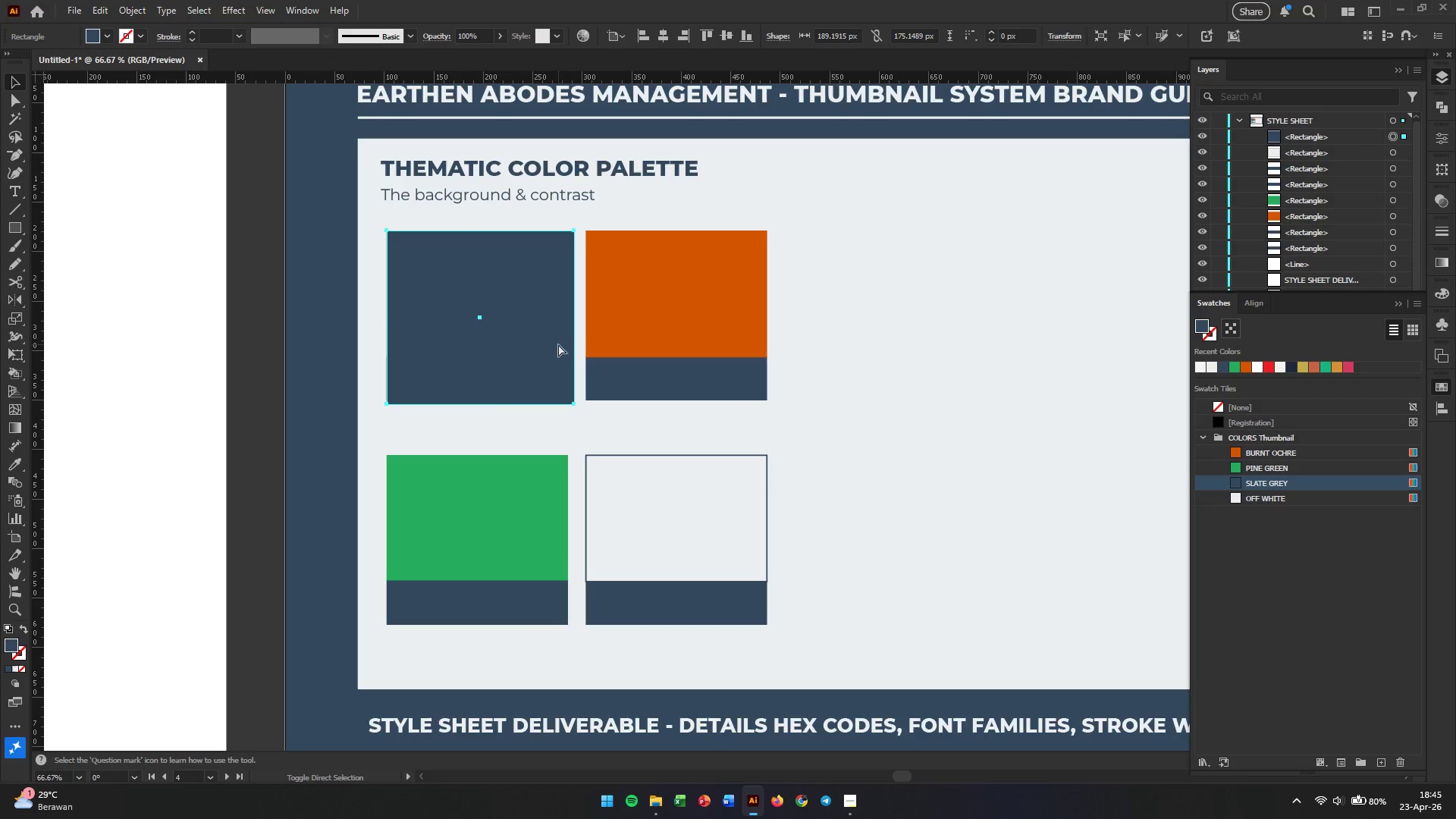 
key(Control+Shift+BracketLeft)
 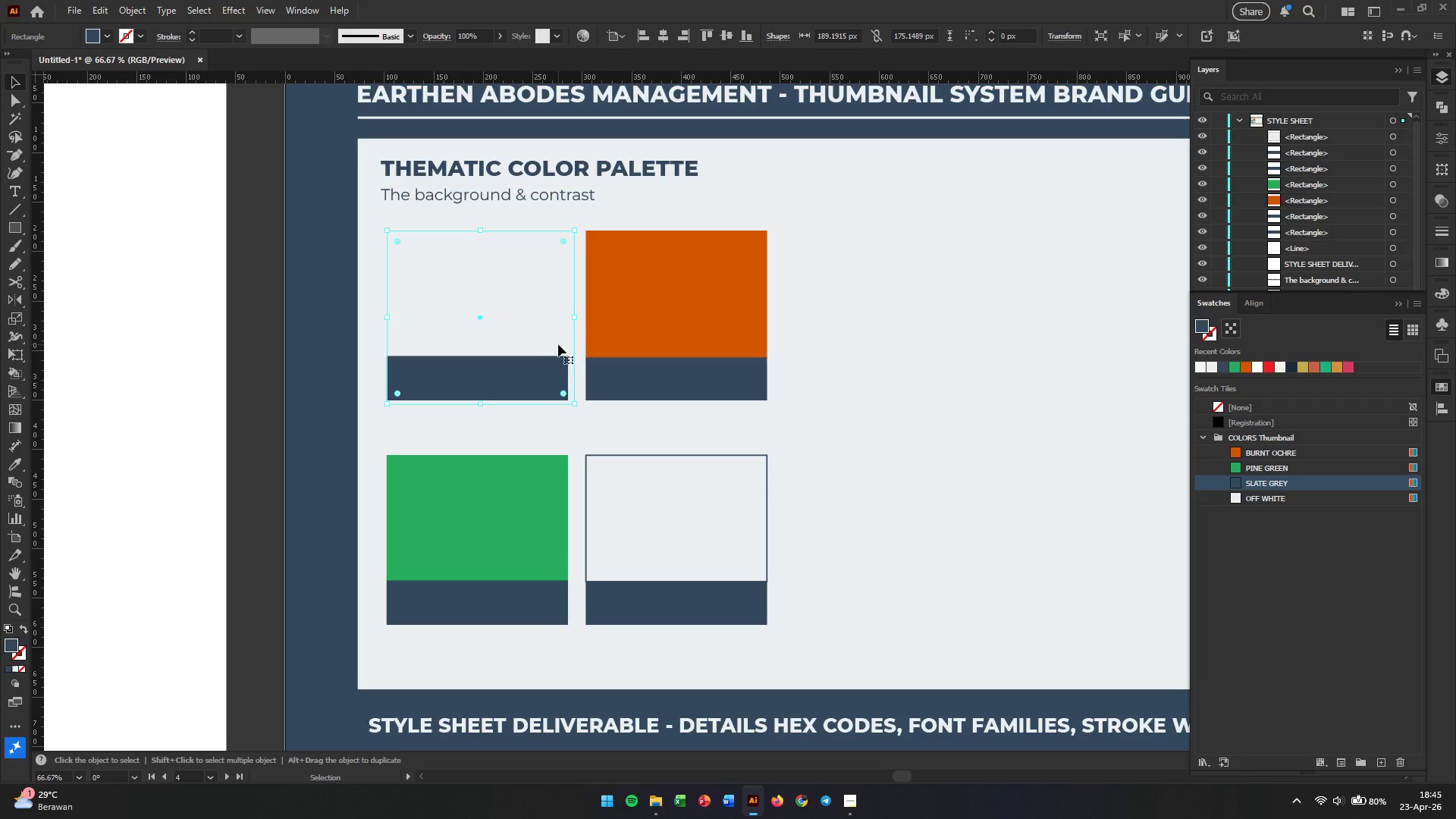 
left_click_drag(start_coordinate=[558, 344], to_coordinate=[984, 533])
 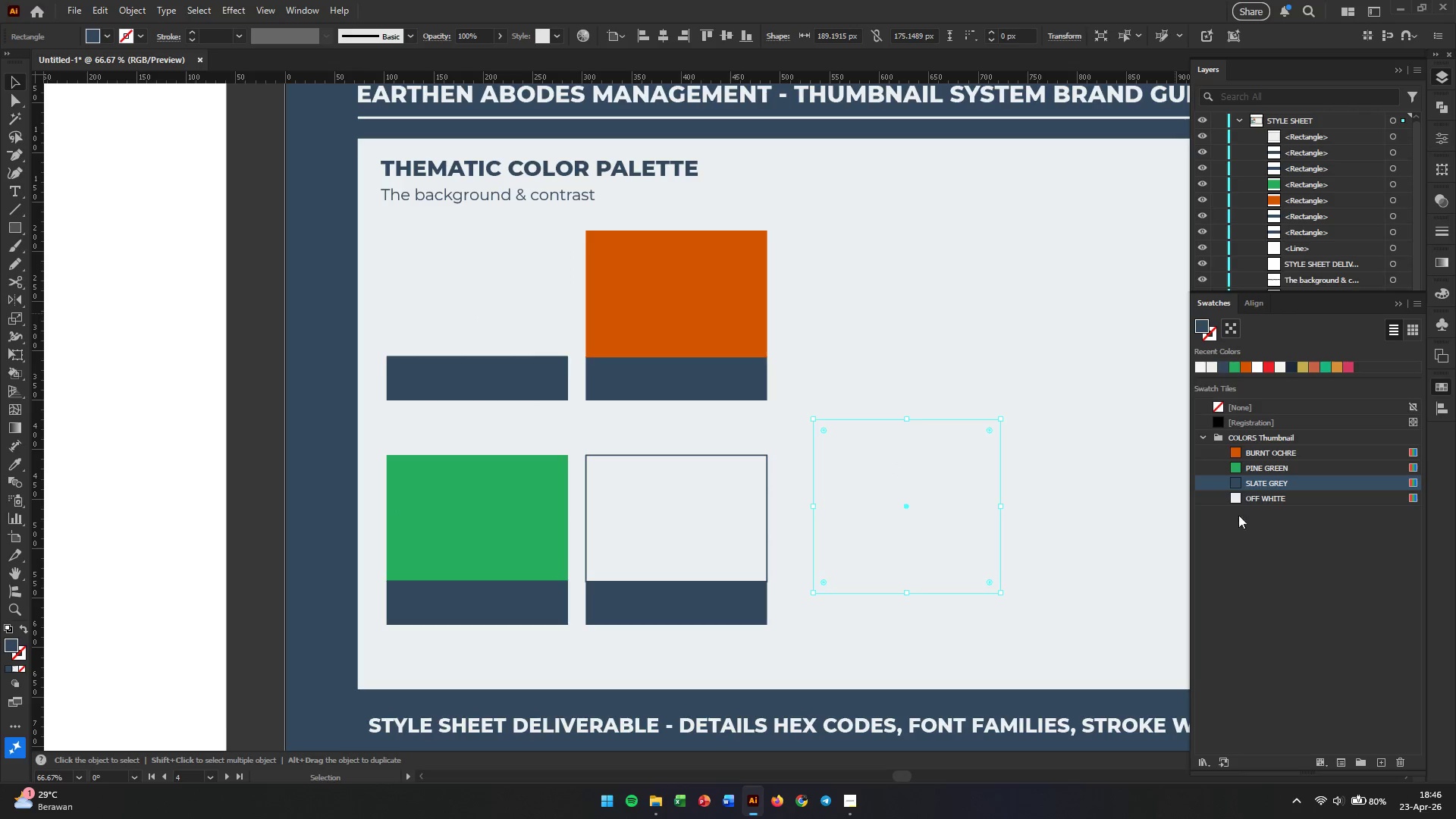 
left_click([1236, 484])
 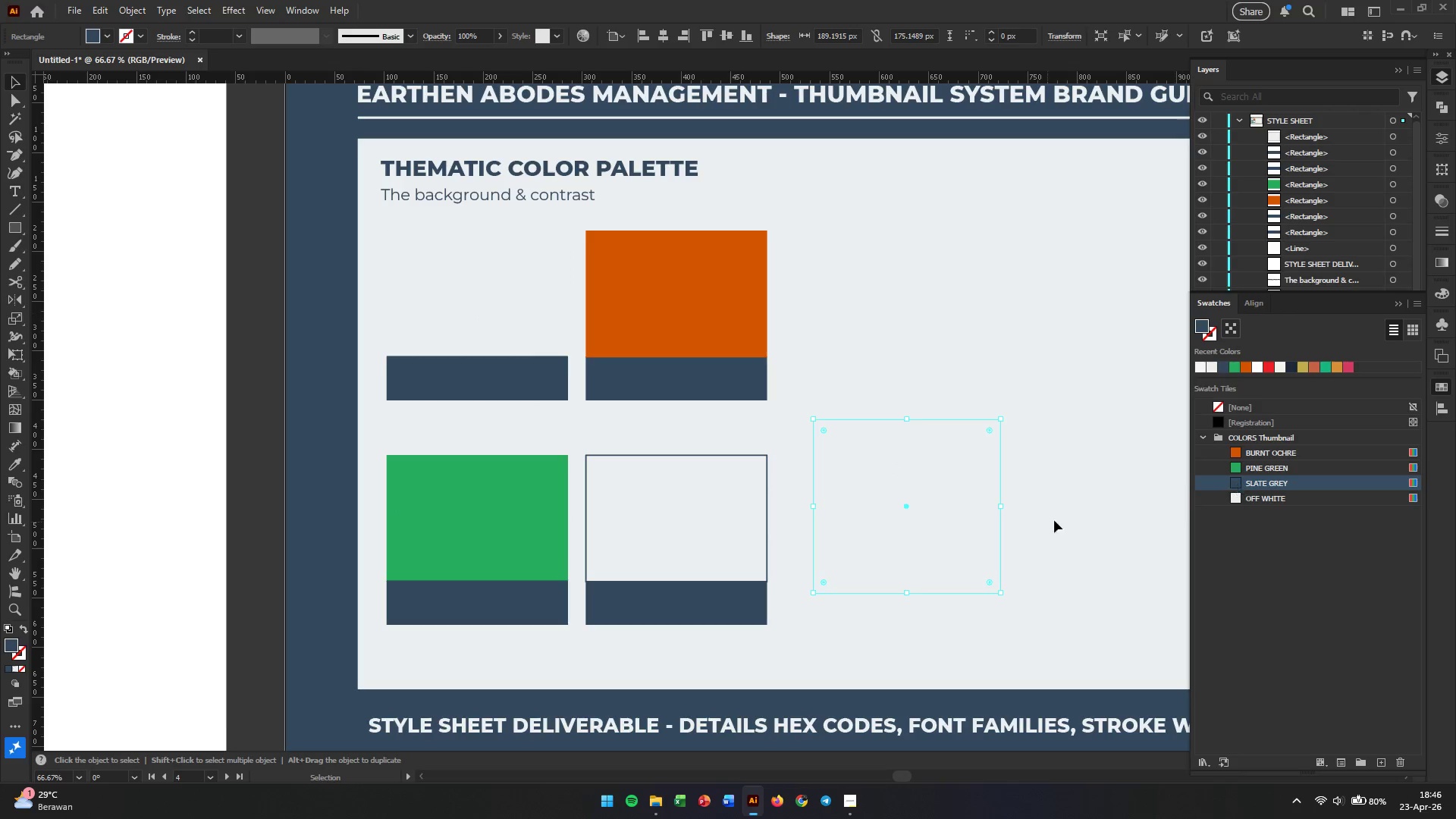 
left_click([928, 547])
 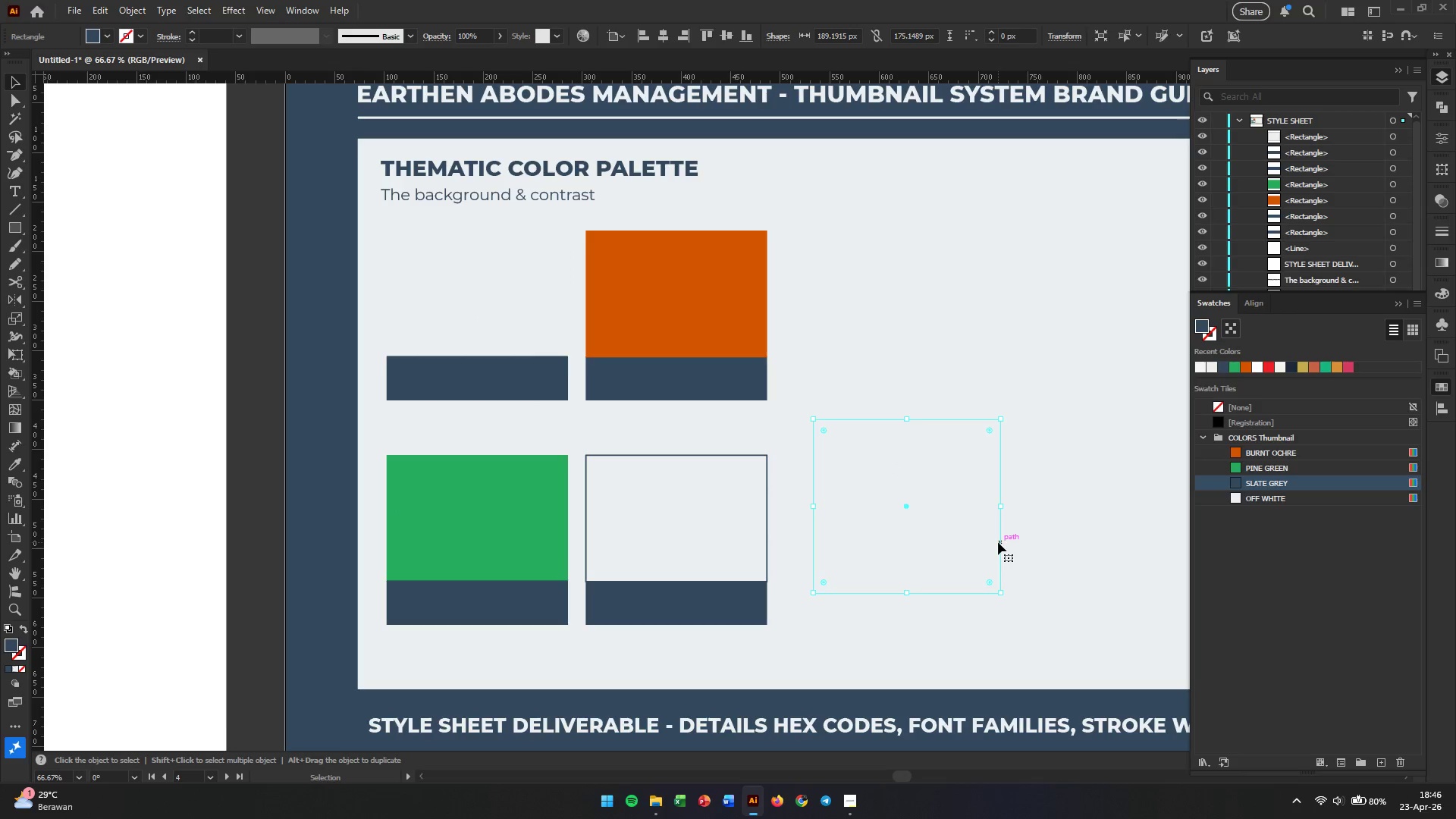 
left_click([998, 542])
 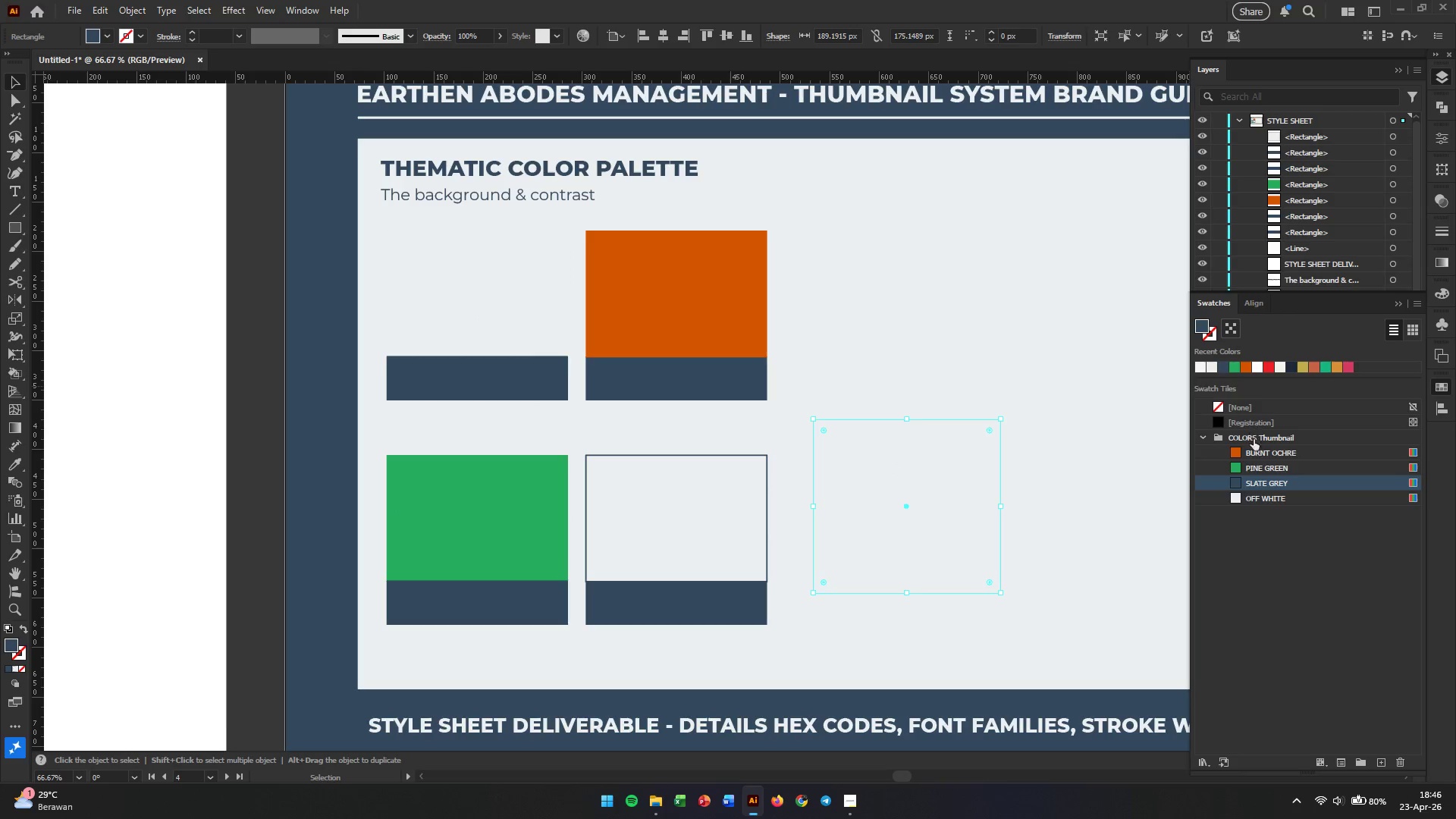 
left_click([1238, 478])
 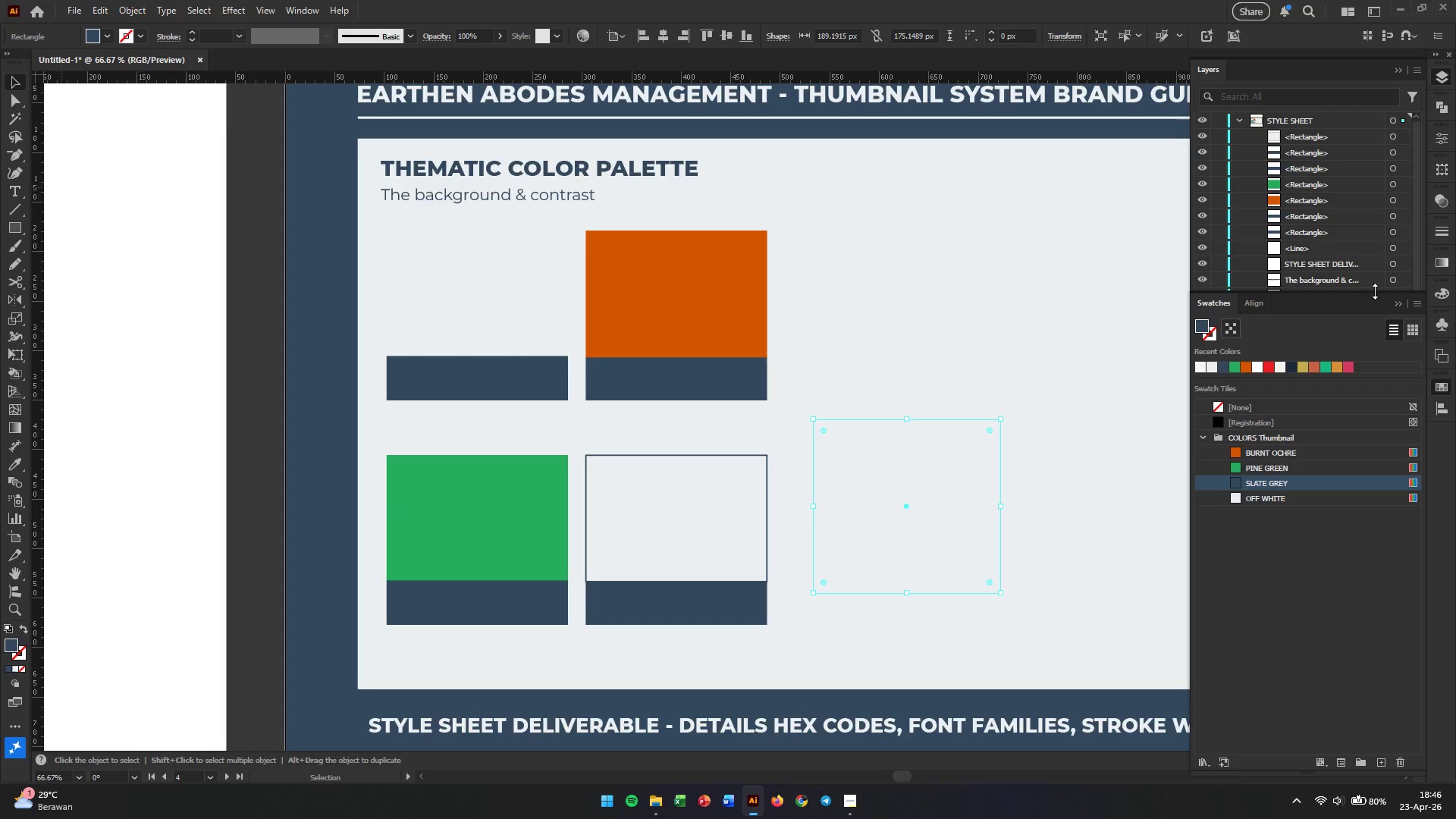 
scroll: coordinate [1313, 215], scroll_direction: down, amount: 3.0
 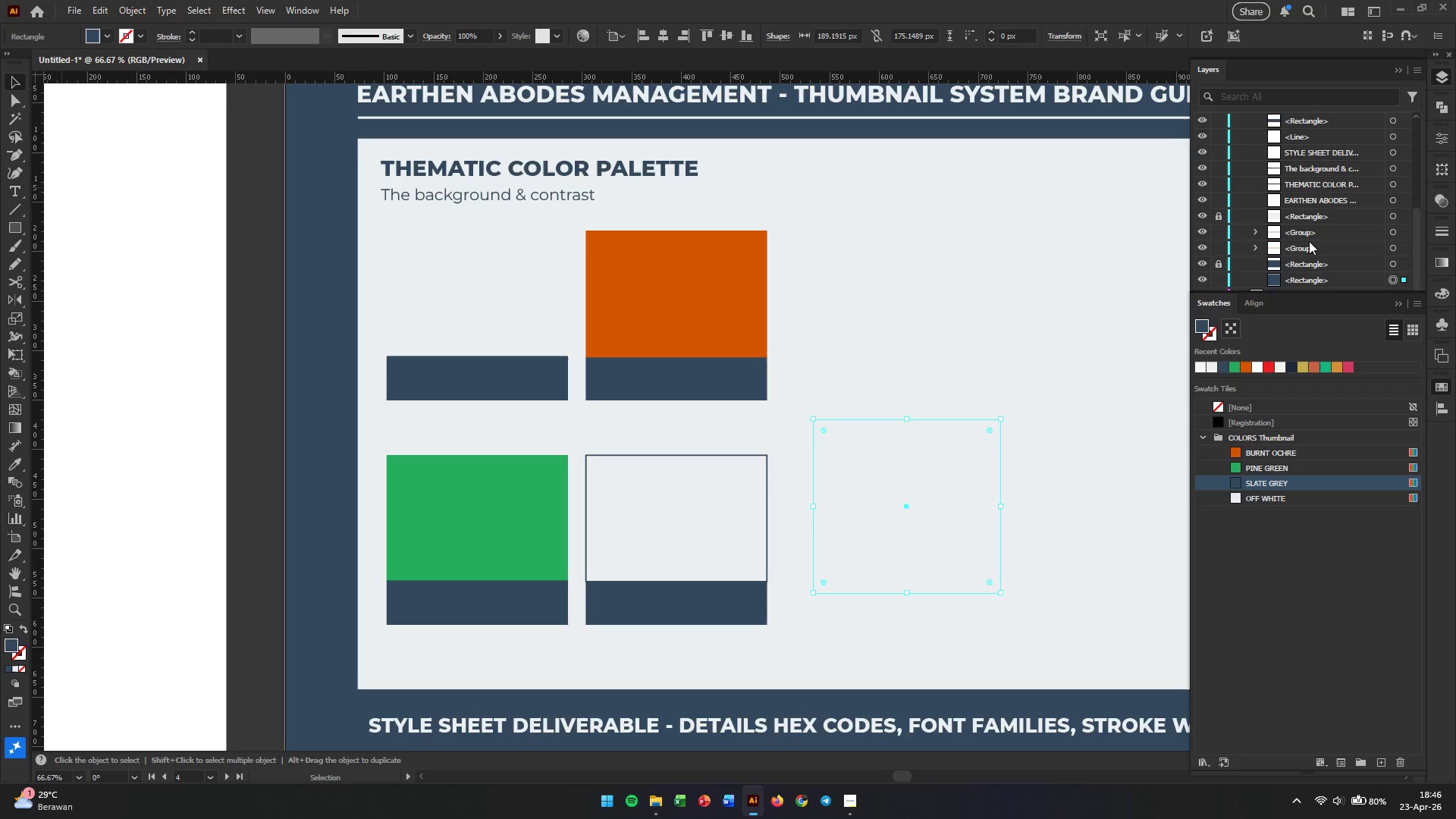 
scroll: coordinate [1310, 262], scroll_direction: up, amount: 5.0
 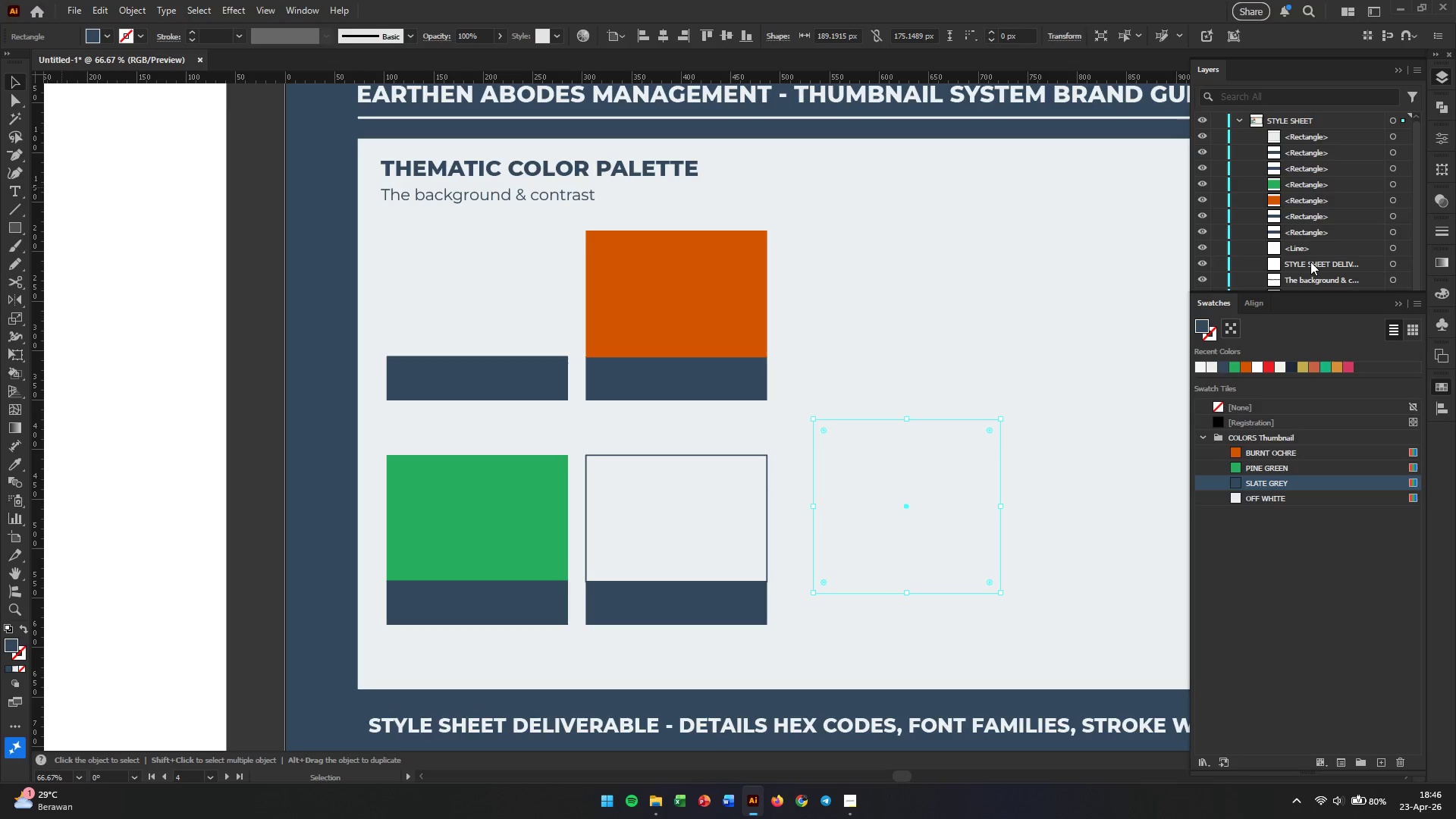 
scroll: coordinate [1310, 262], scroll_direction: down, amount: 4.0
 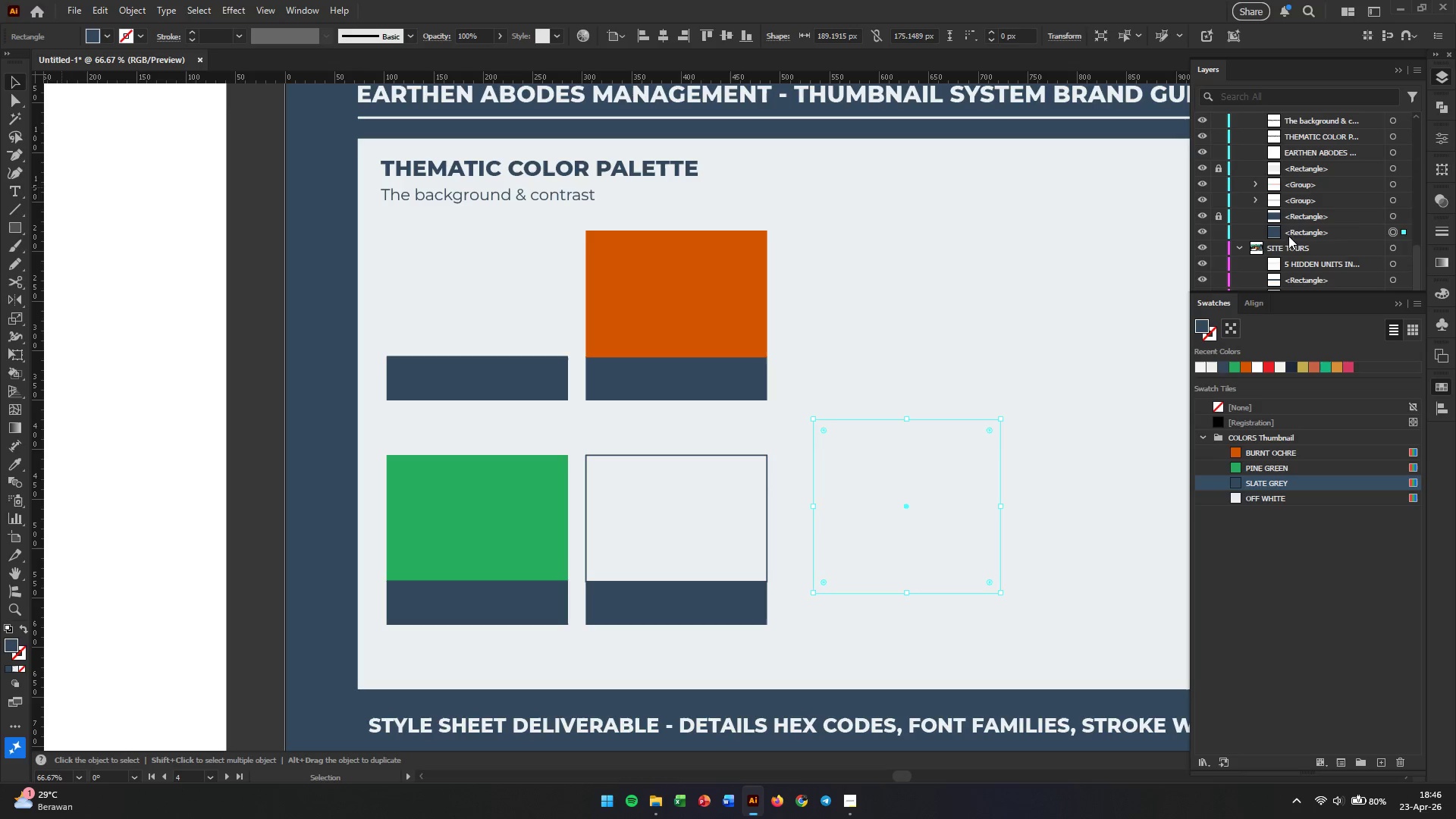 
left_click_drag(start_coordinate=[1276, 233], to_coordinate=[1275, 148])
 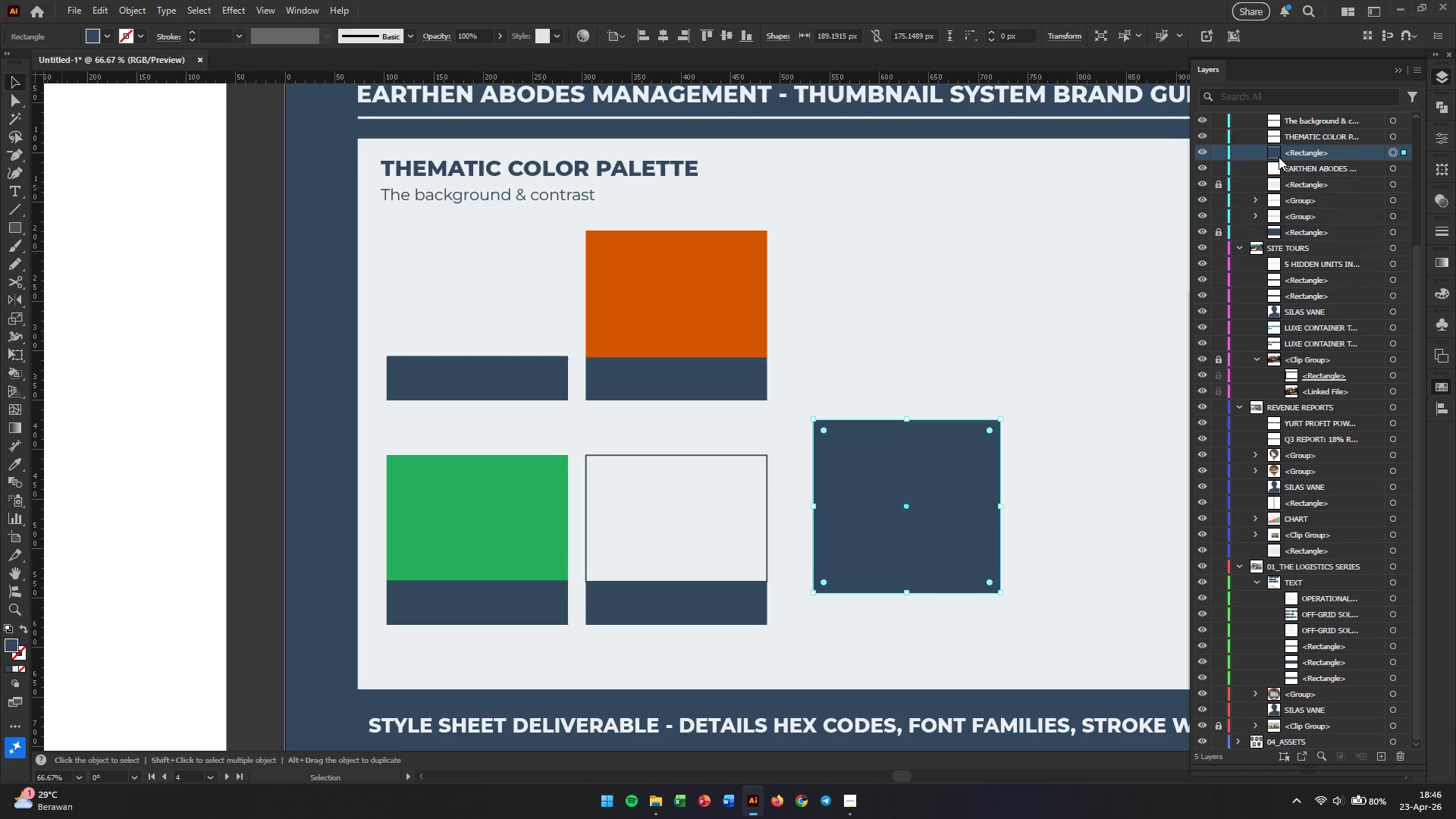 
scroll: coordinate [1336, 287], scroll_direction: up, amount: 4.0
 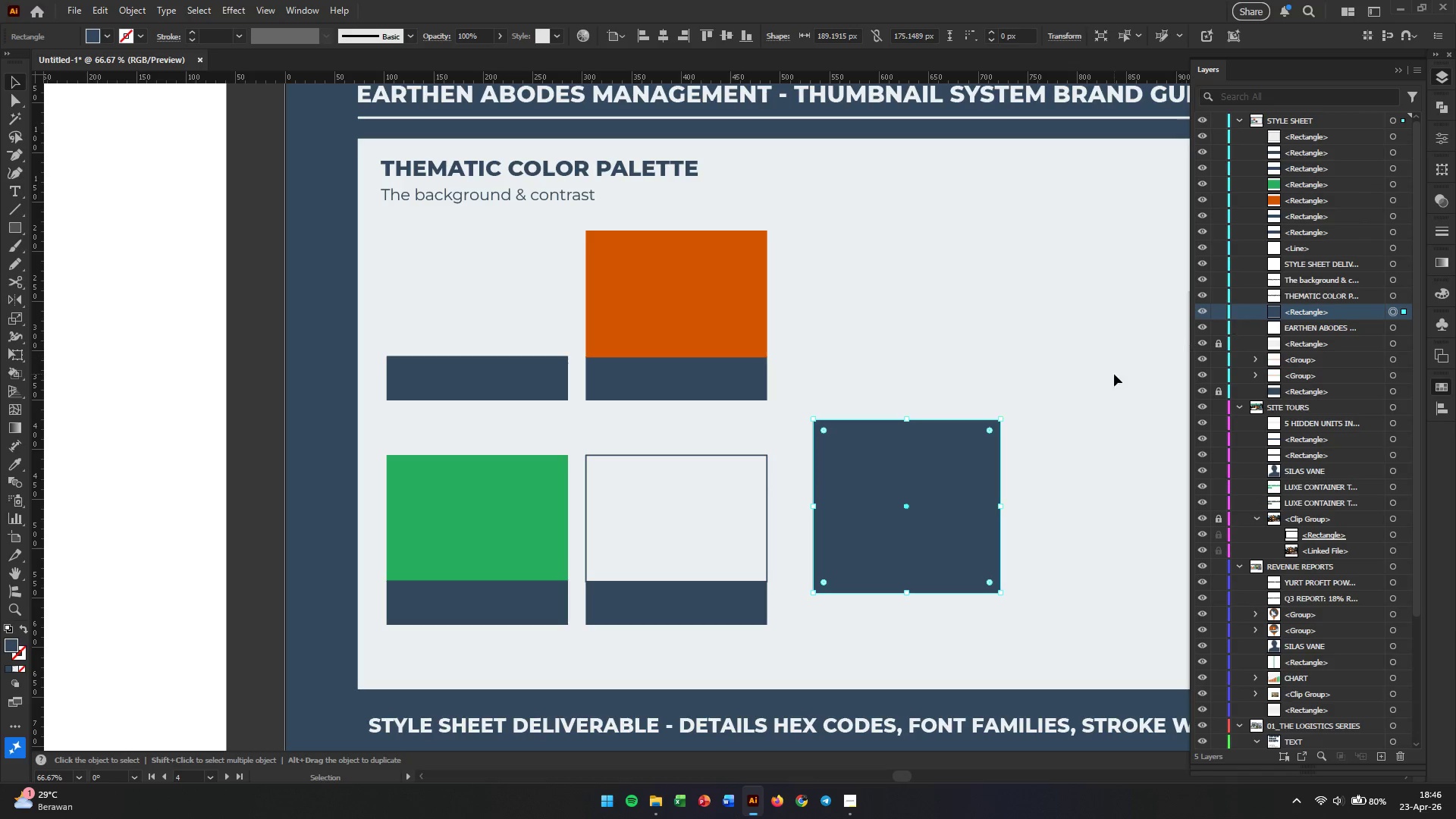 
left_click([959, 484])
 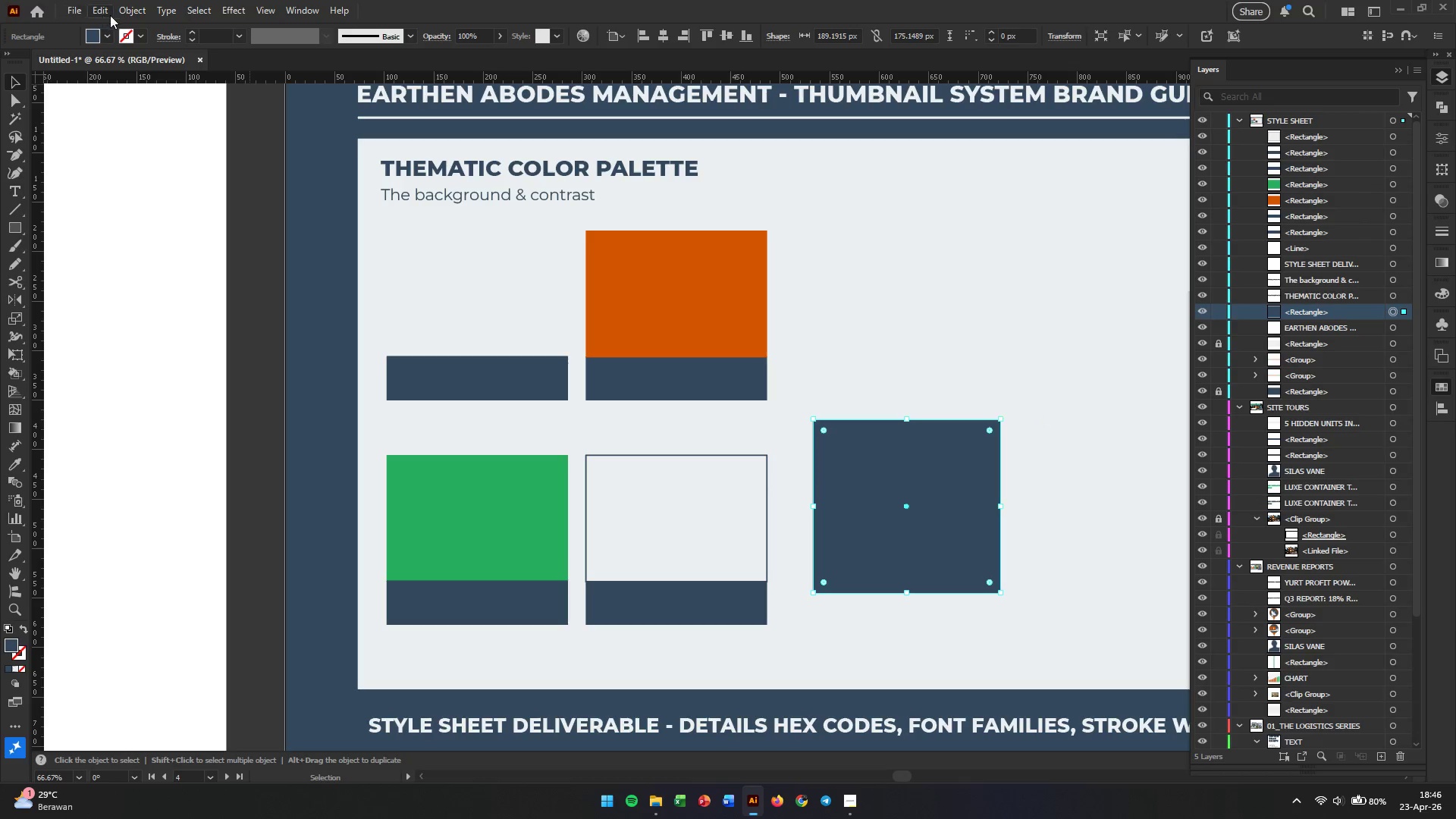 
left_click([224, 11])
 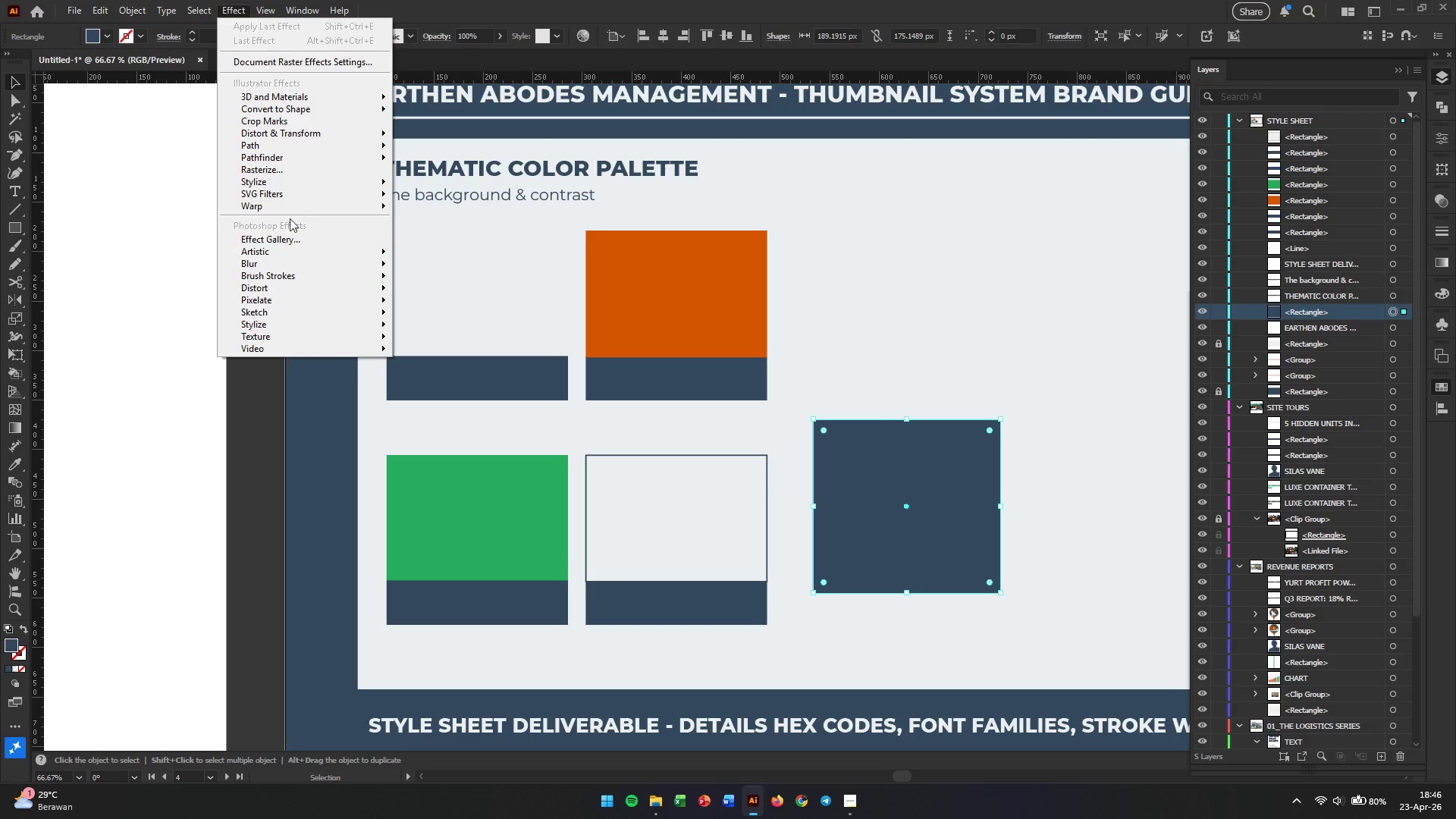 
mouse_move([315, 149])
 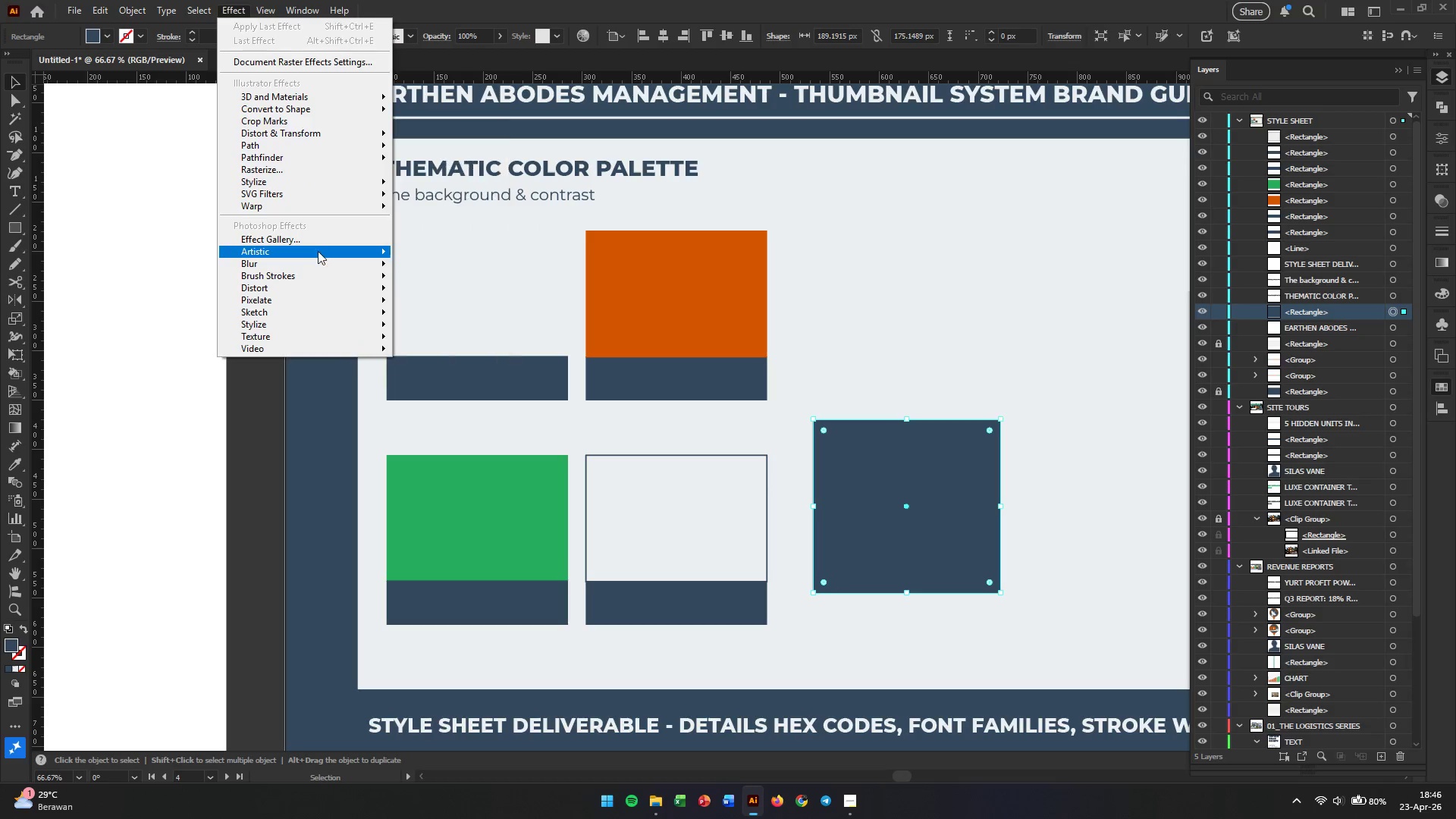 
left_click([318, 266])
 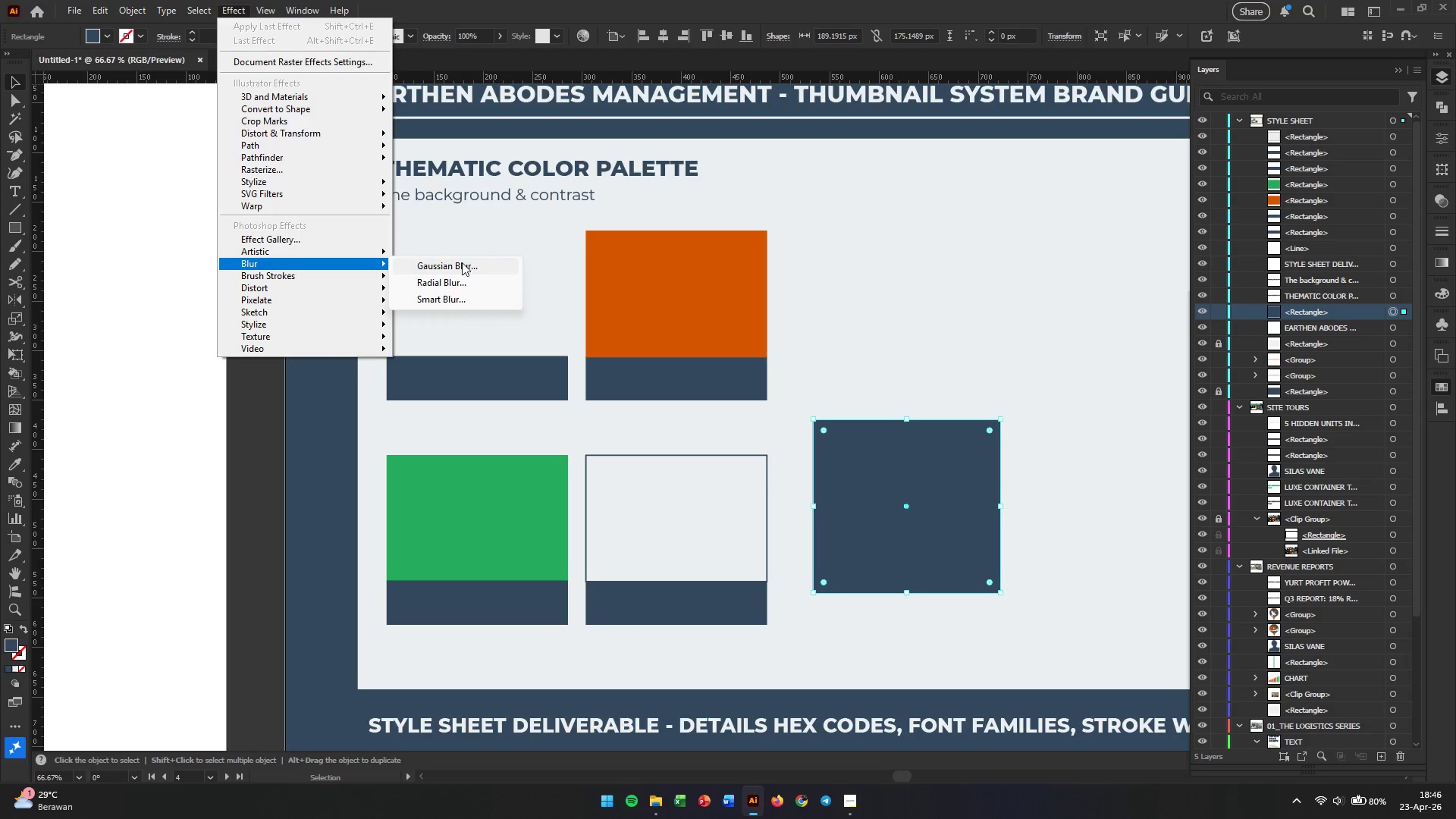 
left_click([462, 262])
 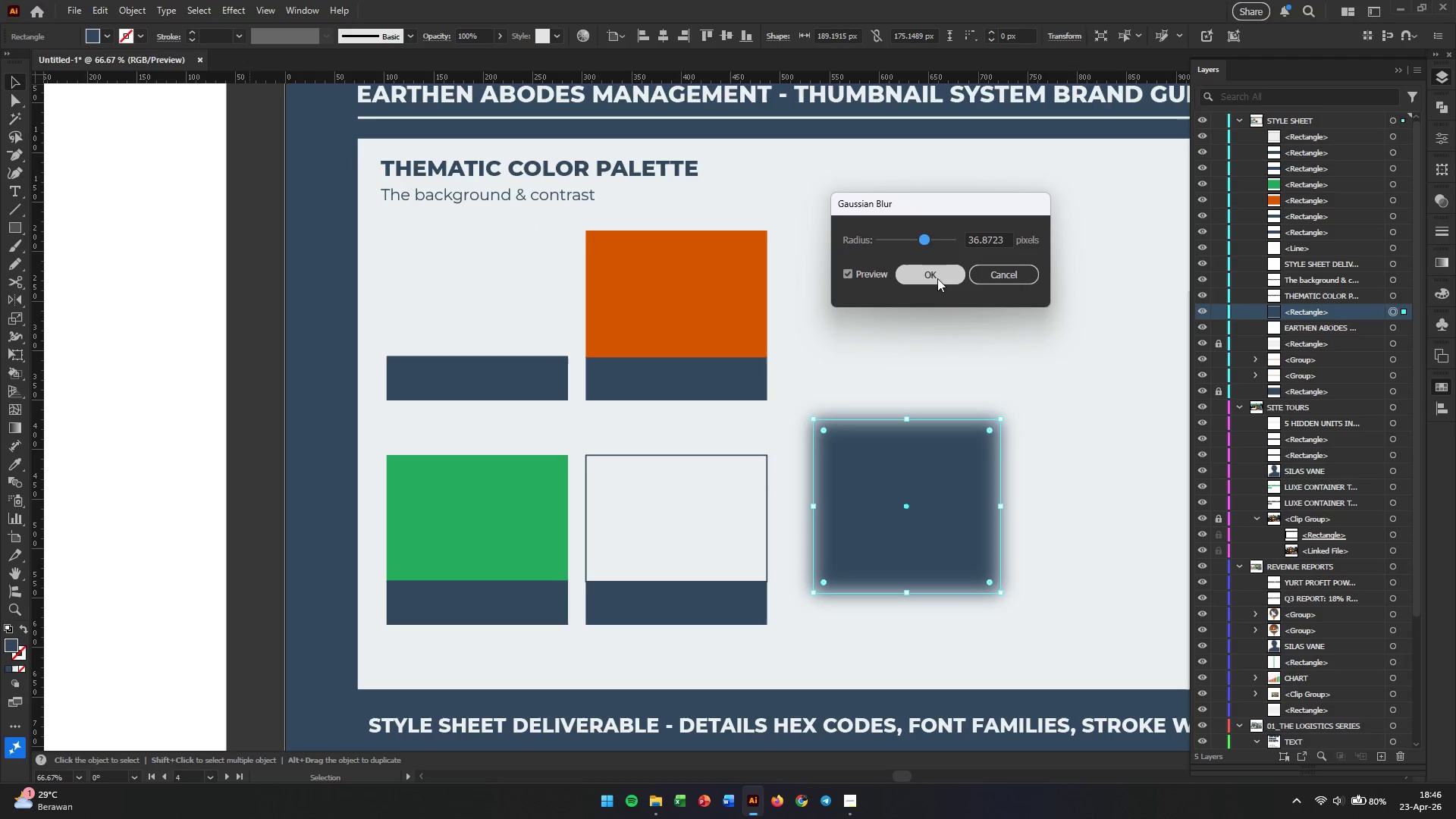 
left_click([937, 278])
 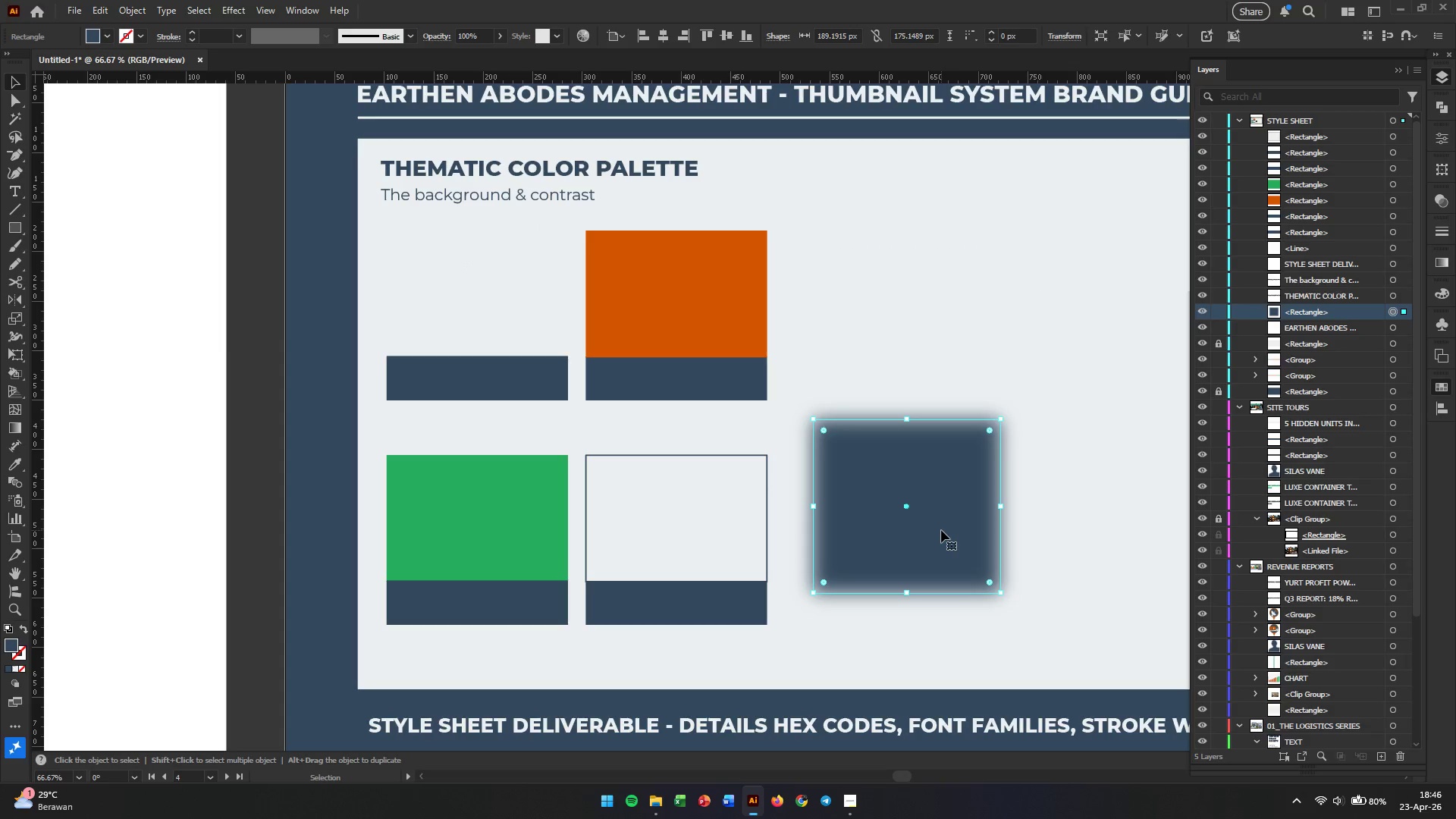 
left_click_drag(start_coordinate=[941, 530], to_coordinate=[512, 340])
 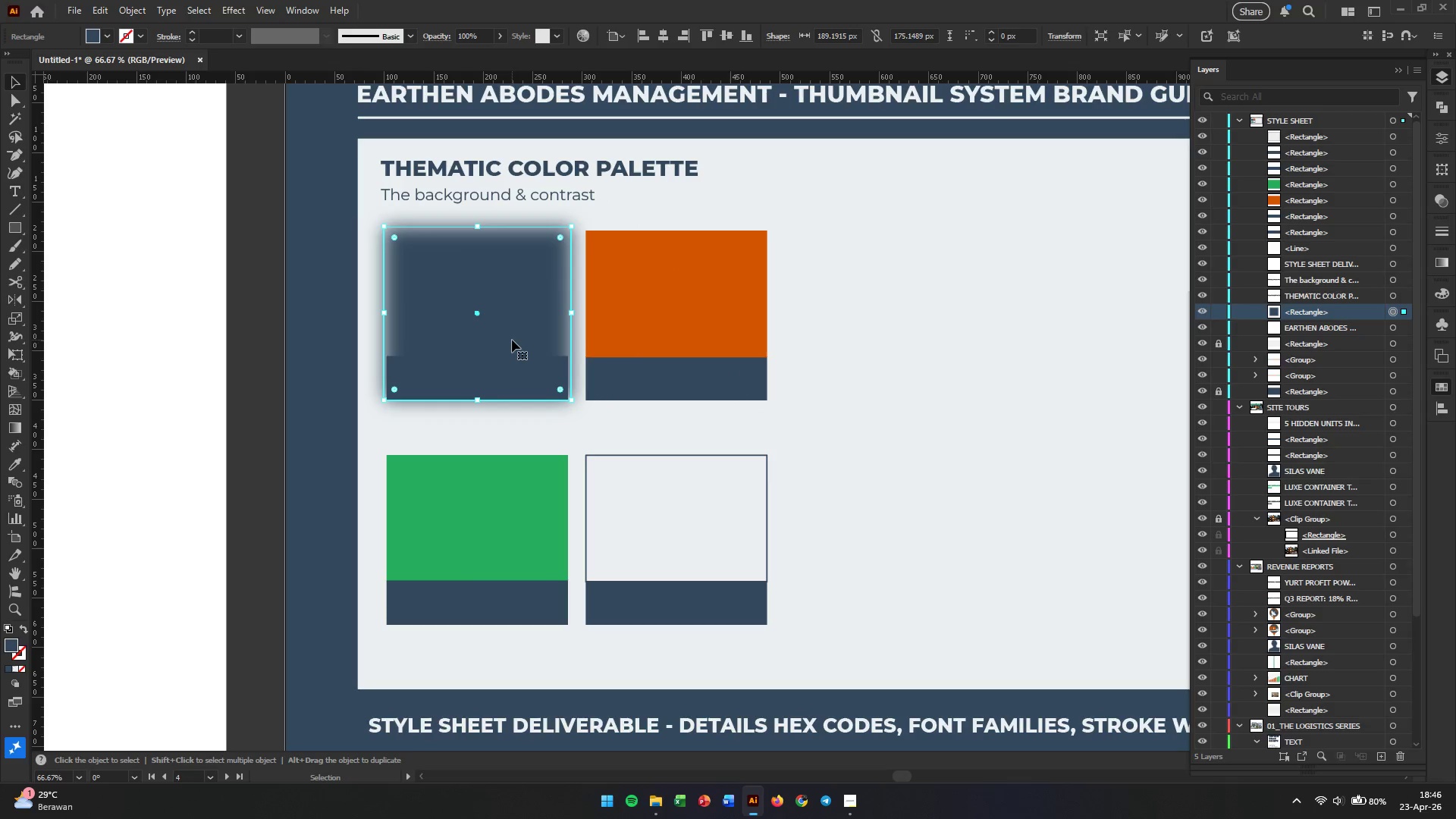 
key(Alt+AltLeft)
 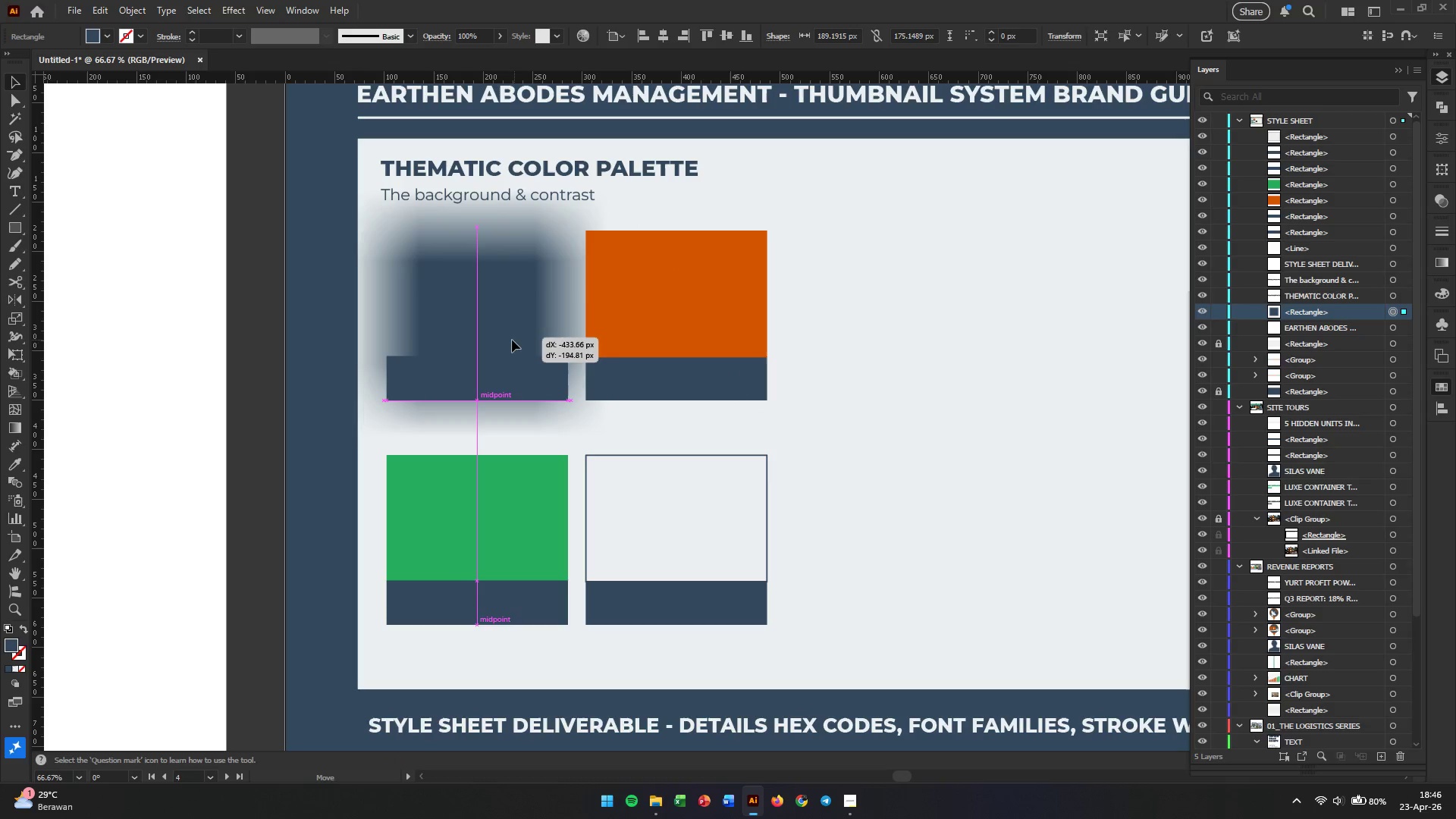 
key(Alt+BracketLeft)
 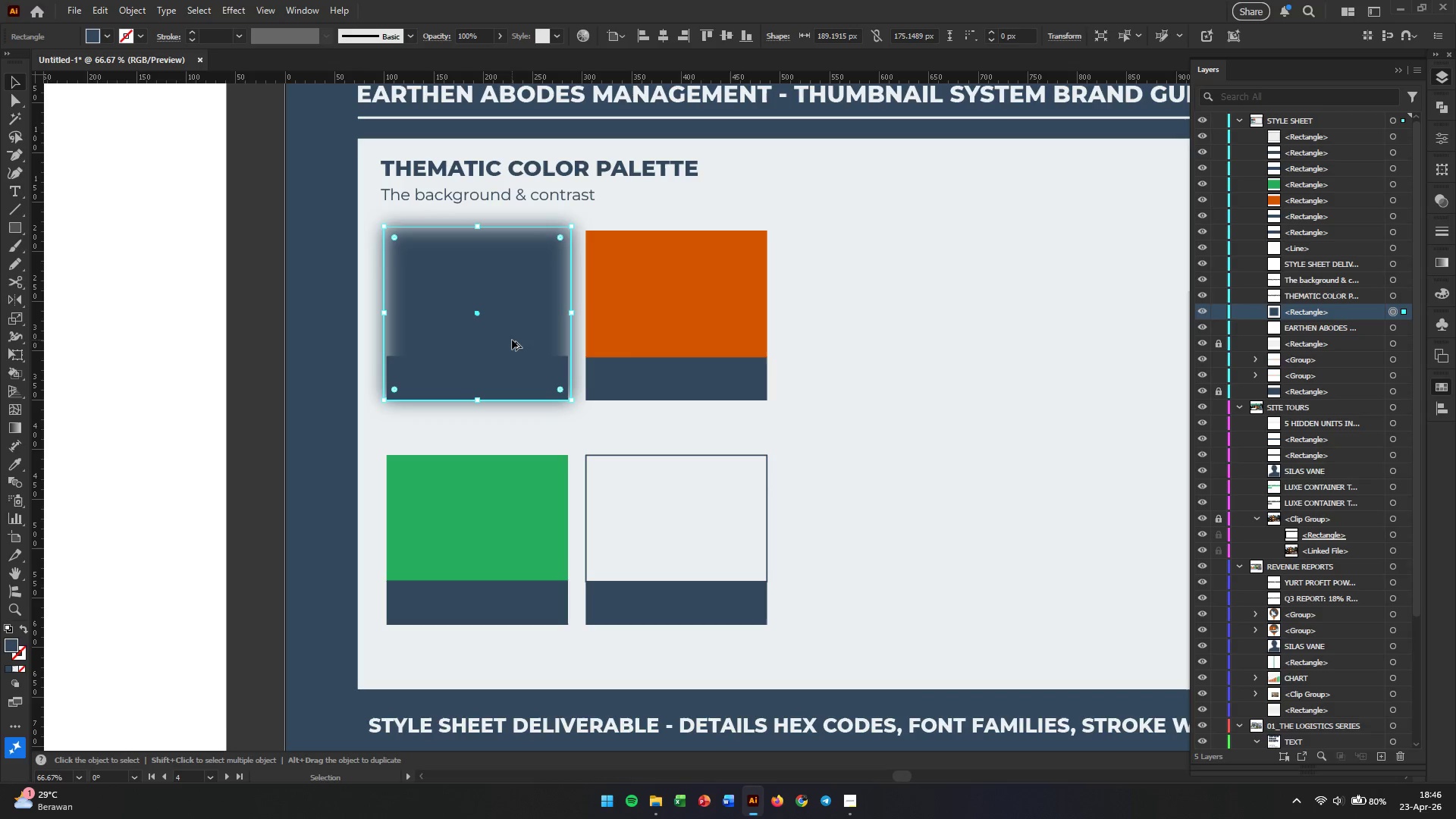 
key(Alt+BracketRight)
 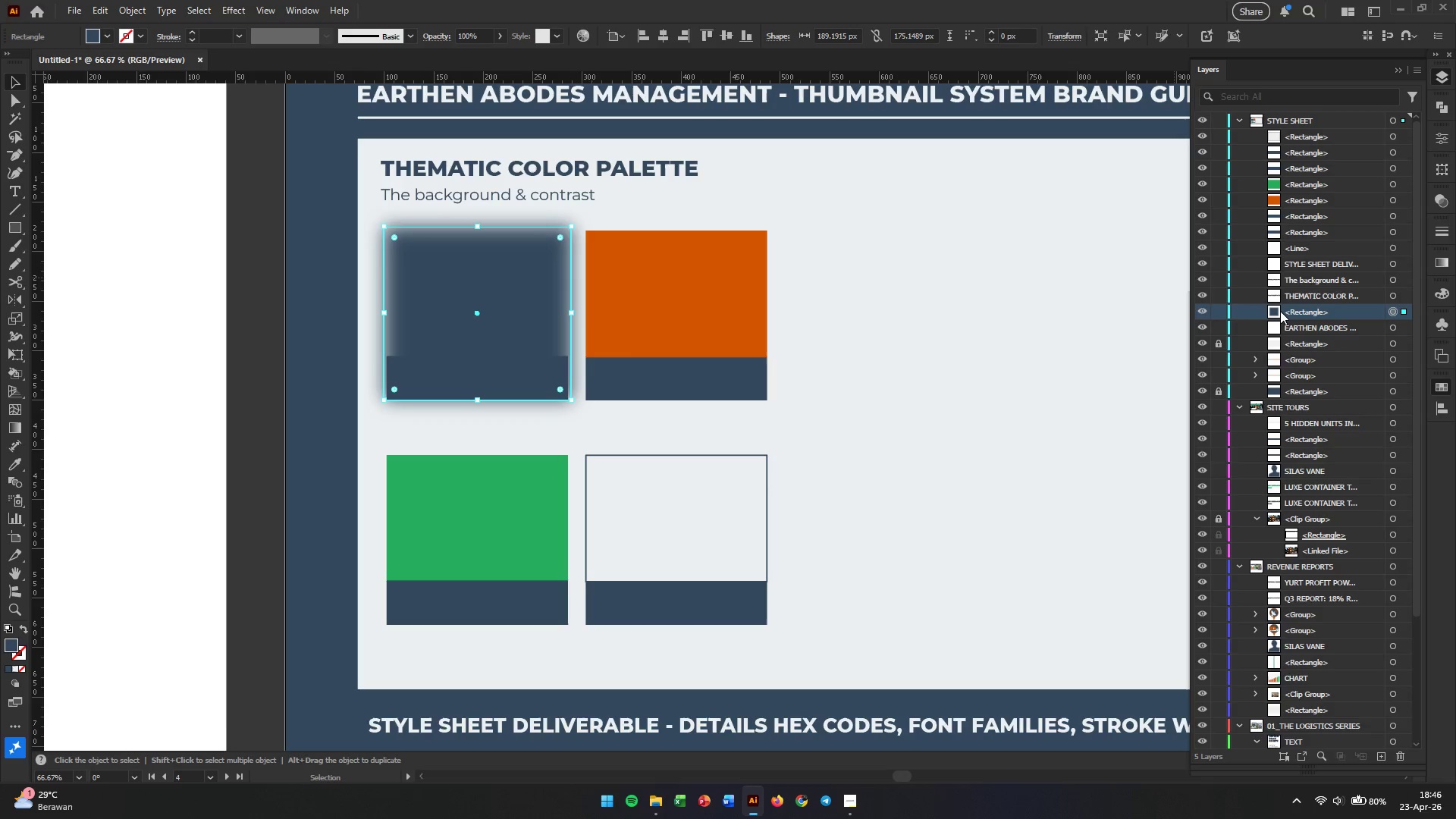 
wait(9.08)
 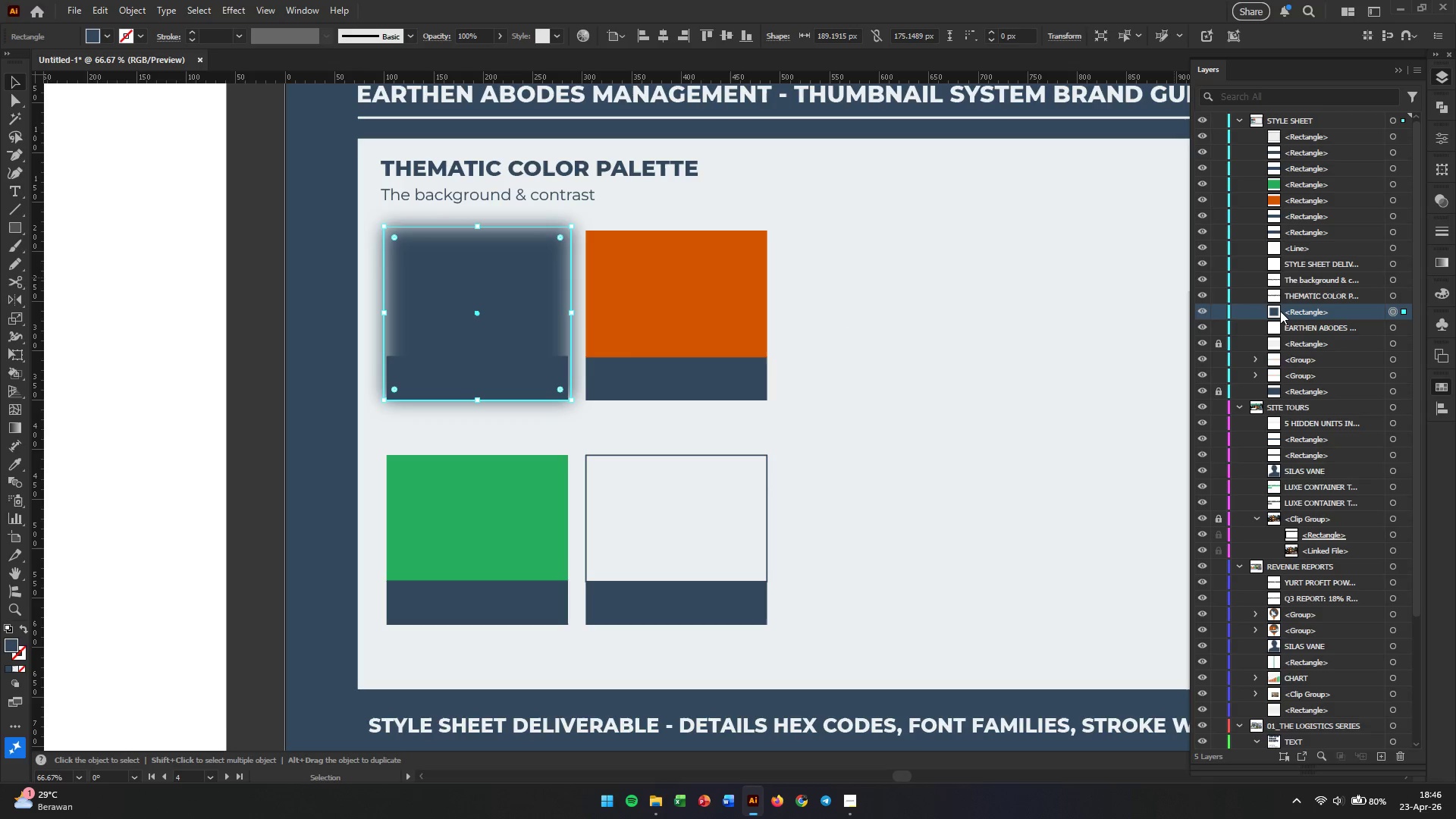 
key(Control+ControlLeft)
 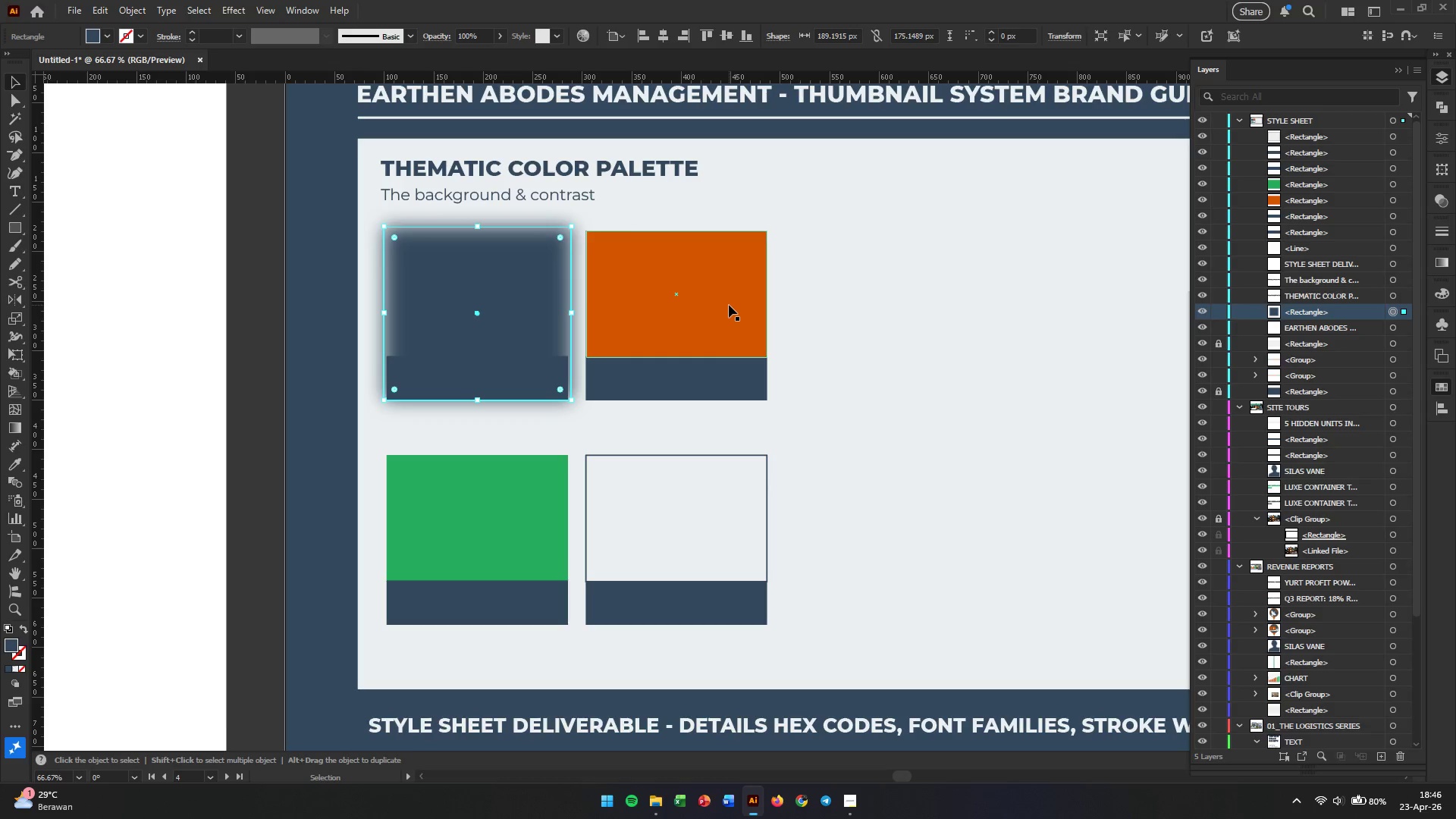 
wait(8.59)
 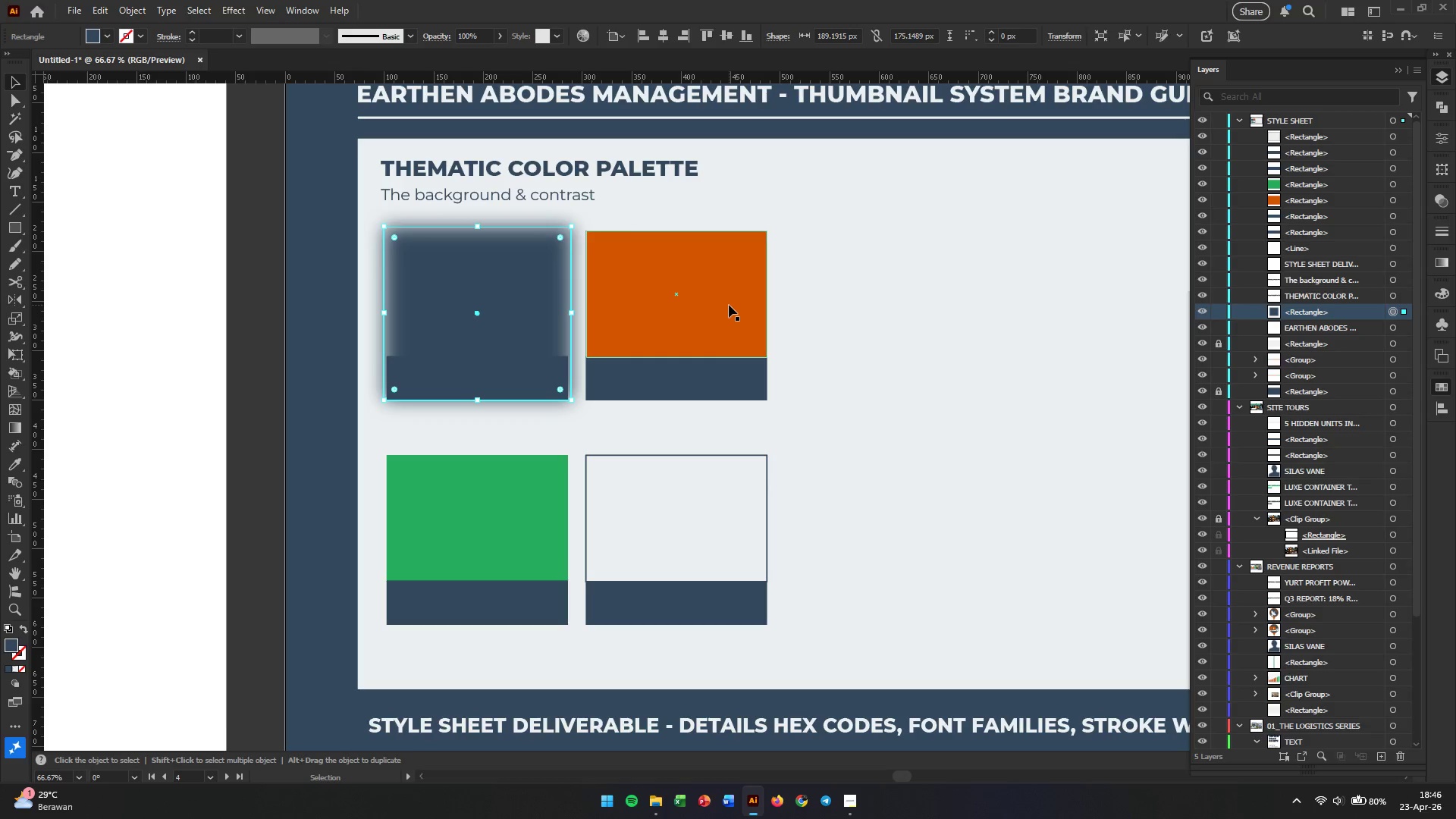 
left_click_drag(start_coordinate=[535, 334], to_coordinate=[729, 341])
 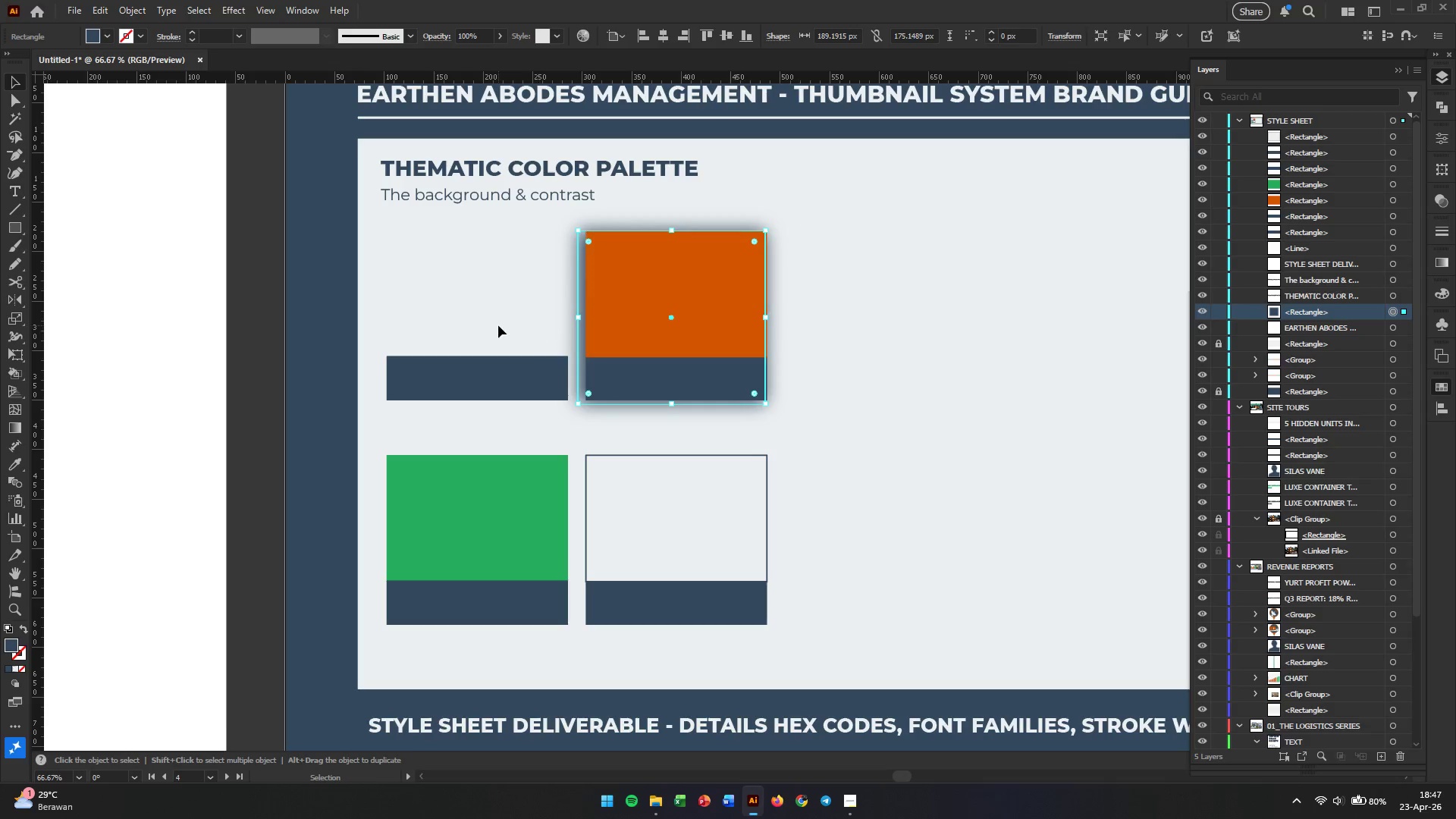 
left_click([498, 325])
 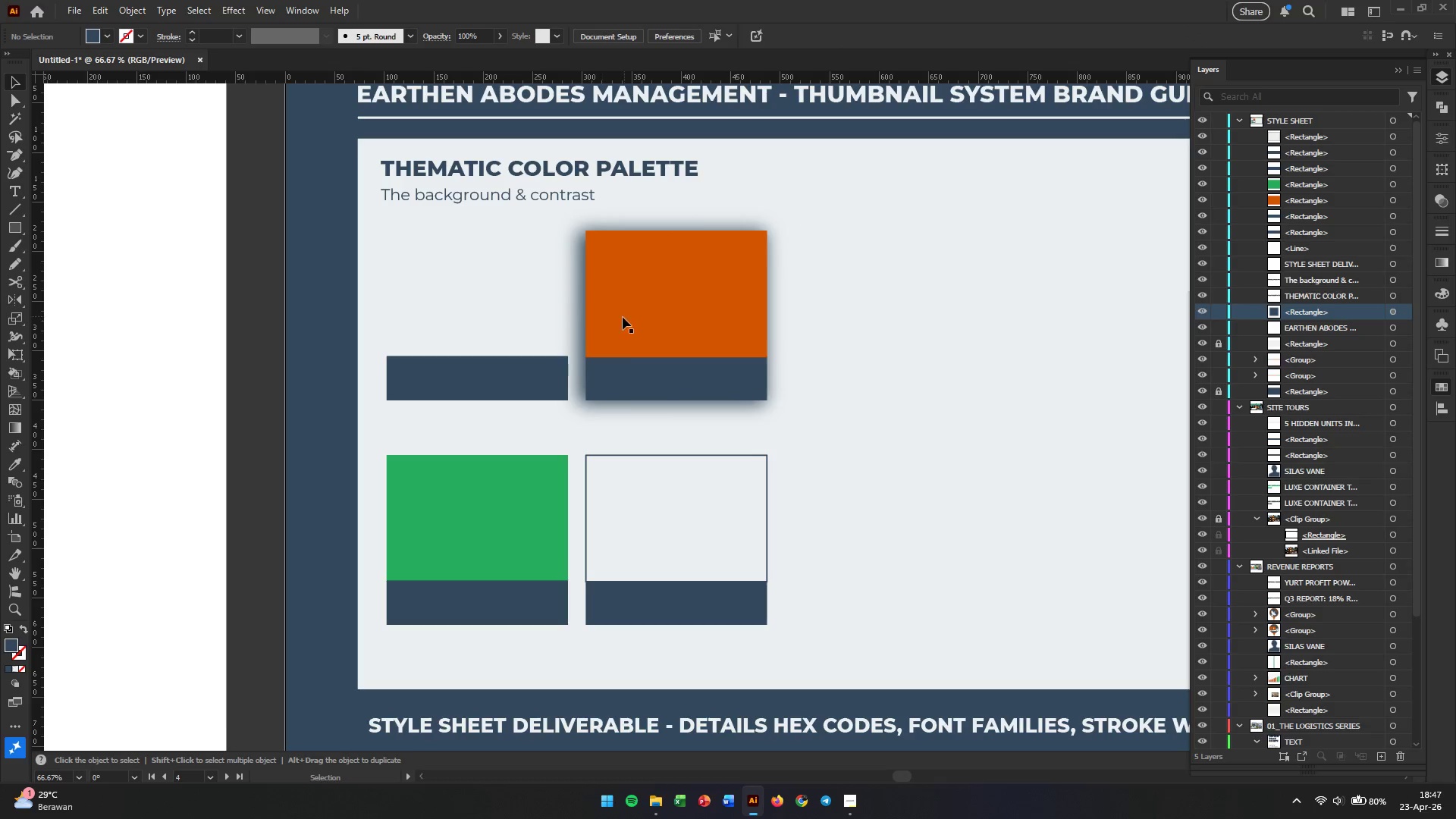 
left_click_drag(start_coordinate=[632, 314], to_coordinate=[435, 312])
 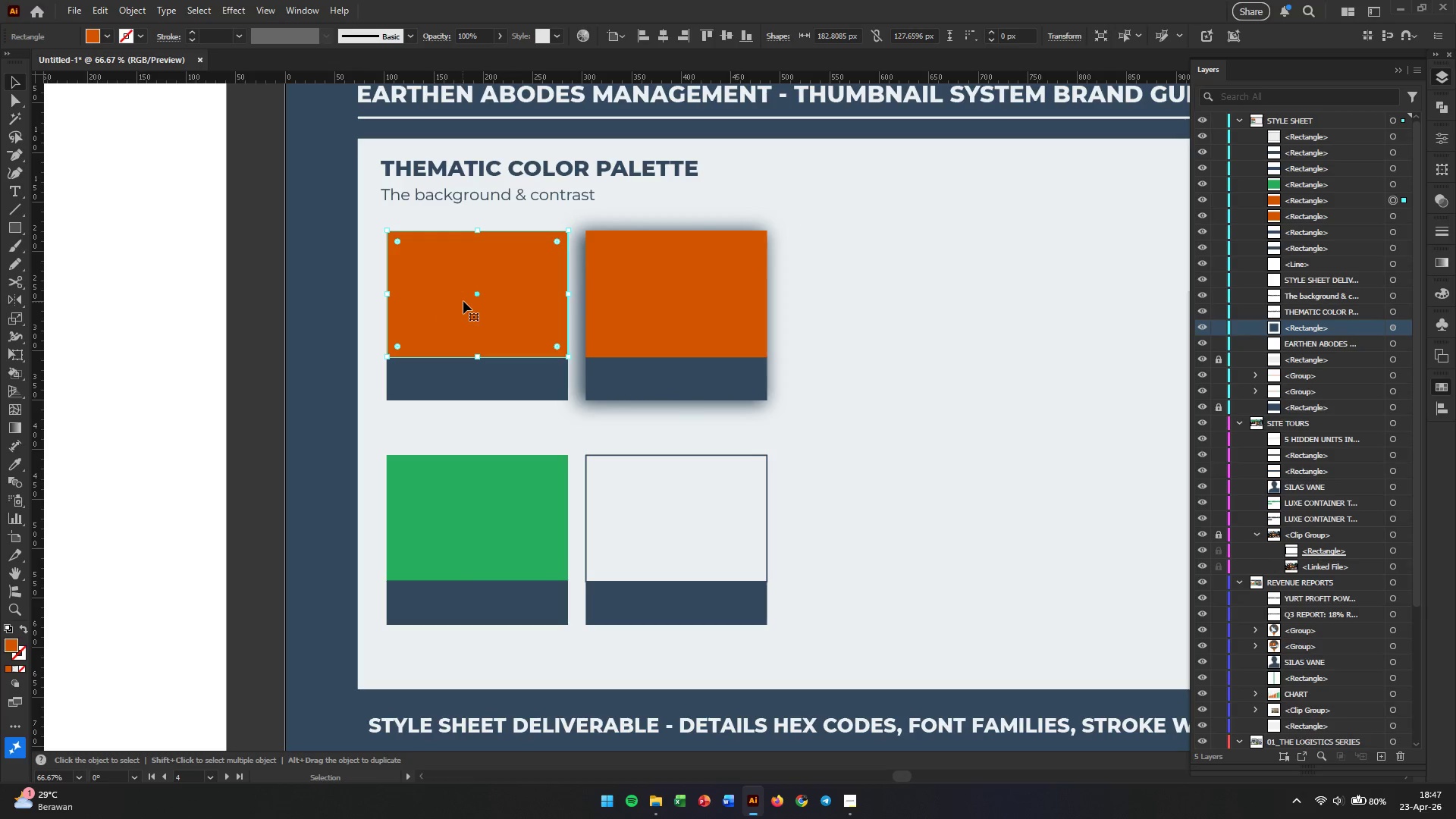 
hold_key(key=AltLeft, duration=2.39)
 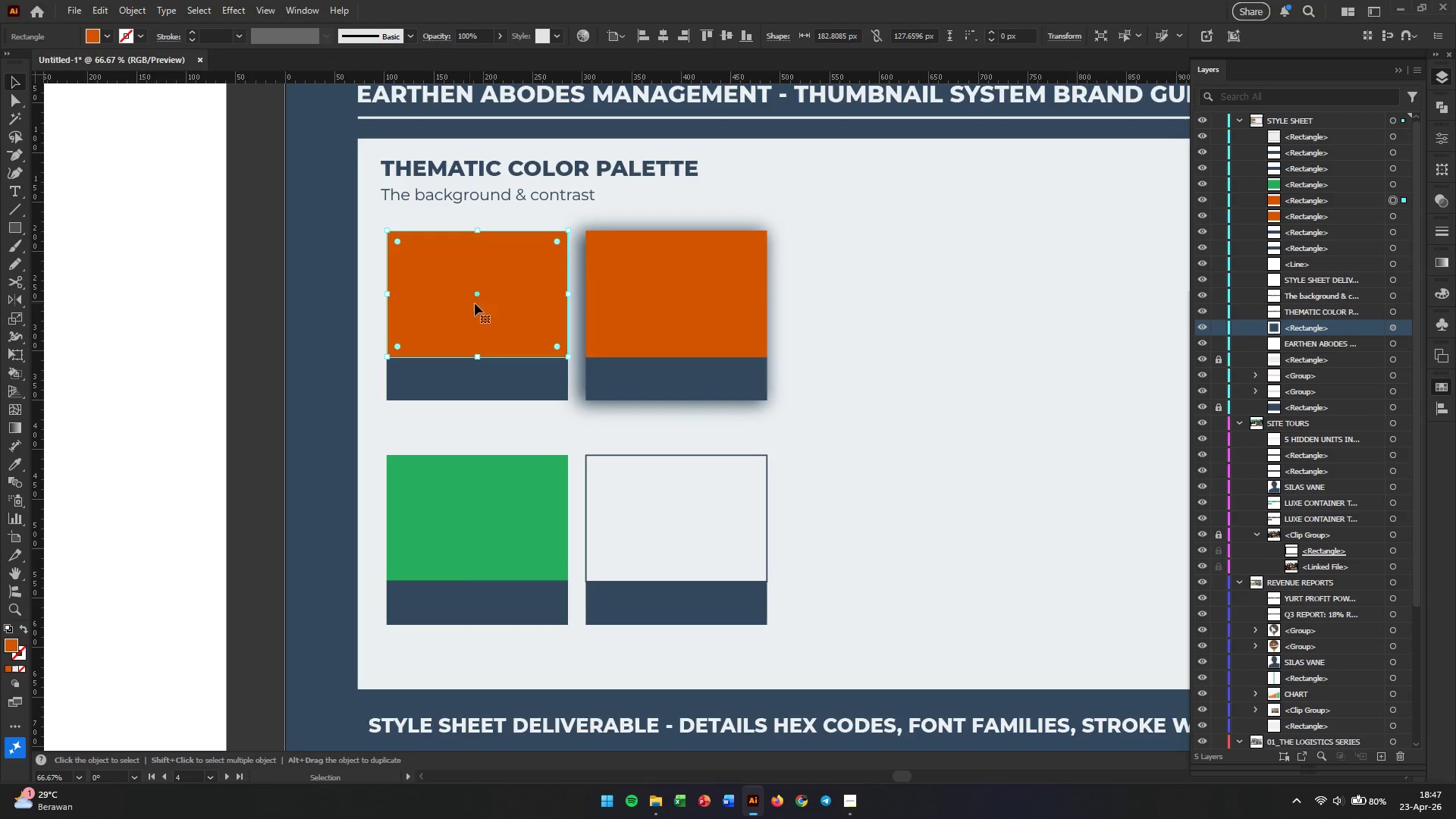 
hold_key(key=ShiftLeft, duration=1.8)
 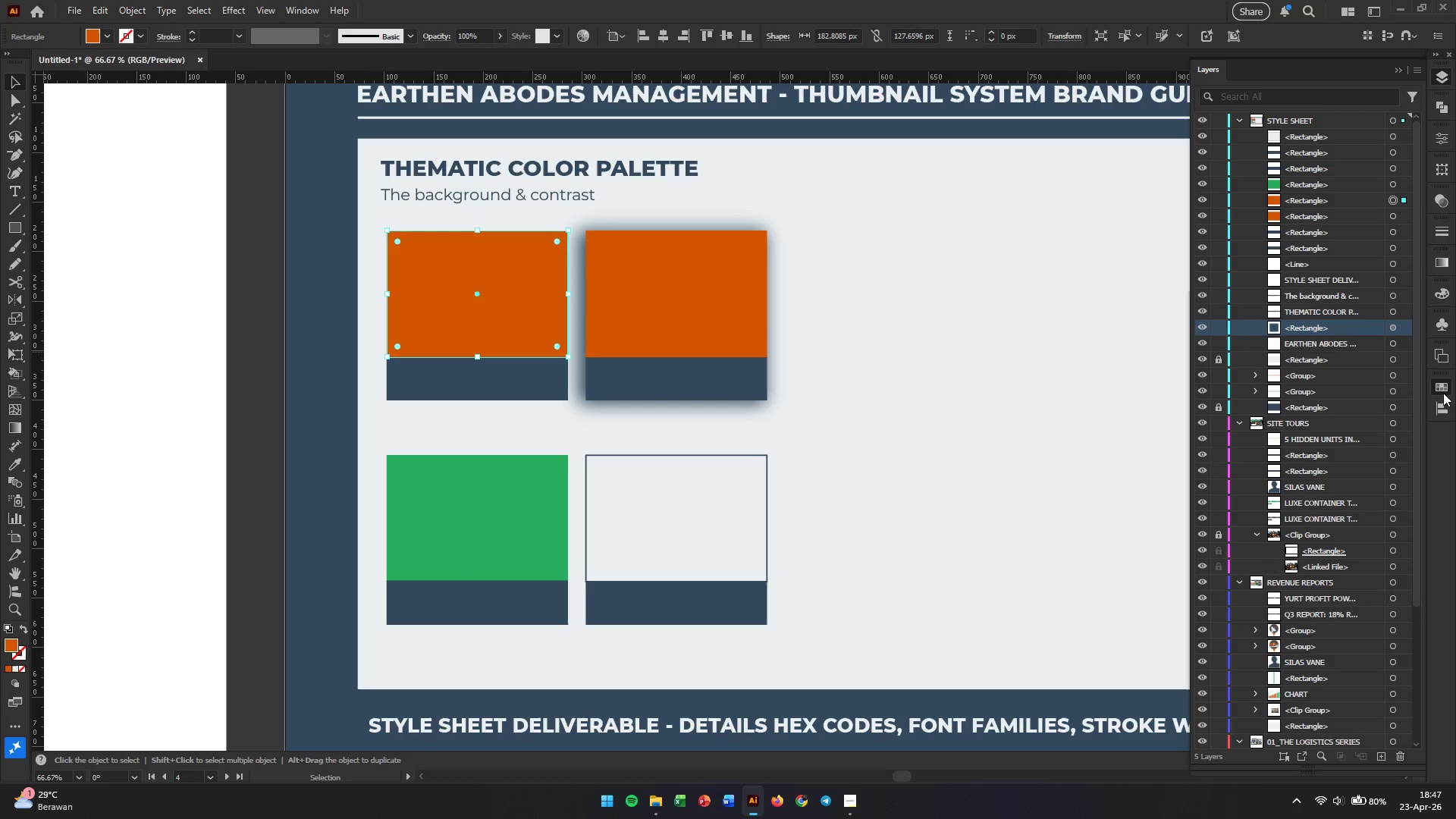 
double_click([1441, 384])
 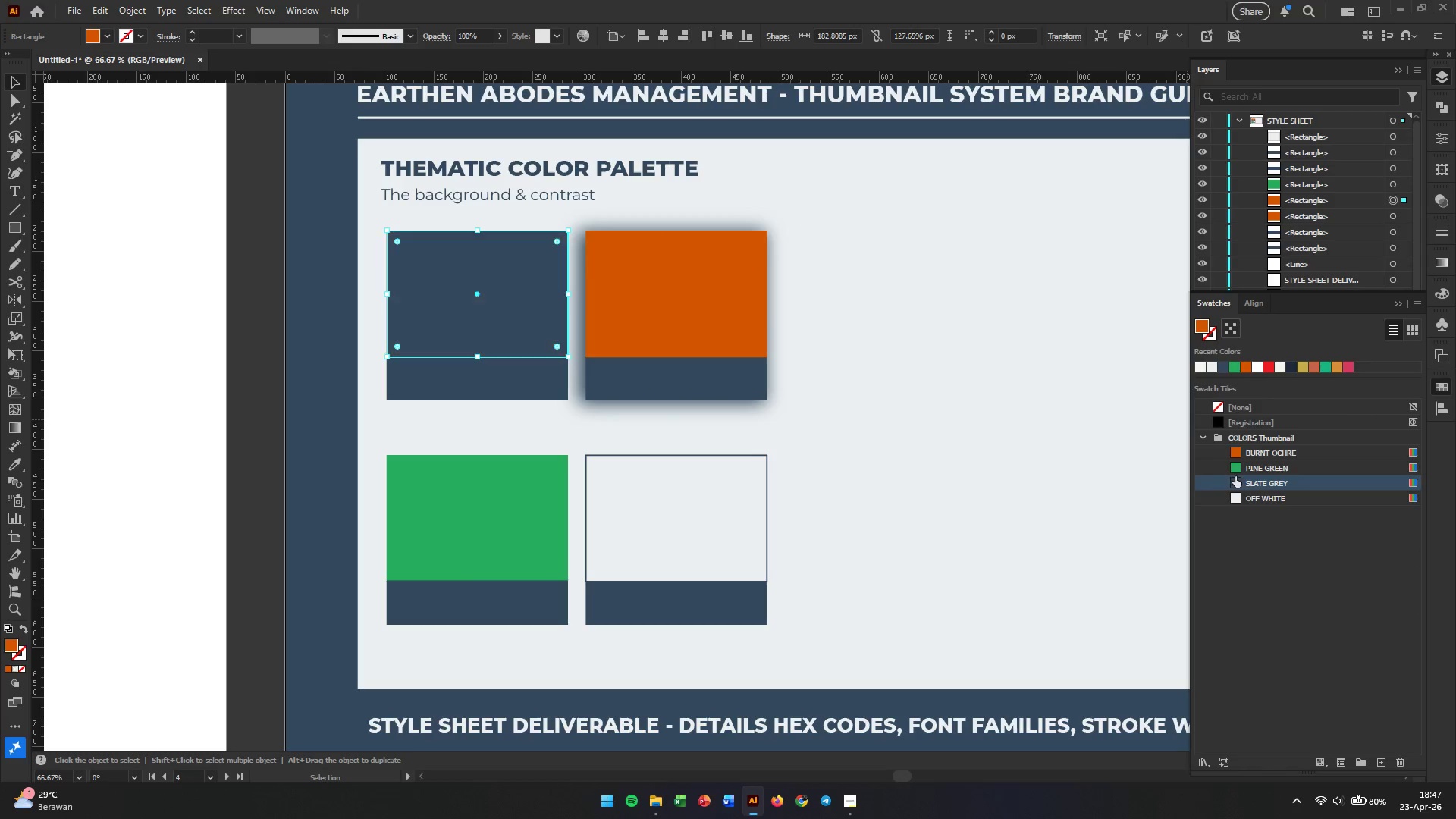 
left_click([937, 391])
 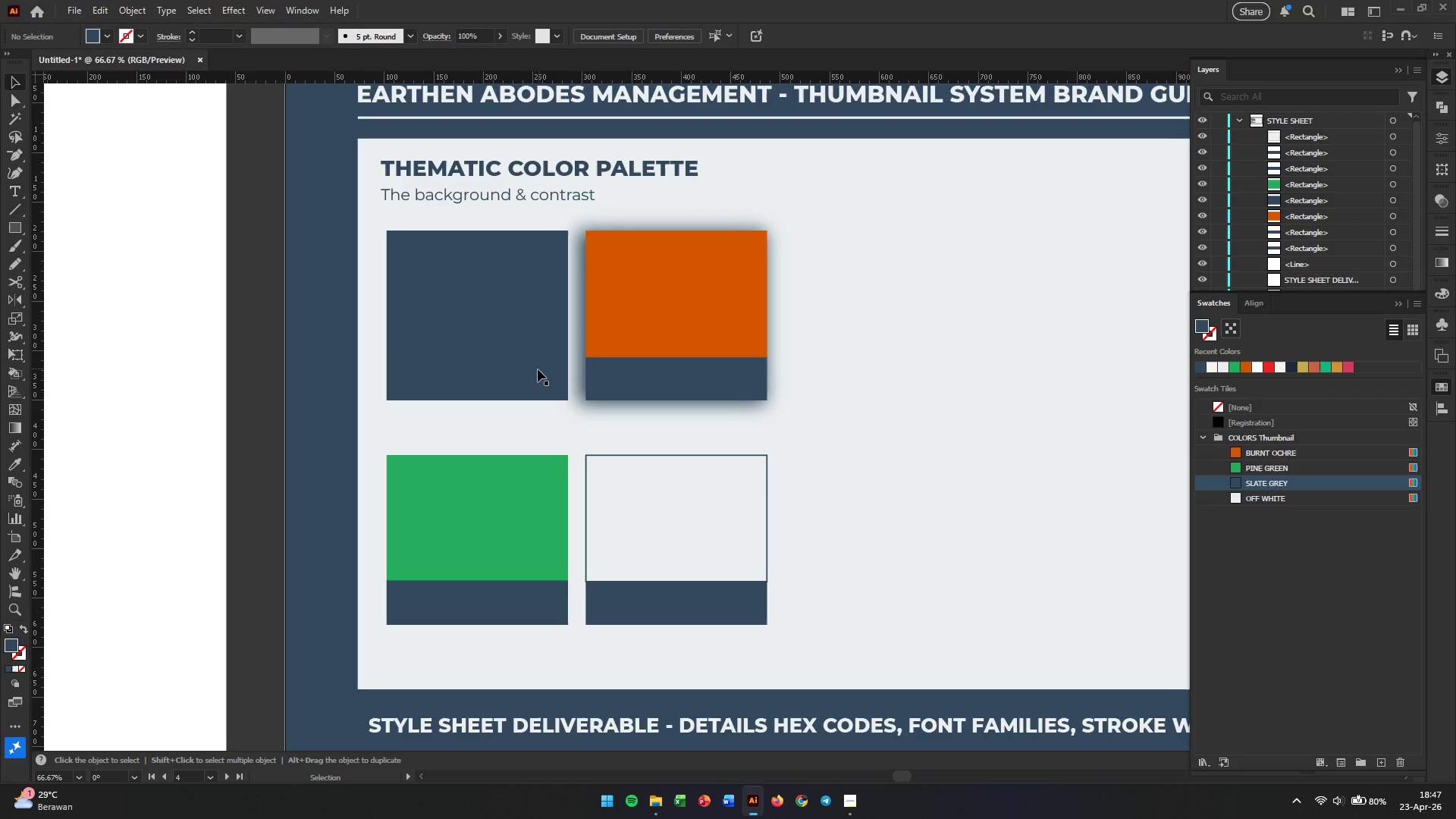 
left_click([525, 372])
 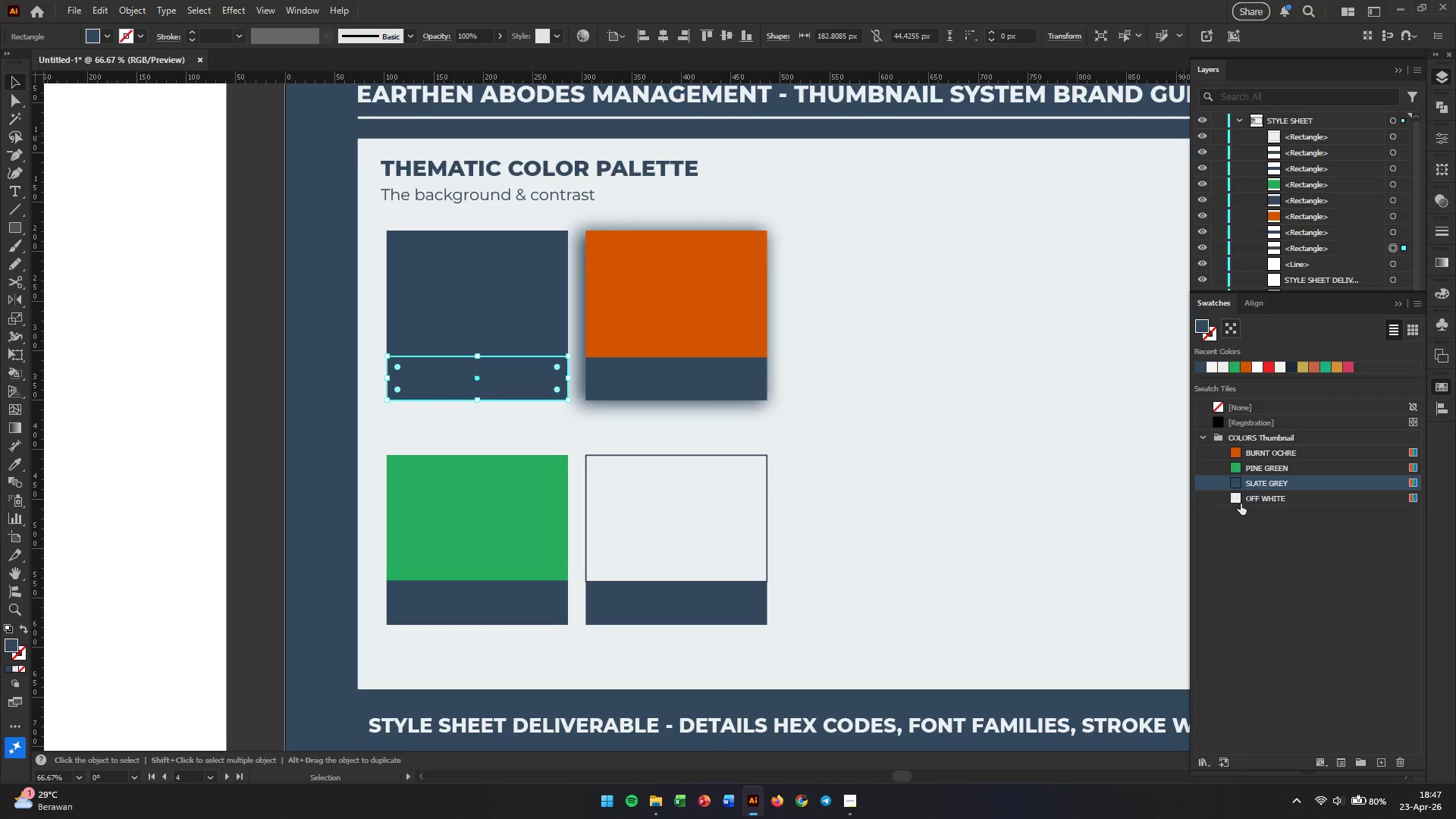 
left_click([1235, 497])
 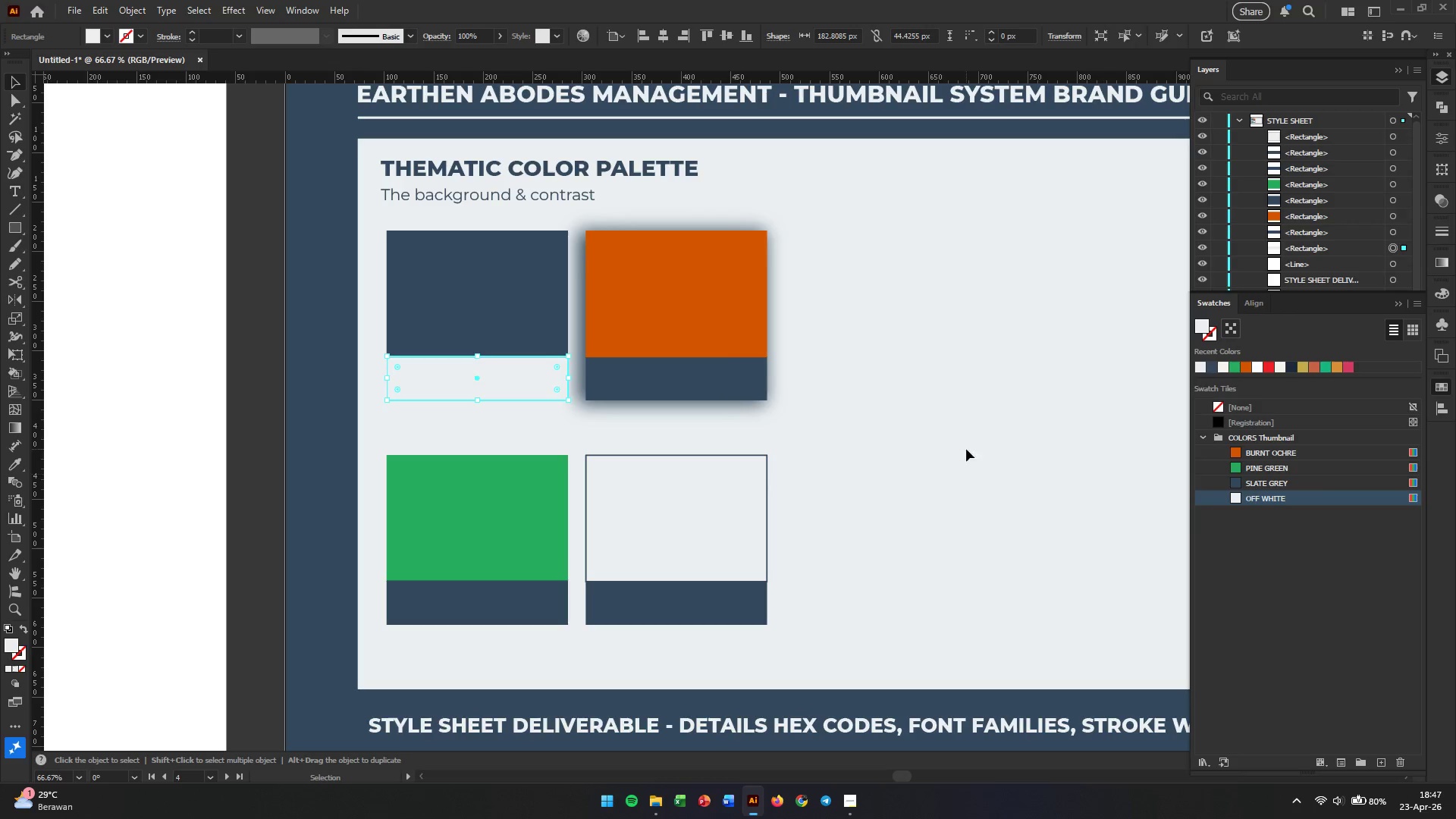 
left_click([922, 432])
 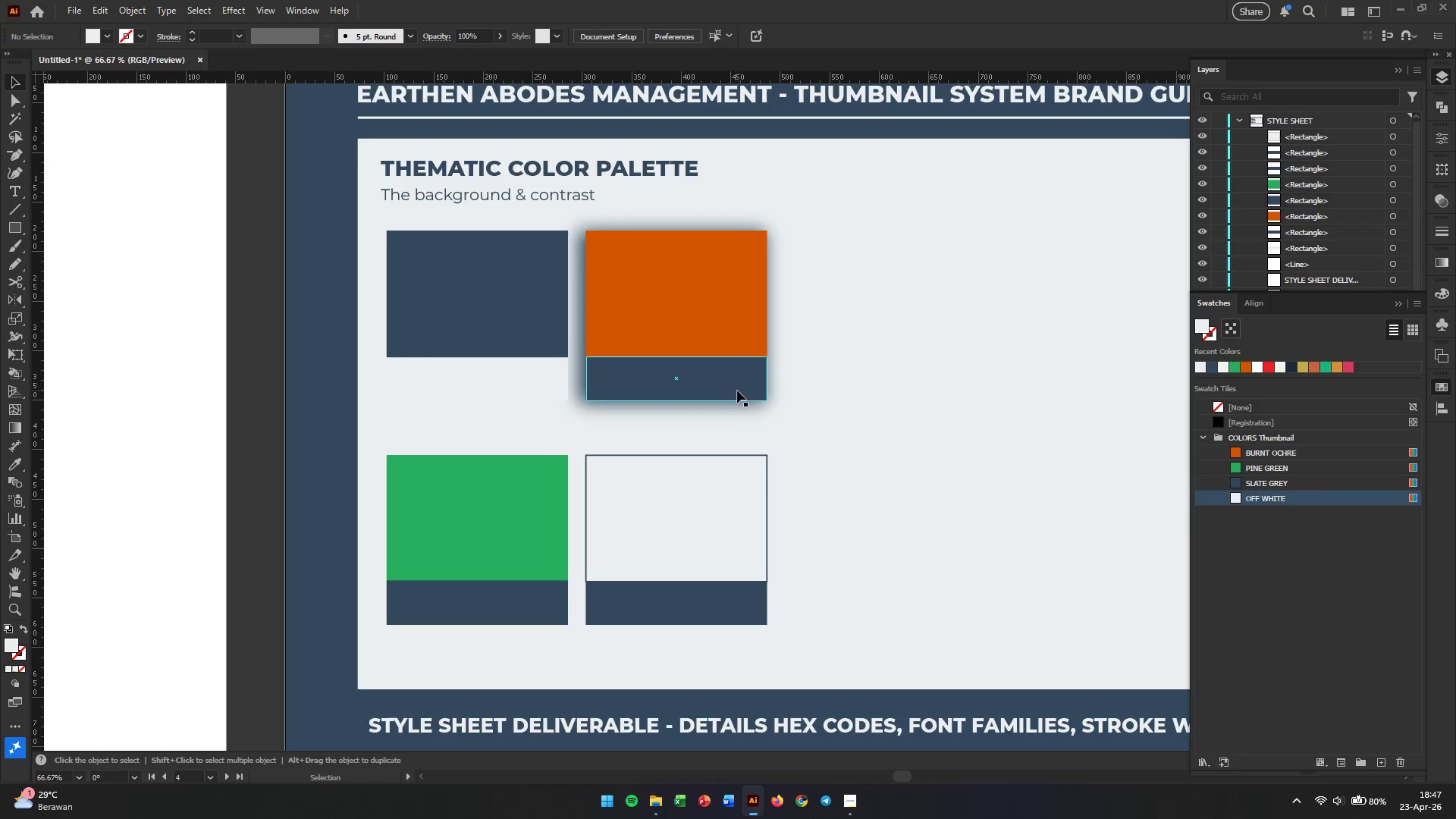 
left_click([723, 384])
 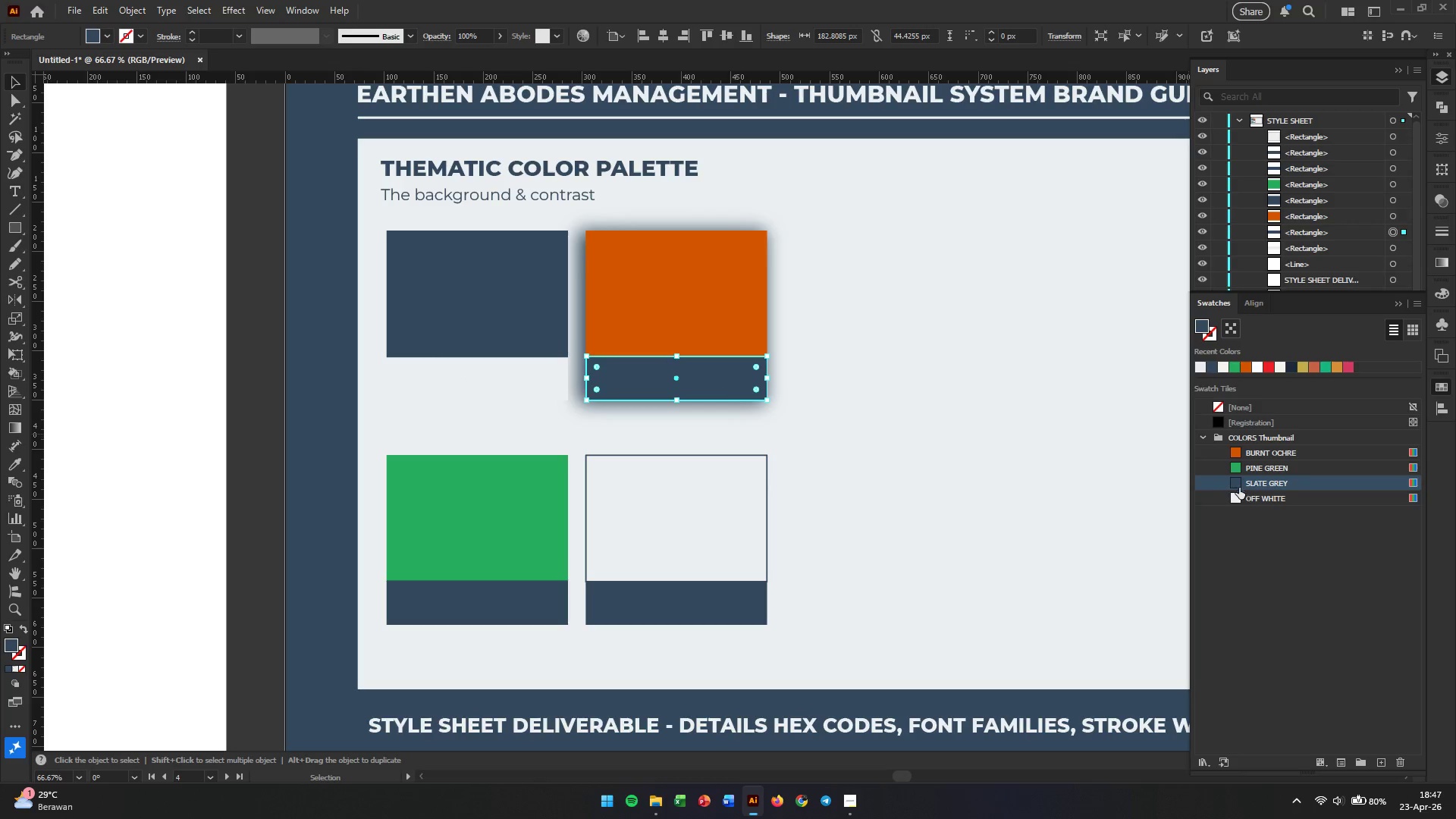 
left_click([1238, 497])
 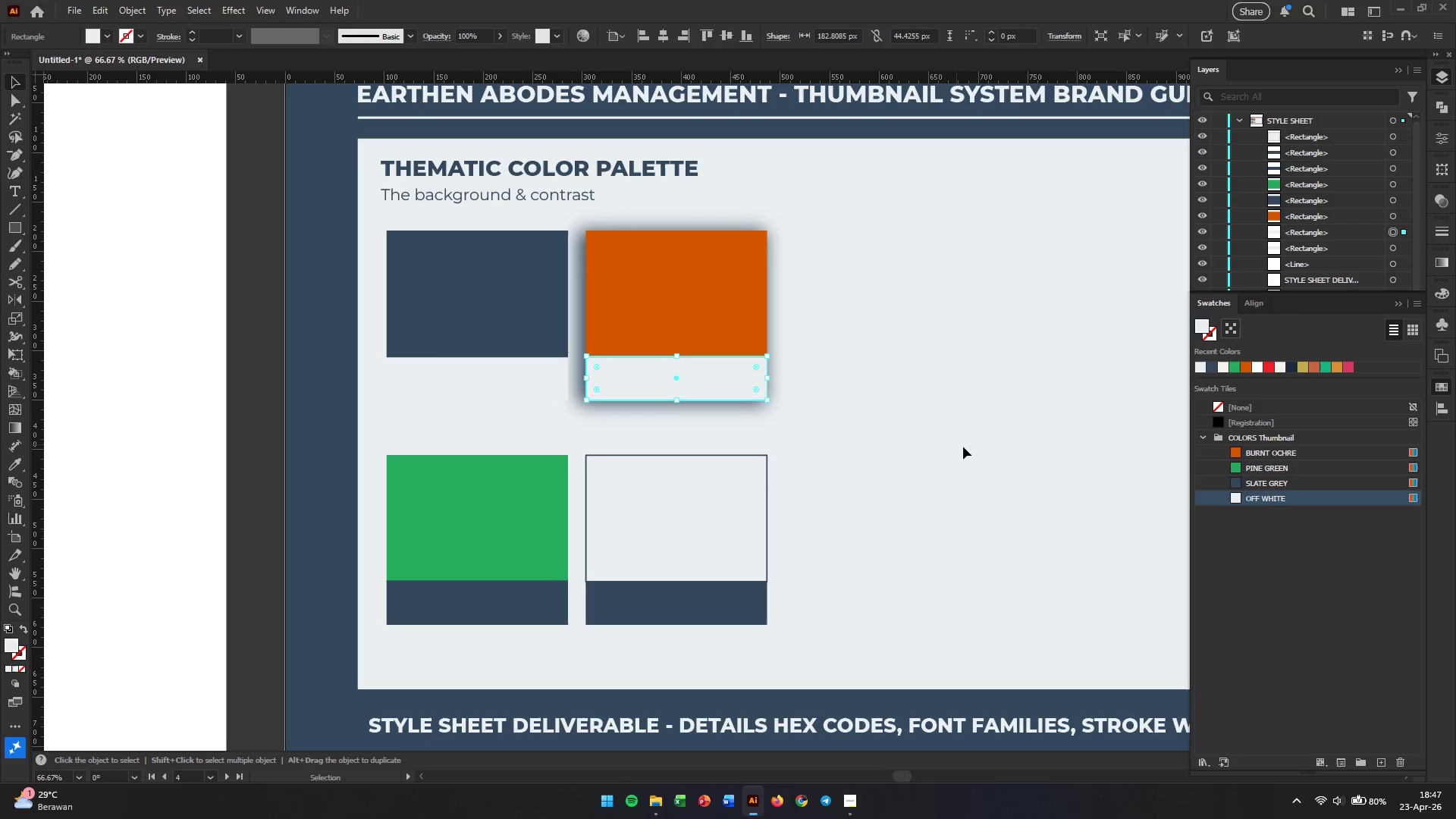 
left_click([926, 438])
 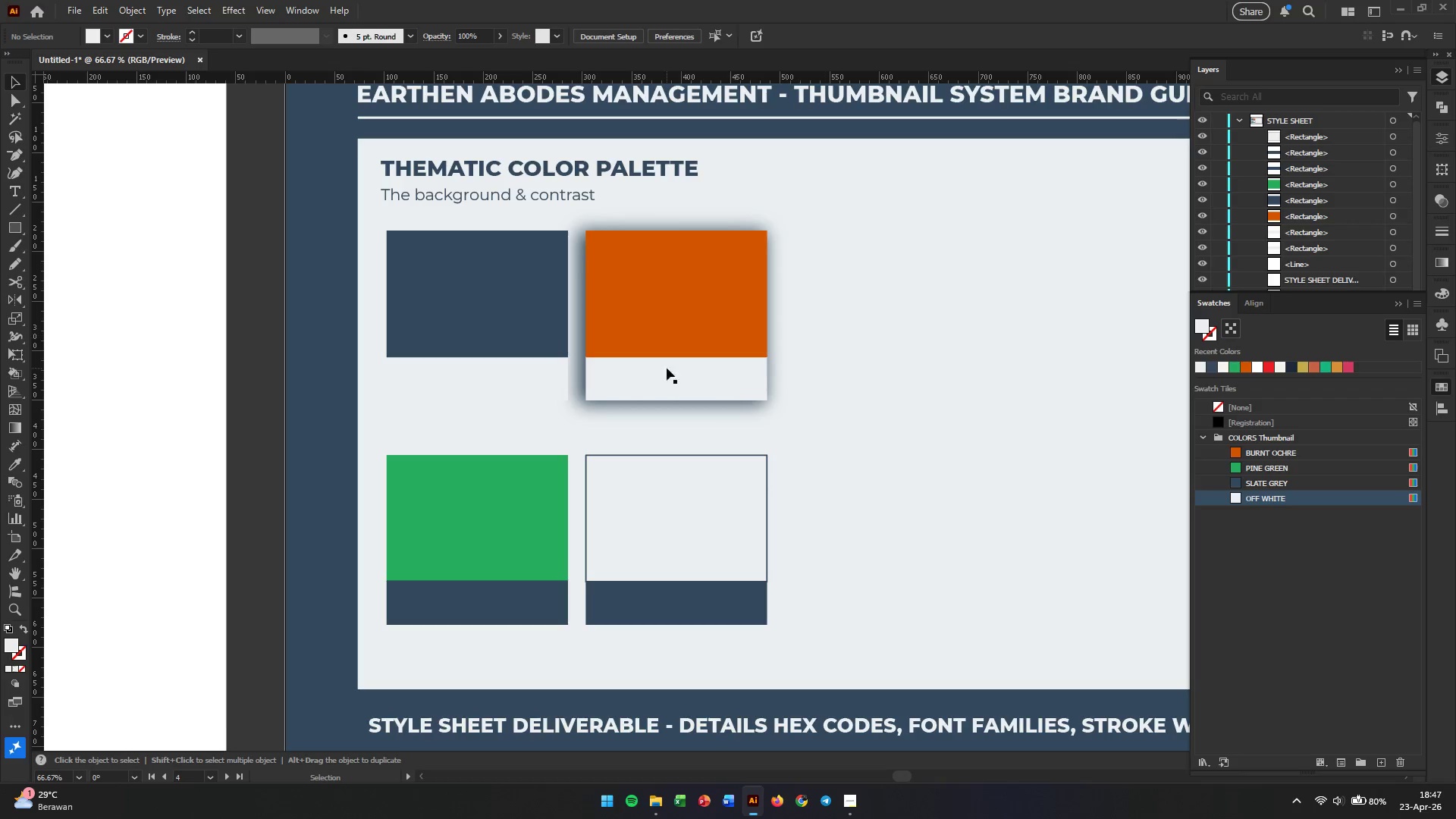 
wait(5.61)
 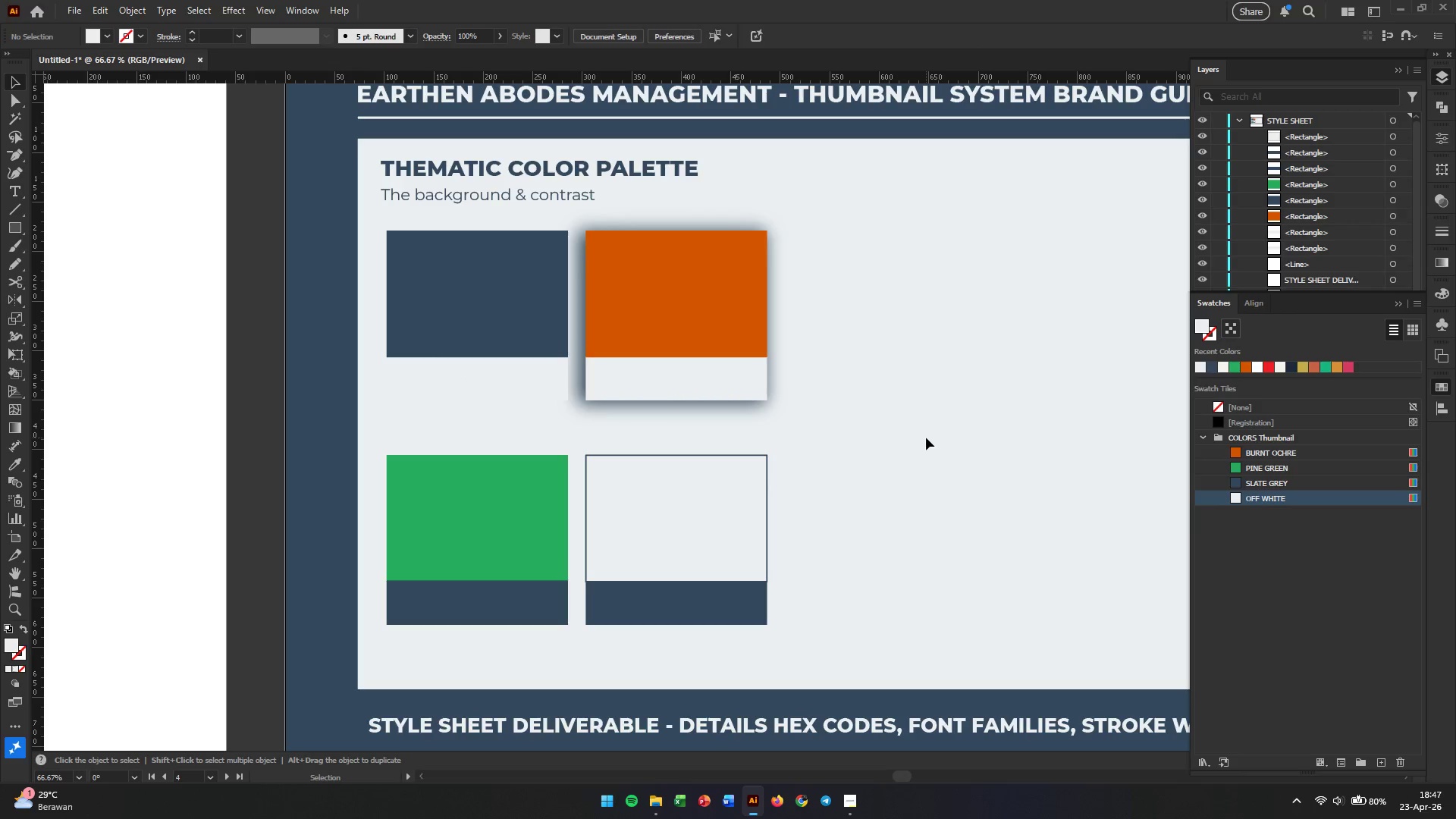 
left_click([572, 396])
 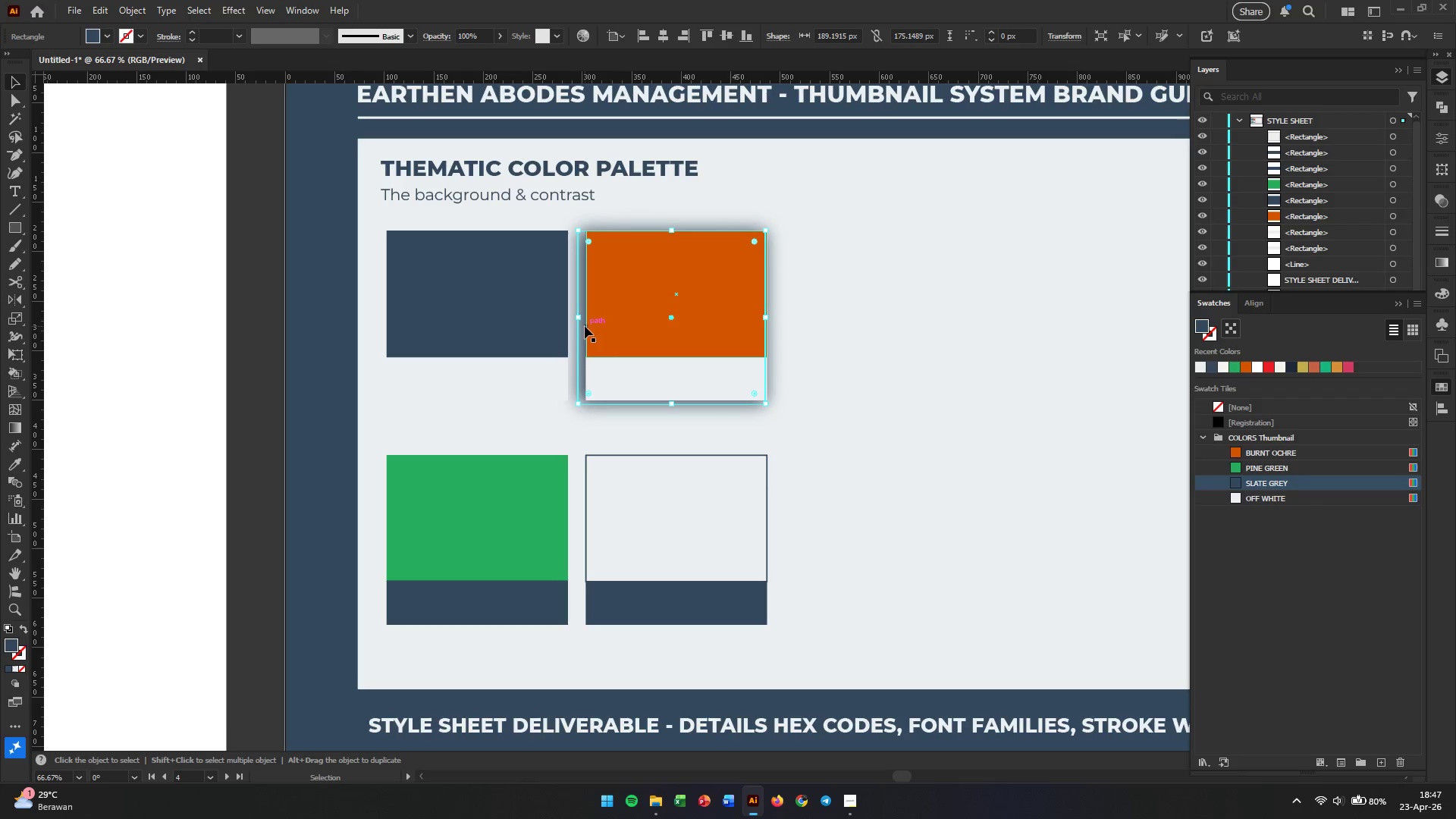 
left_click_drag(start_coordinate=[579, 326], to_coordinate=[389, 317])
 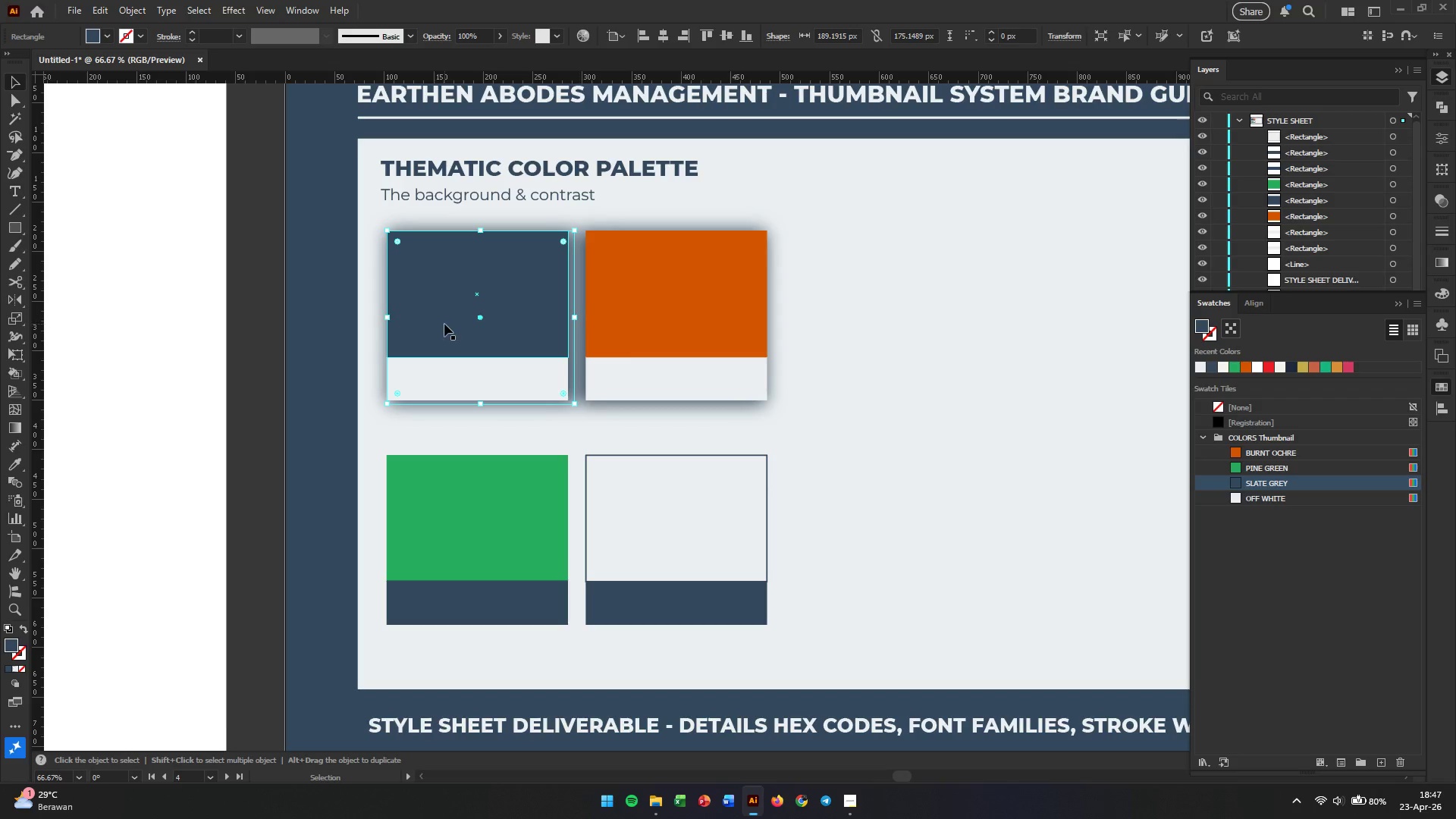 
hold_key(key=AltLeft, duration=5.3)
 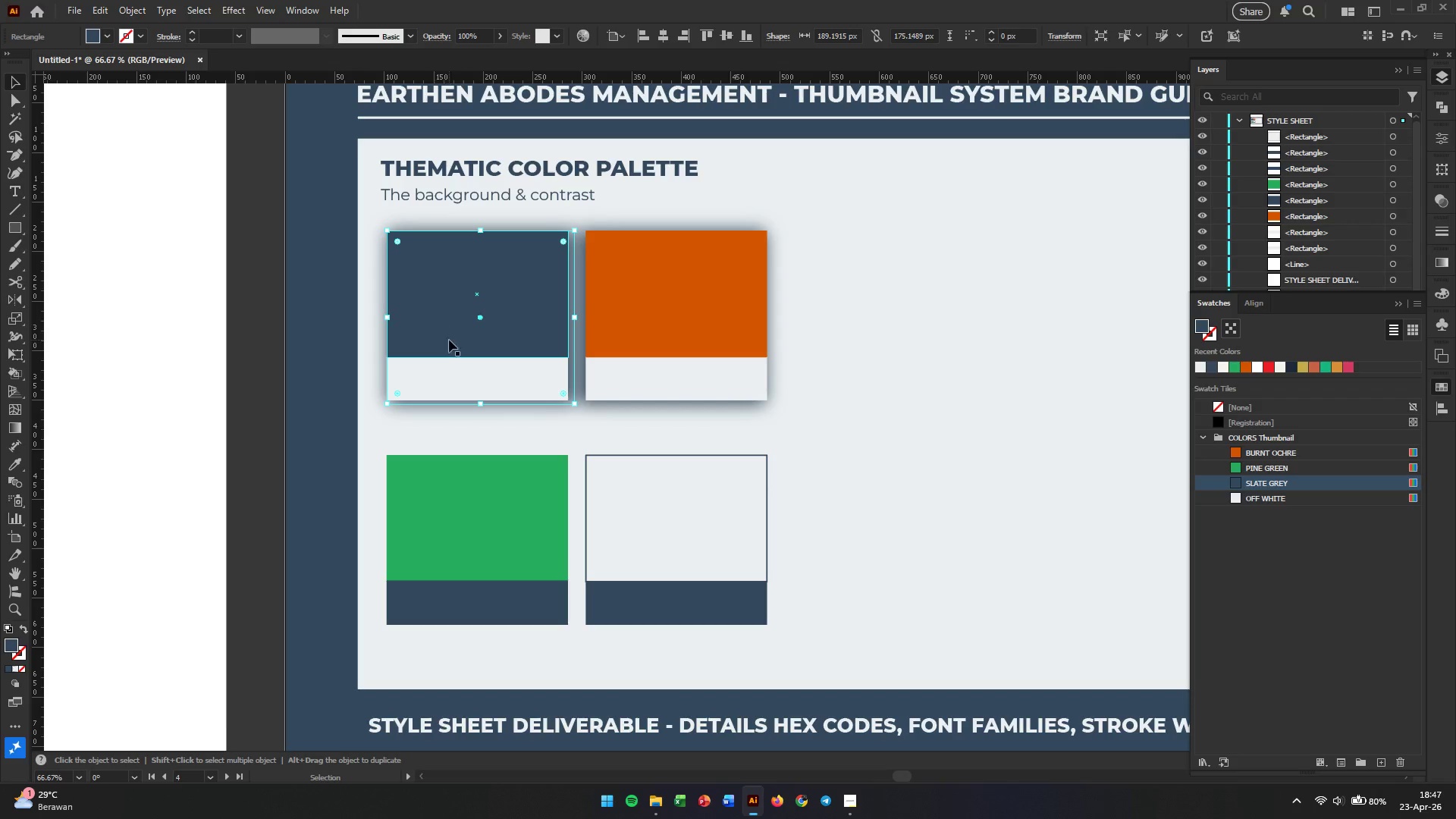 
hold_key(key=ShiftLeft, duration=2.48)
 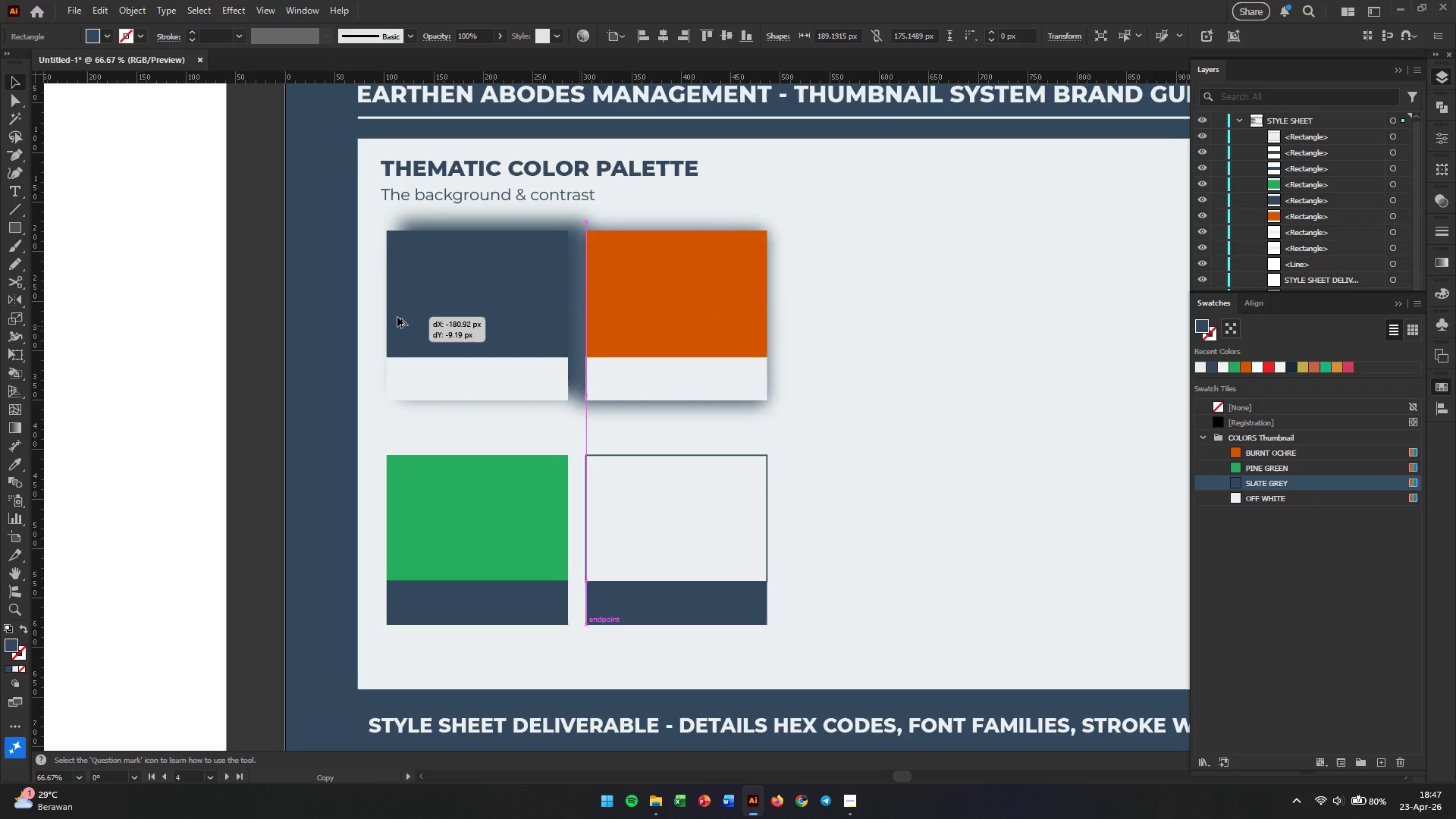 
hold_key(key=ShiftLeft, duration=2.0)
 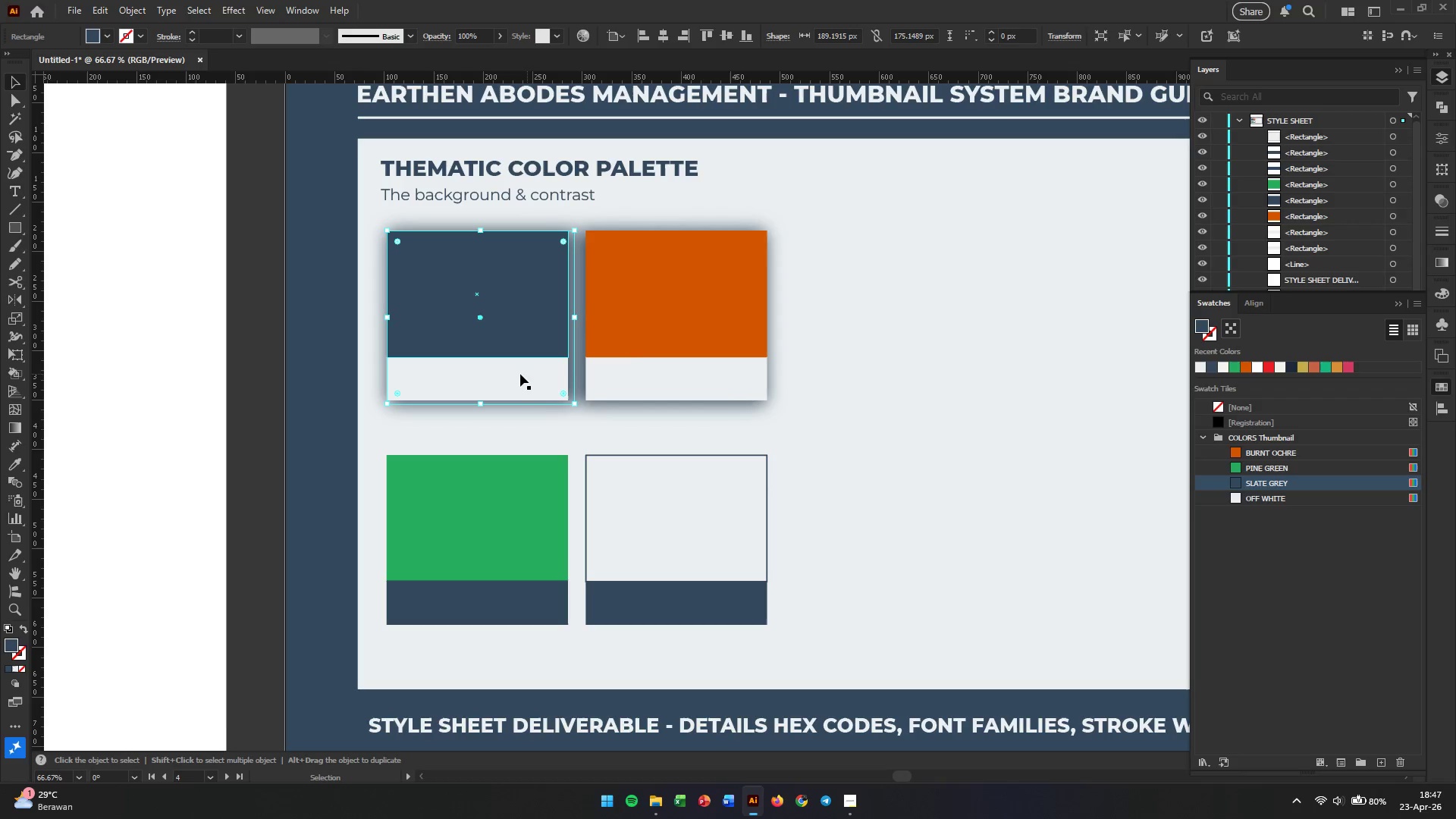 
scroll: coordinate [642, 361], scroll_direction: down, amount: 5.0
 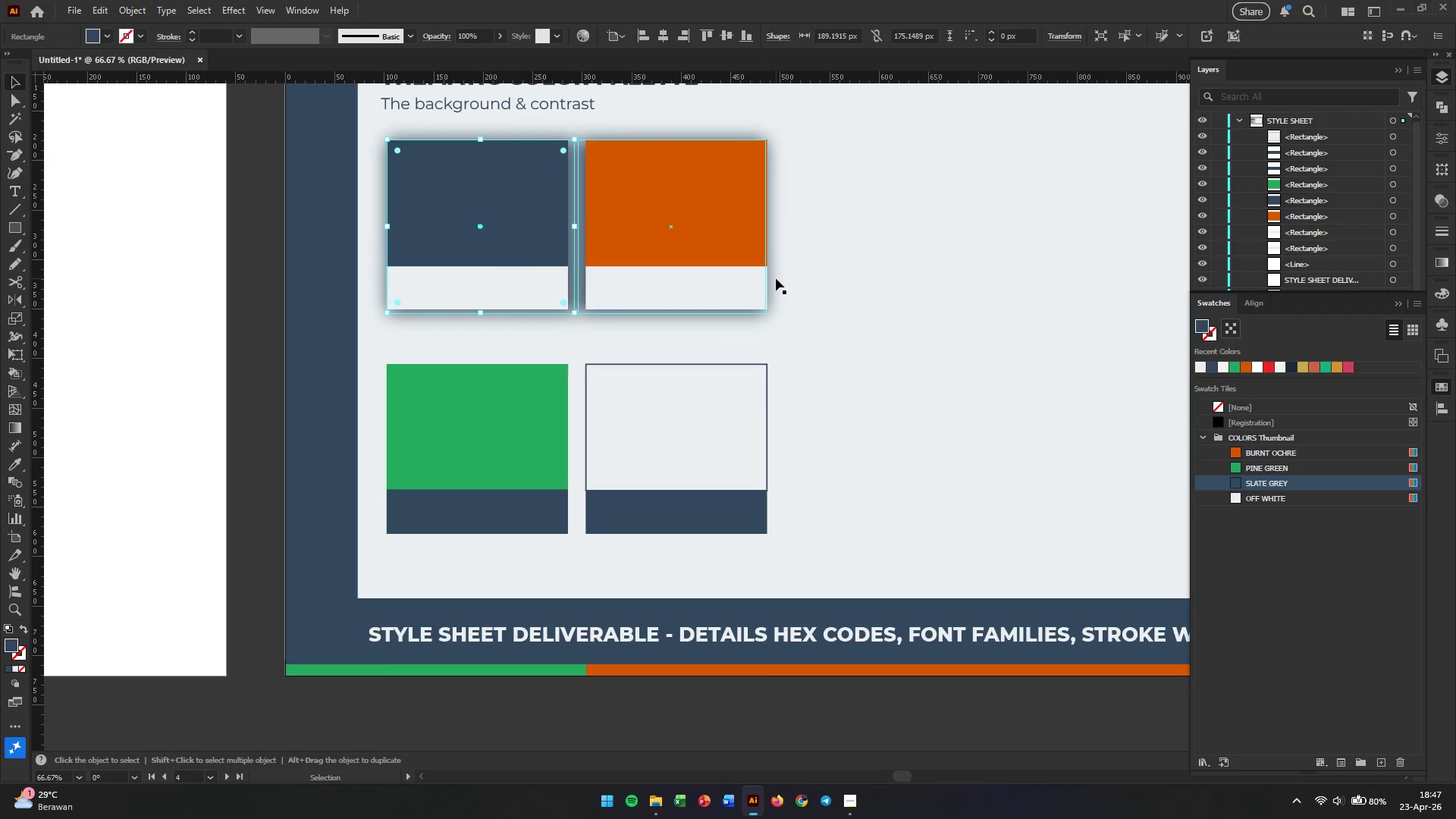 
left_click([793, 276])
 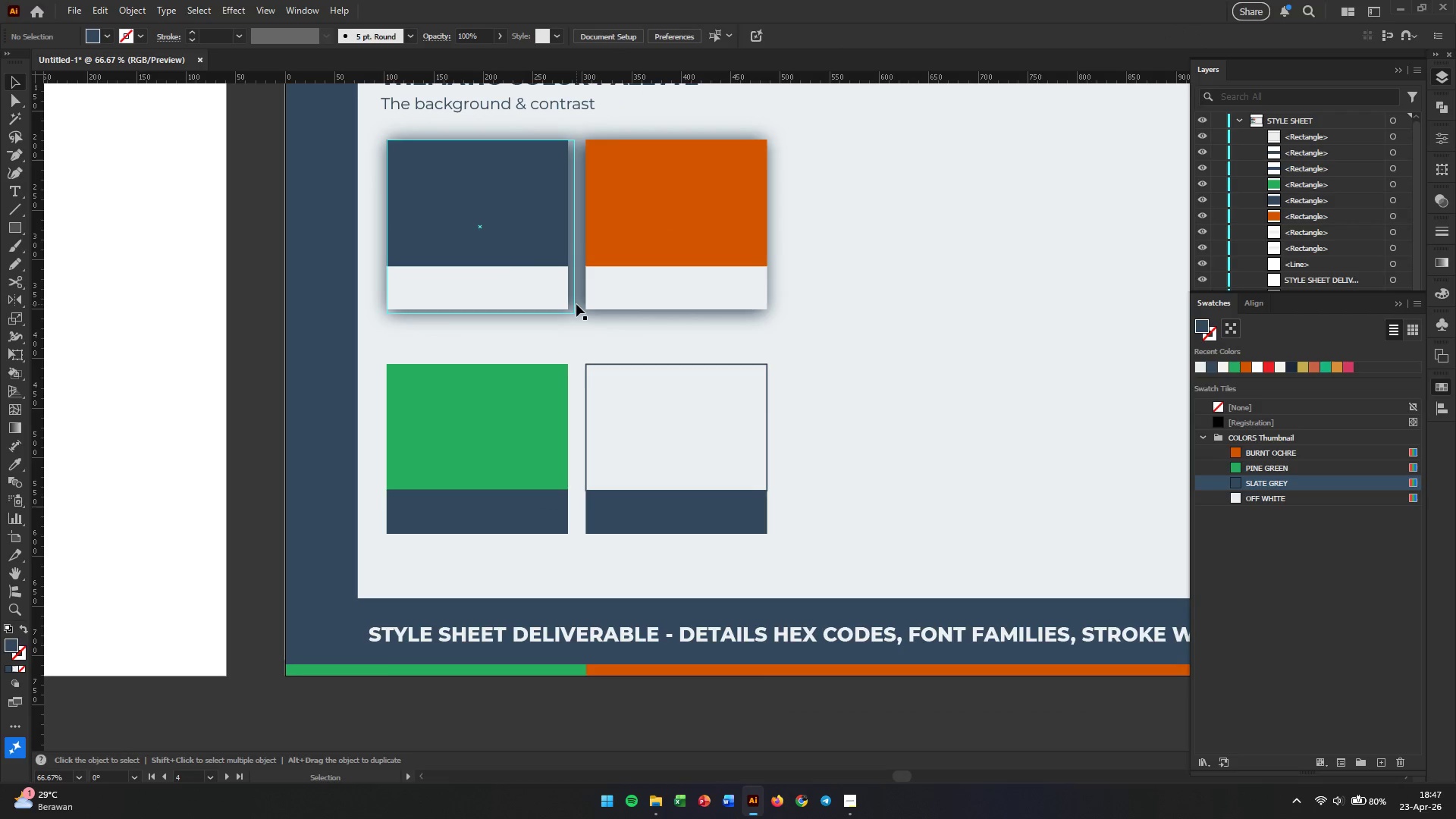 
left_click_drag(start_coordinate=[576, 295], to_coordinate=[558, 518])
 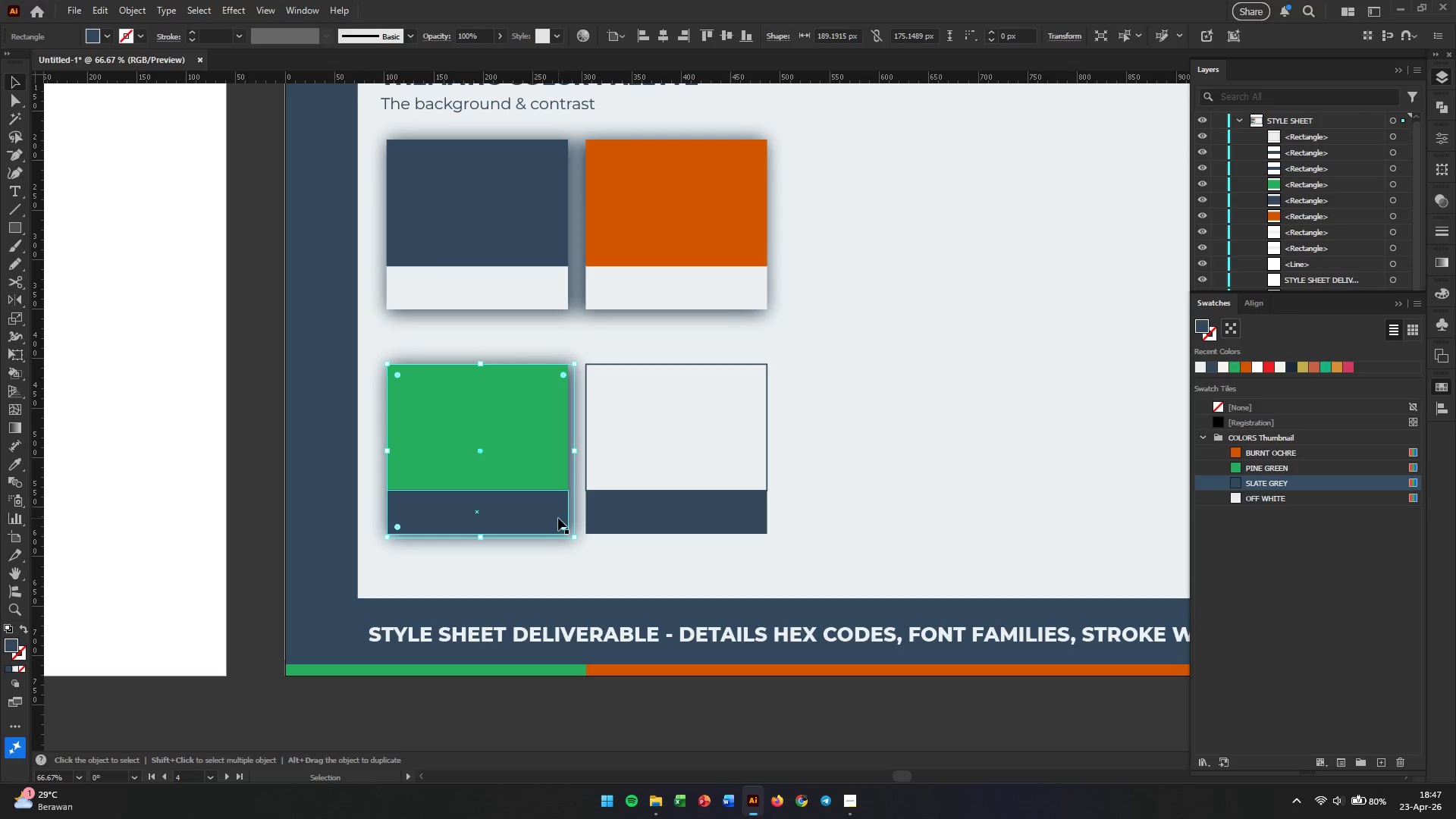 
hold_key(key=AltLeft, duration=3.38)
 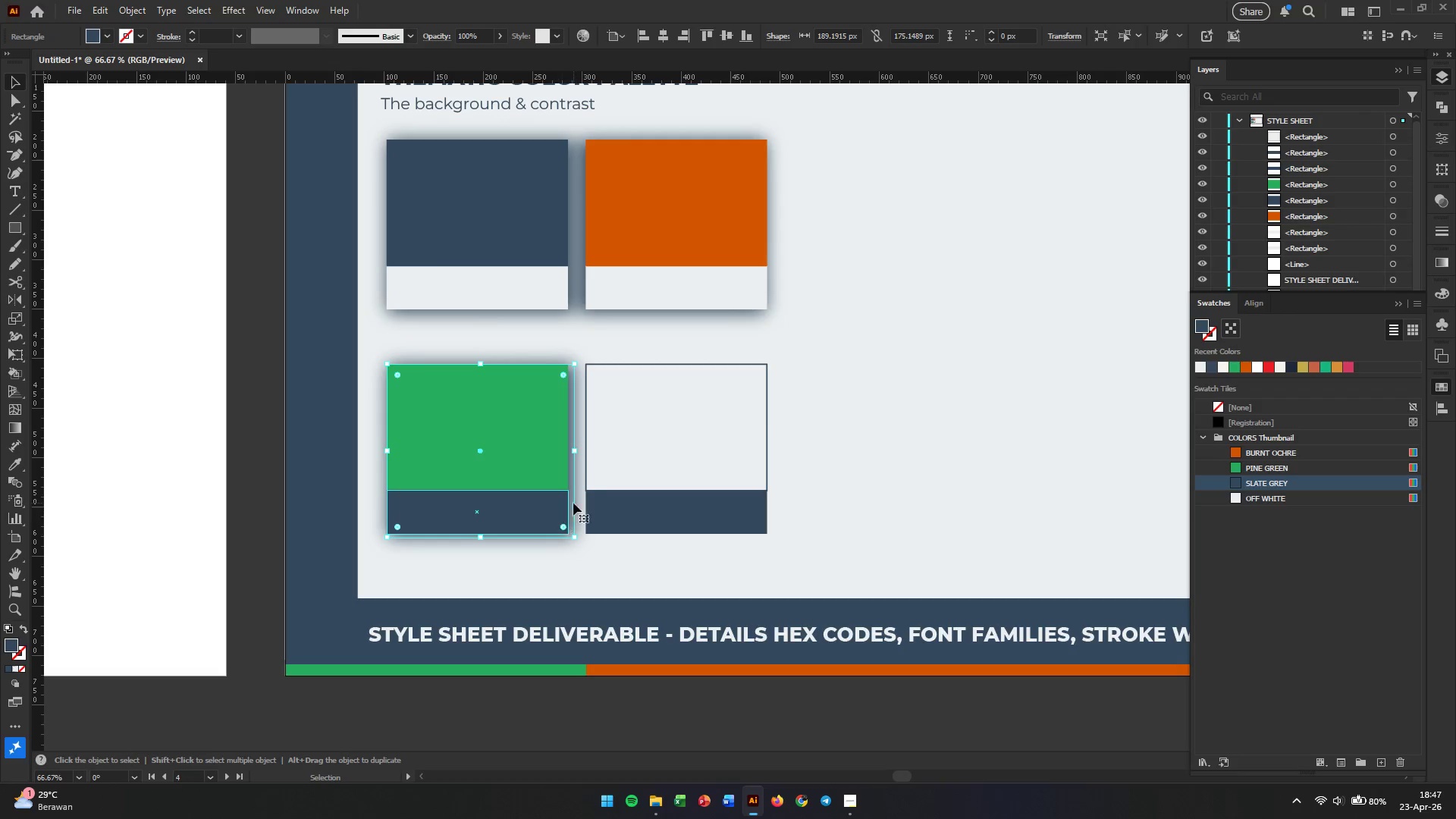 
hold_key(key=ShiftLeft, duration=2.73)
 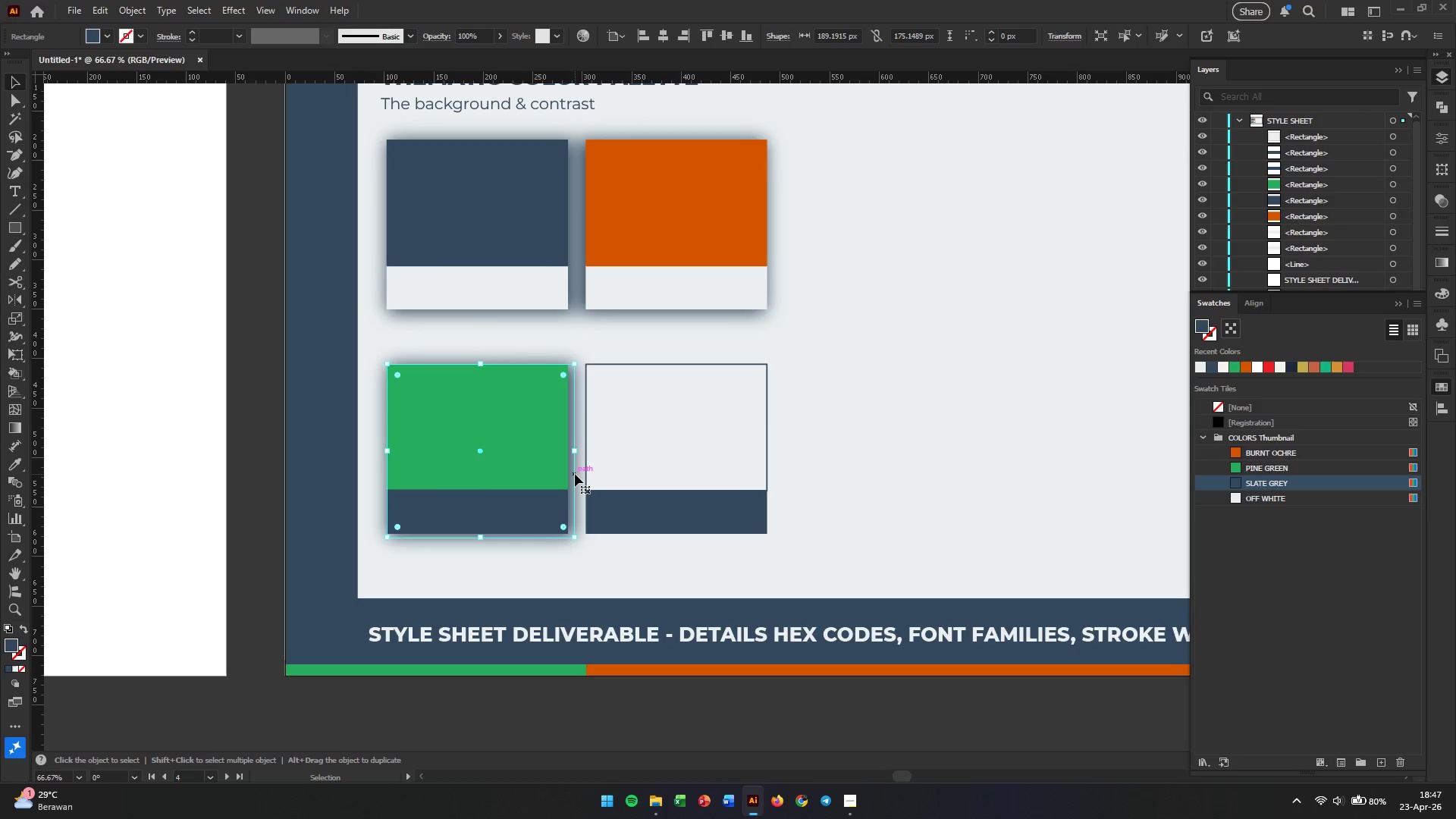 
hold_key(key=AltLeft, duration=3.0)
double_click([575, 474])
 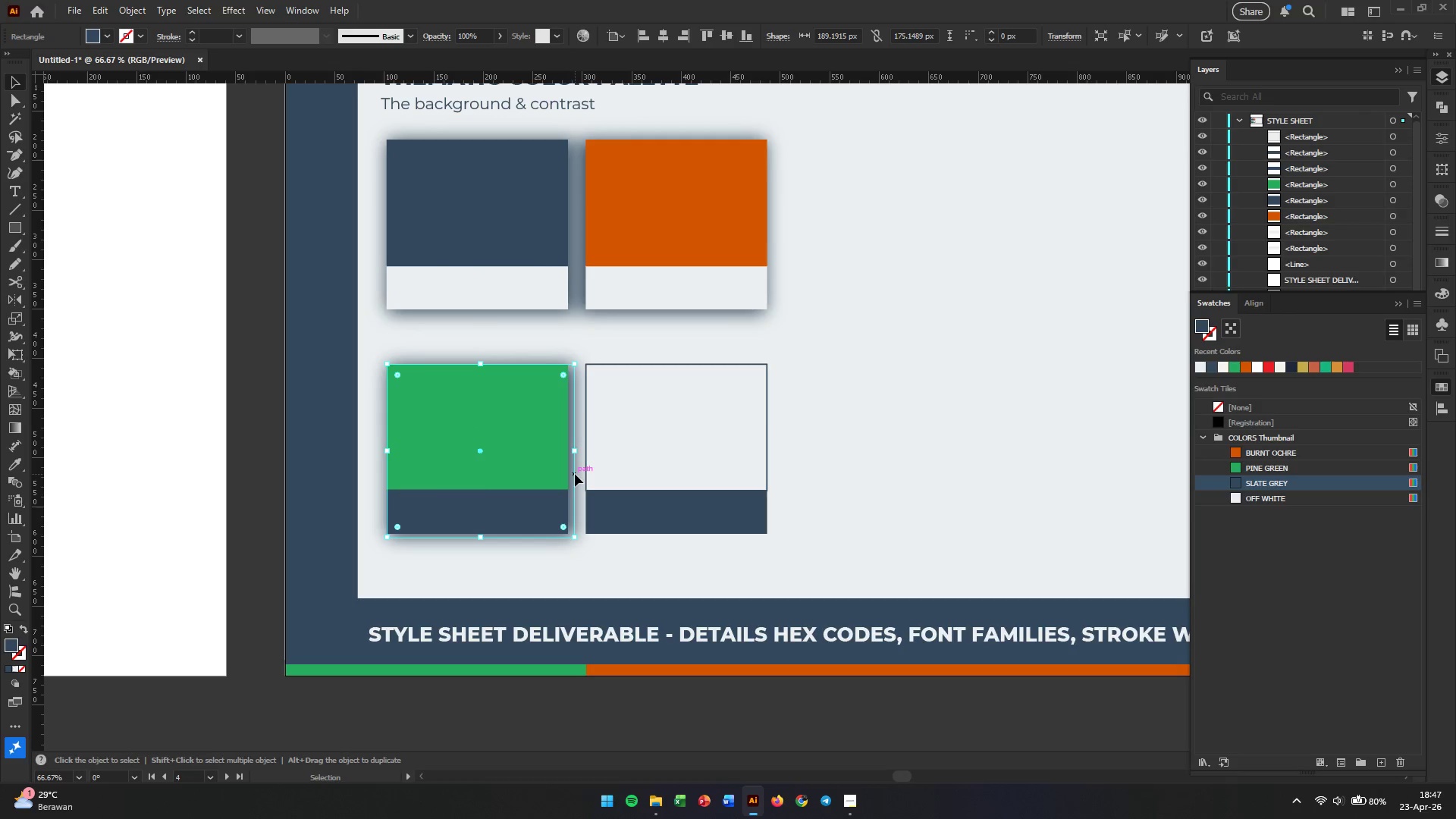 
left_click_drag(start_coordinate=[575, 474], to_coordinate=[765, 473])
 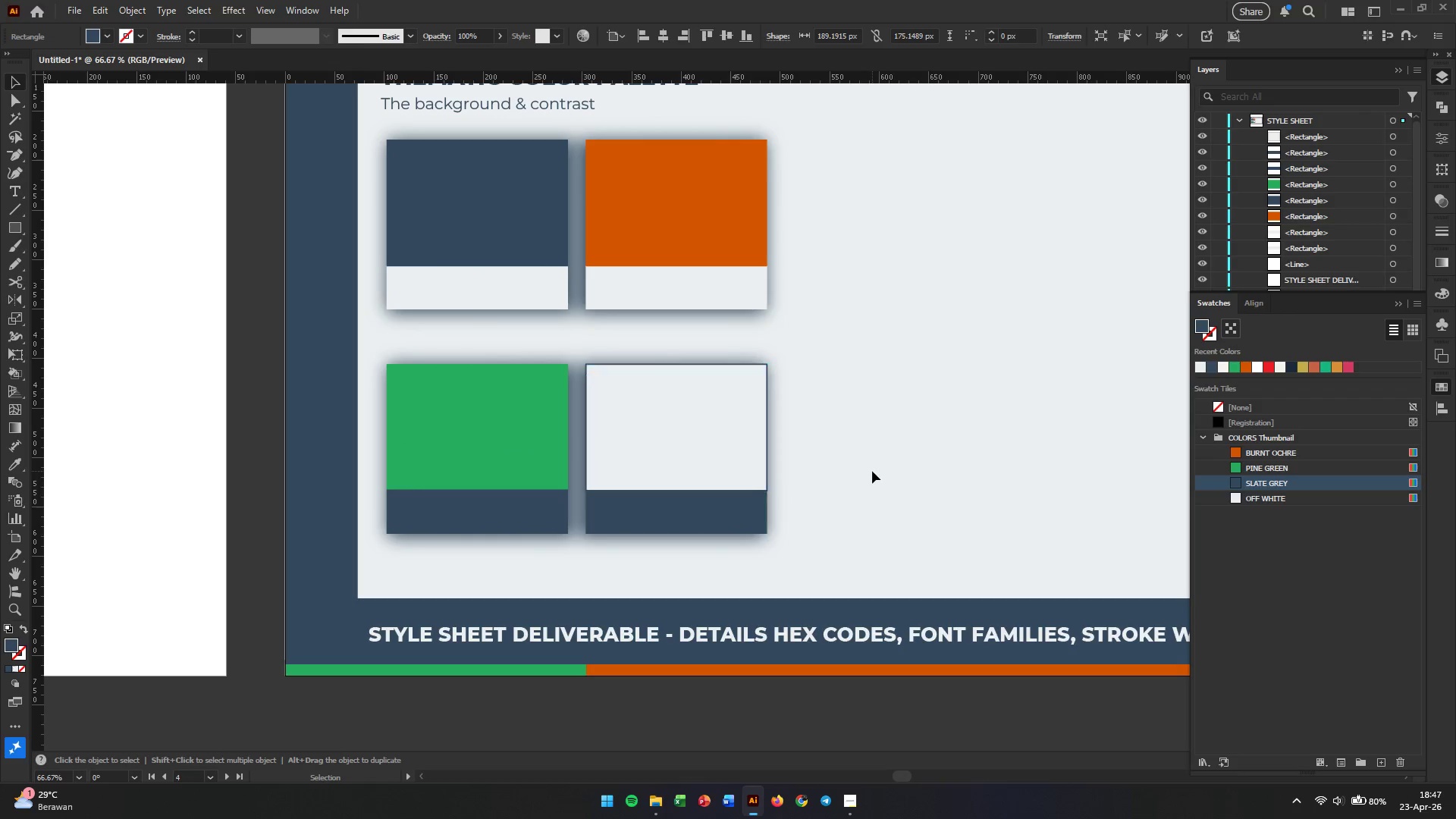 
hold_key(key=ShiftLeft, duration=1.94)
 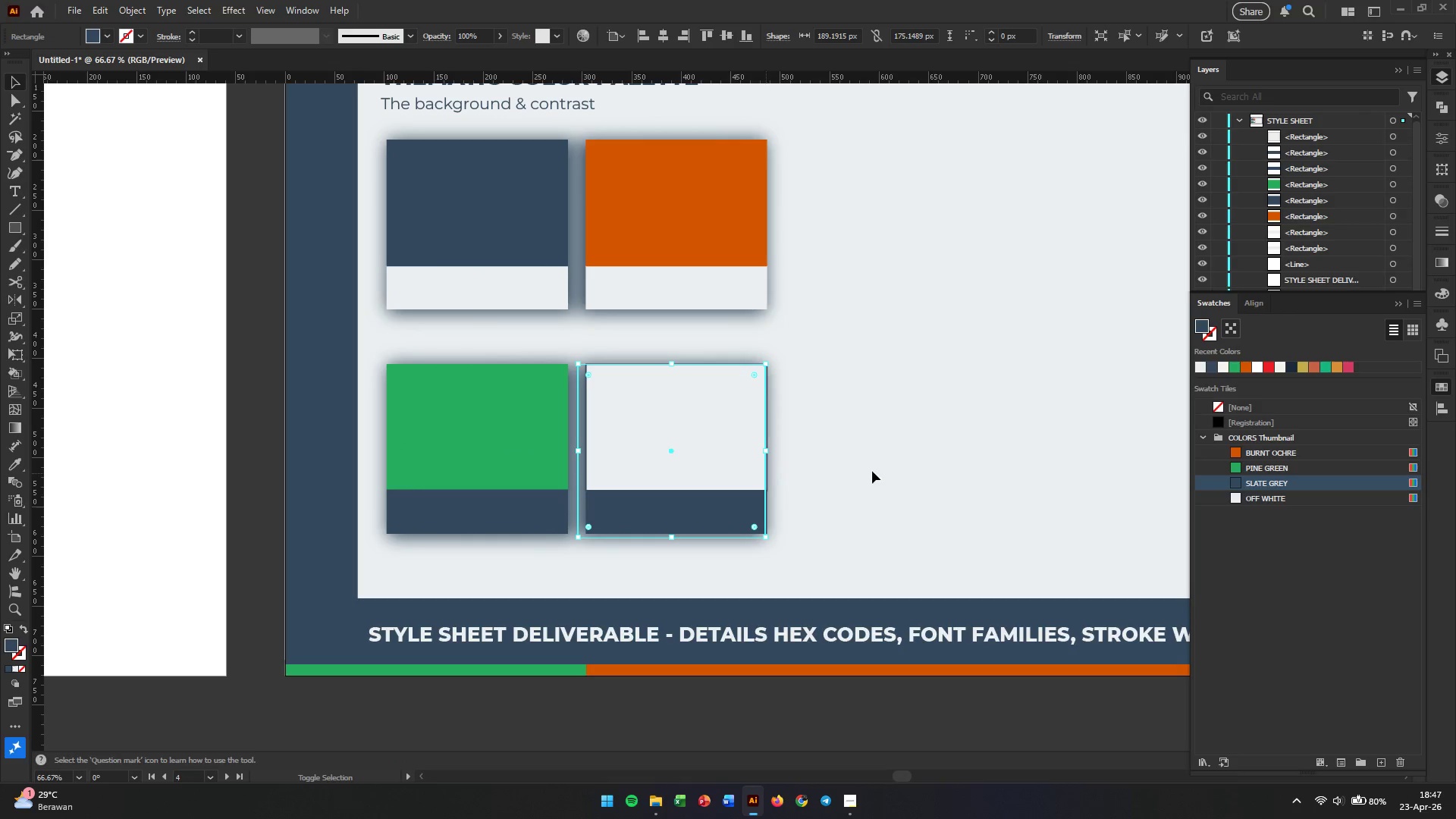 
left_click([872, 471])
 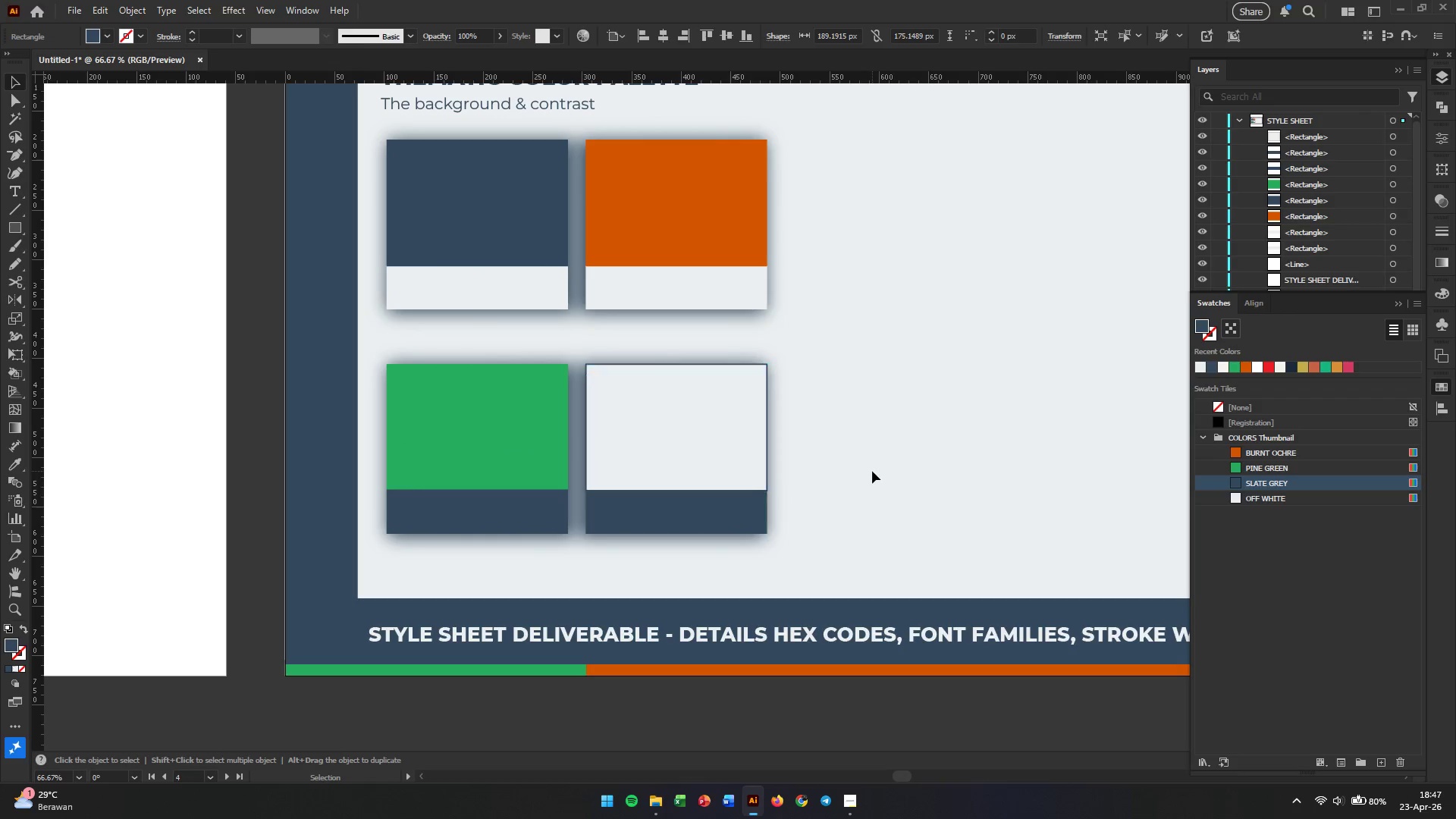 
hold_key(key=AltLeft, duration=1.86)
scroll: coordinate [872, 471], scroll_direction: down, amount: 2.0
 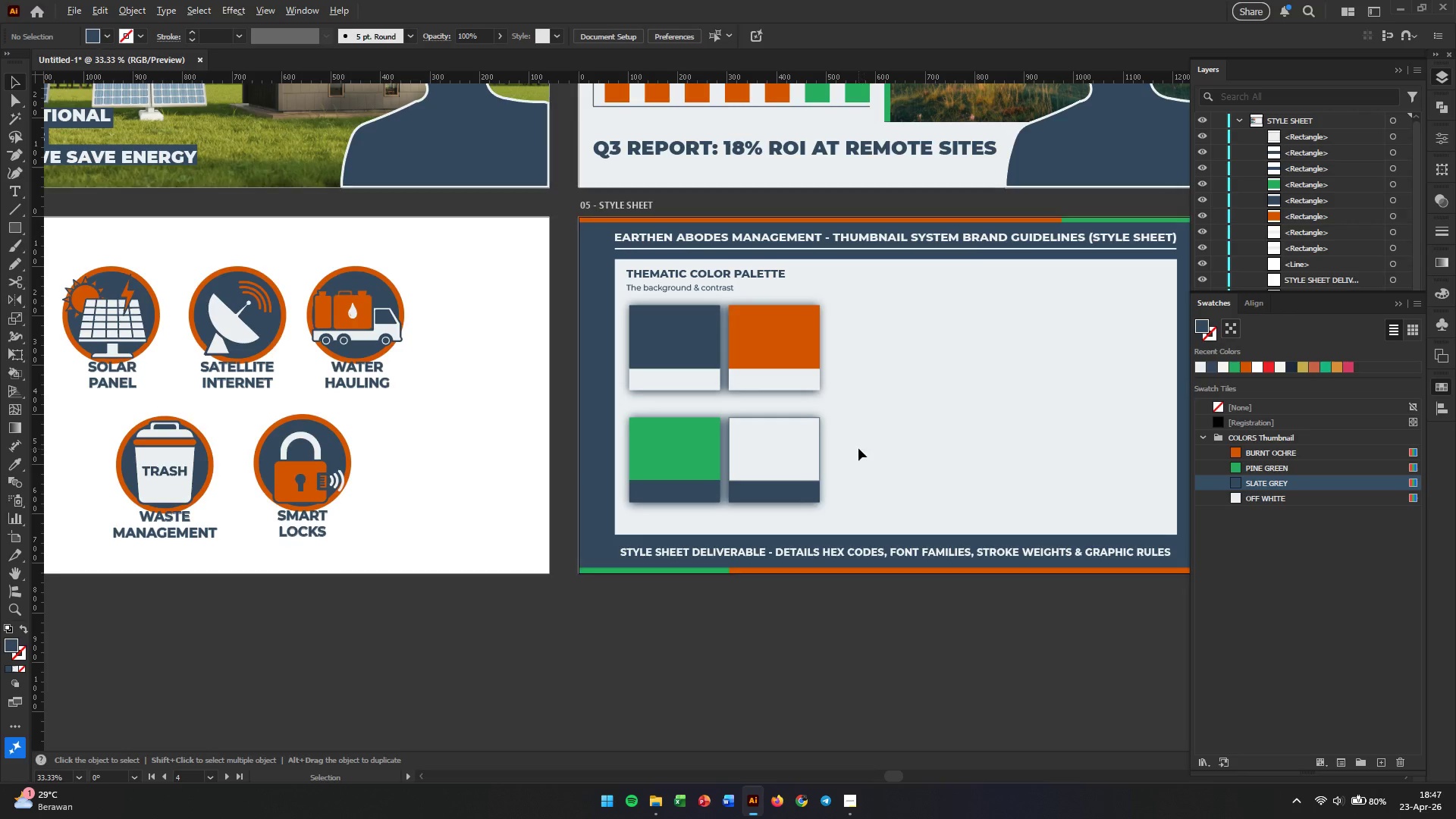 
scroll: coordinate [858, 444], scroll_direction: up, amount: 2.0
 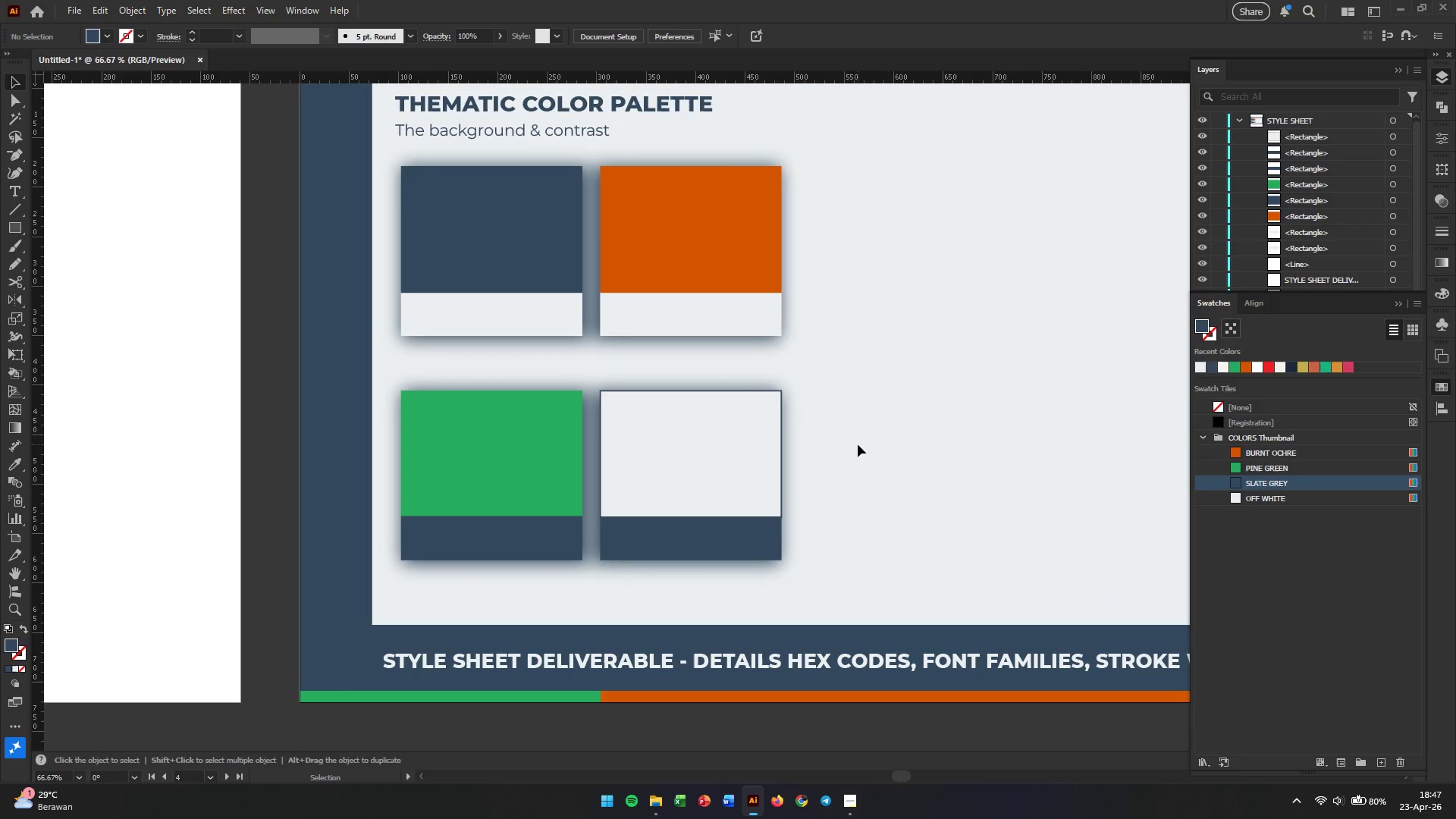 
left_click([858, 444])
 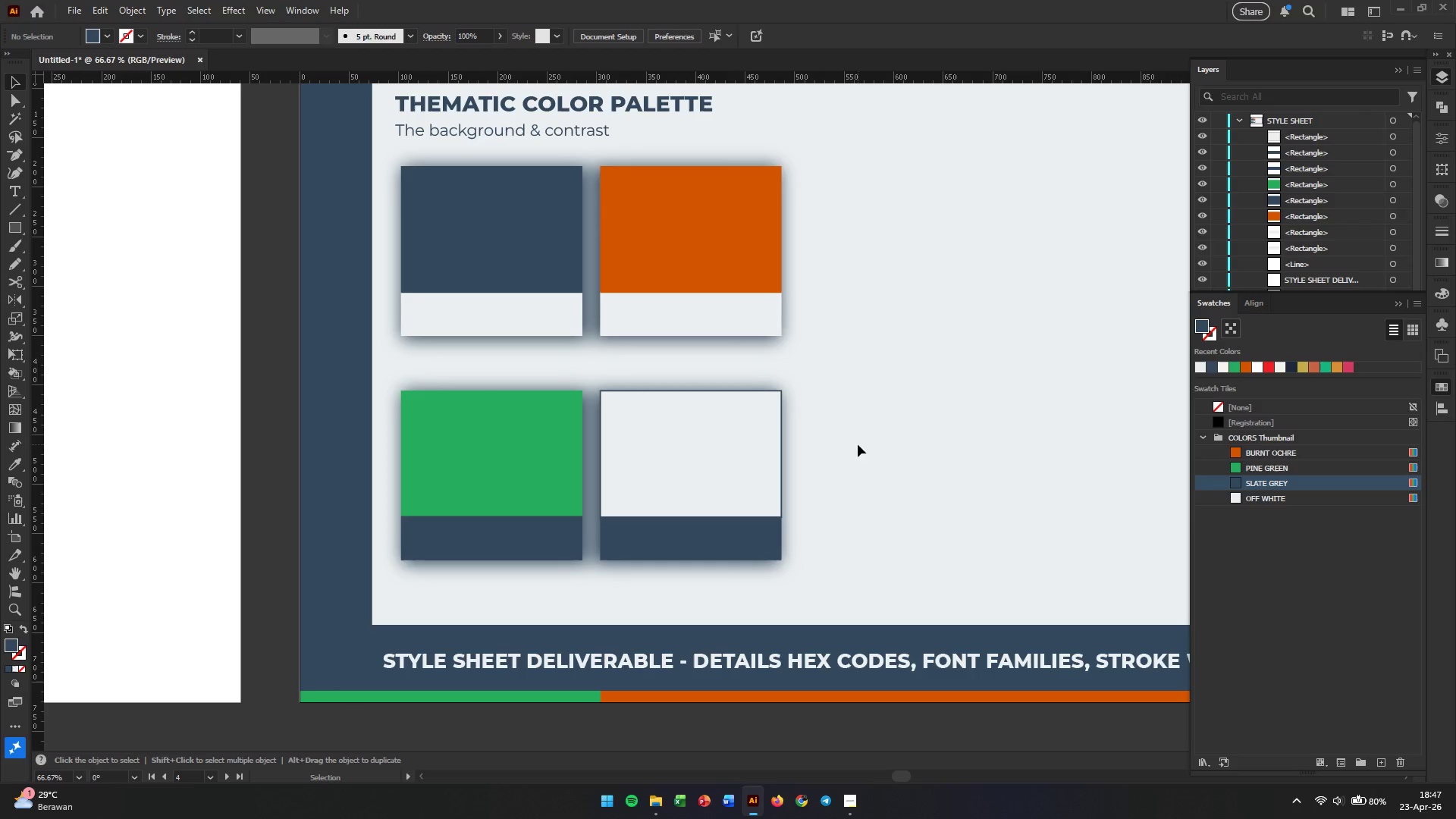 
left_click([728, 530])
 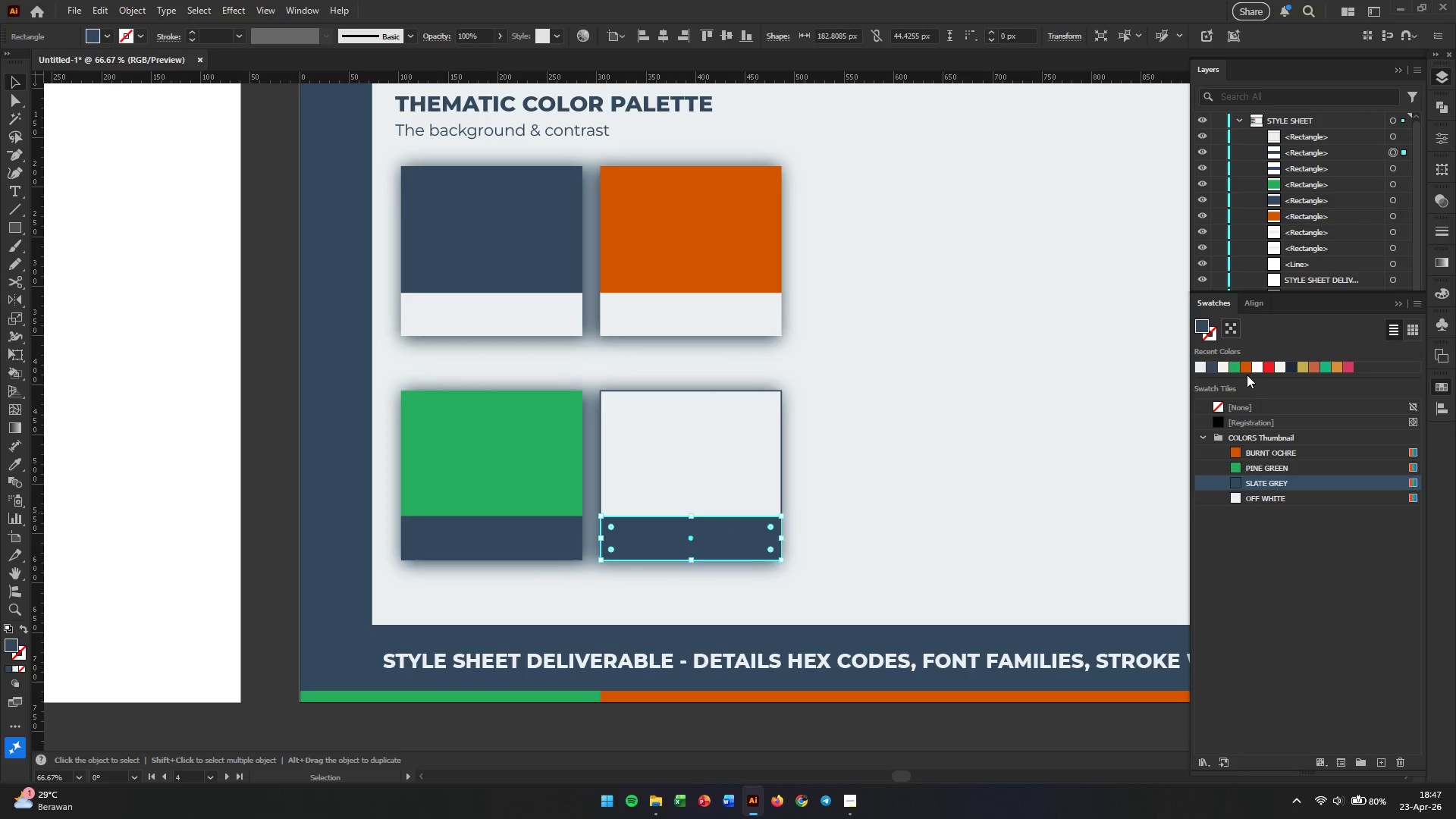 
left_click([1223, 366])
 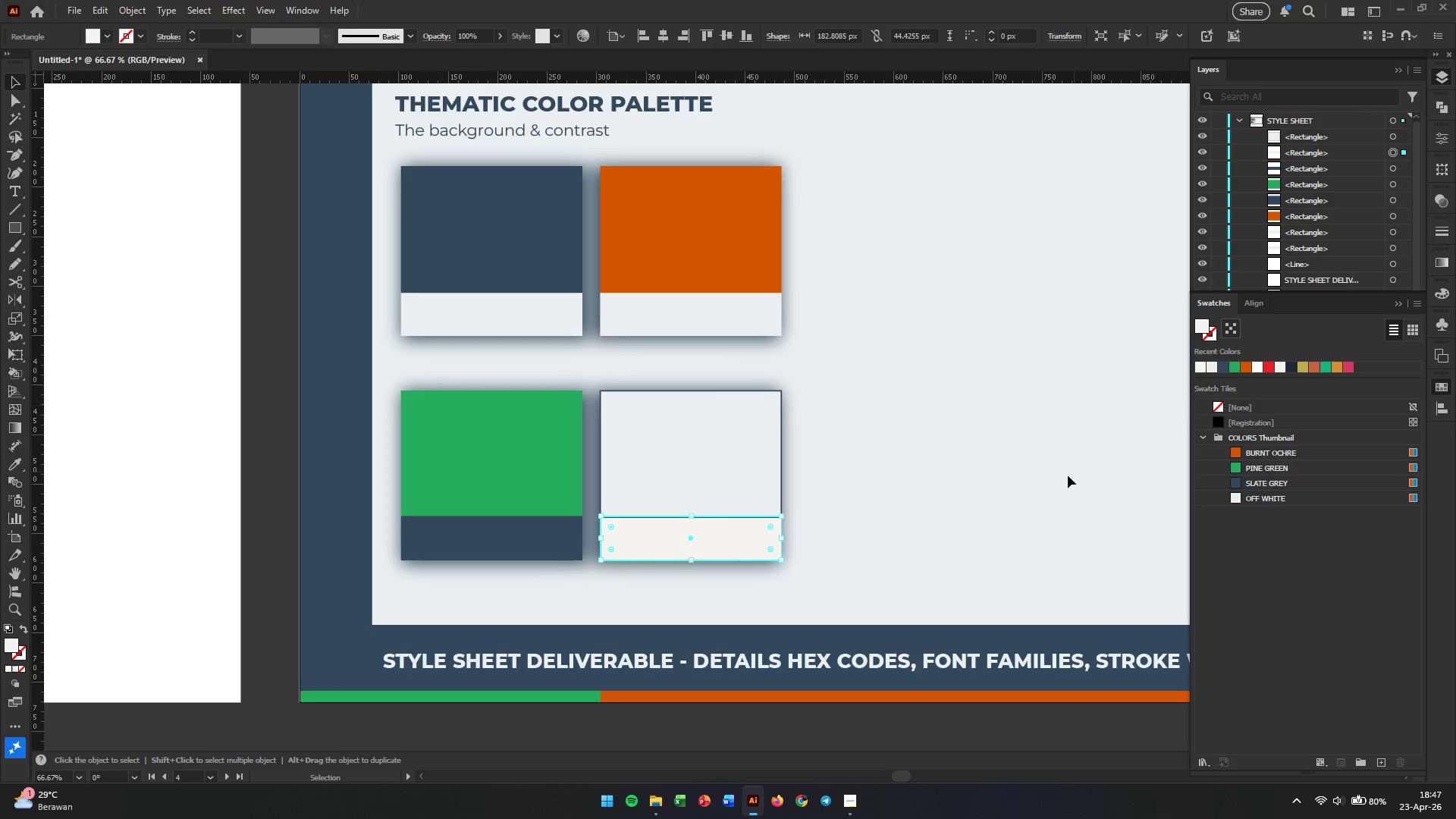 
left_click([1011, 521])
 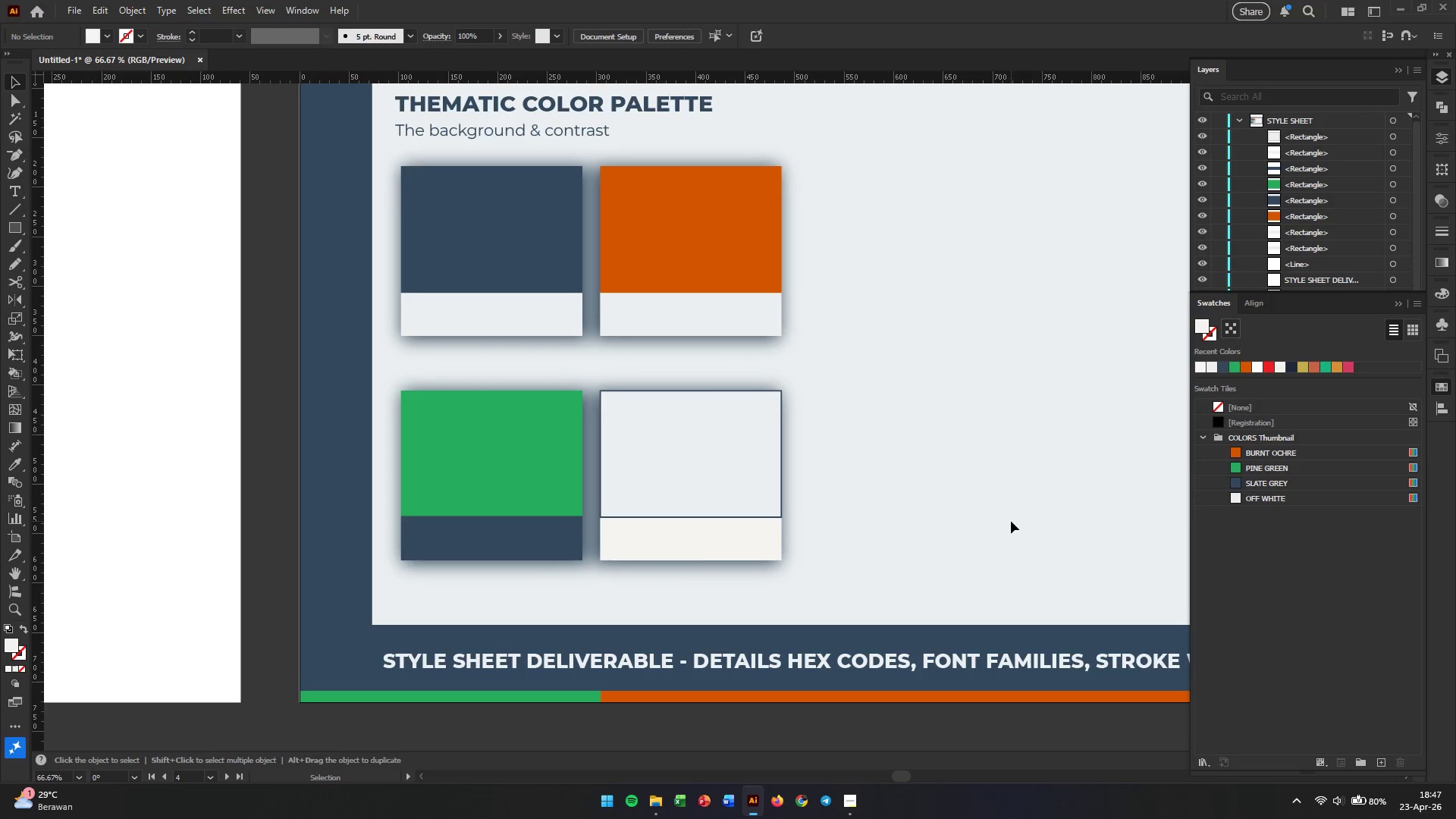 
left_click([723, 487])
 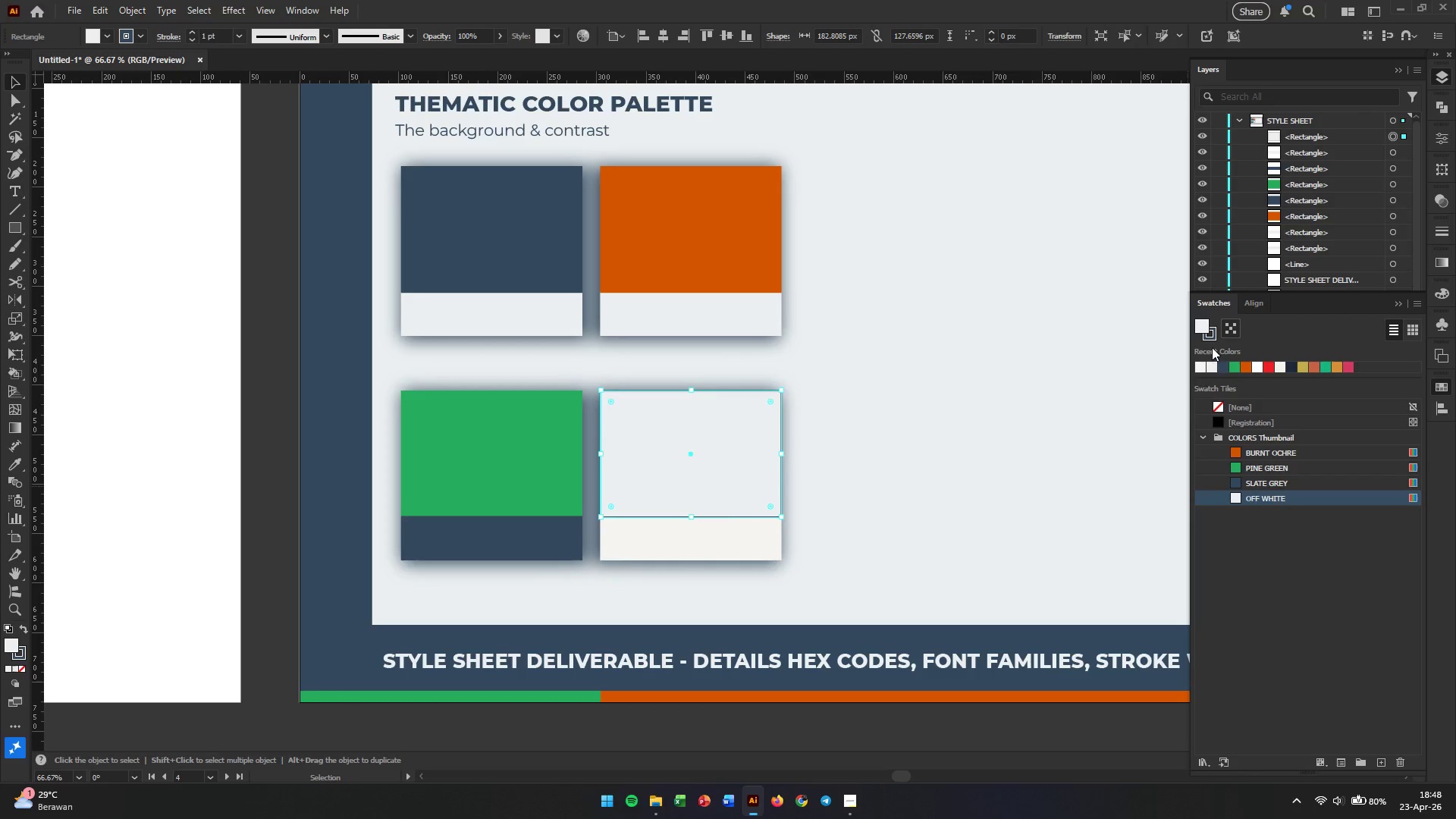 
left_click([1210, 336])
 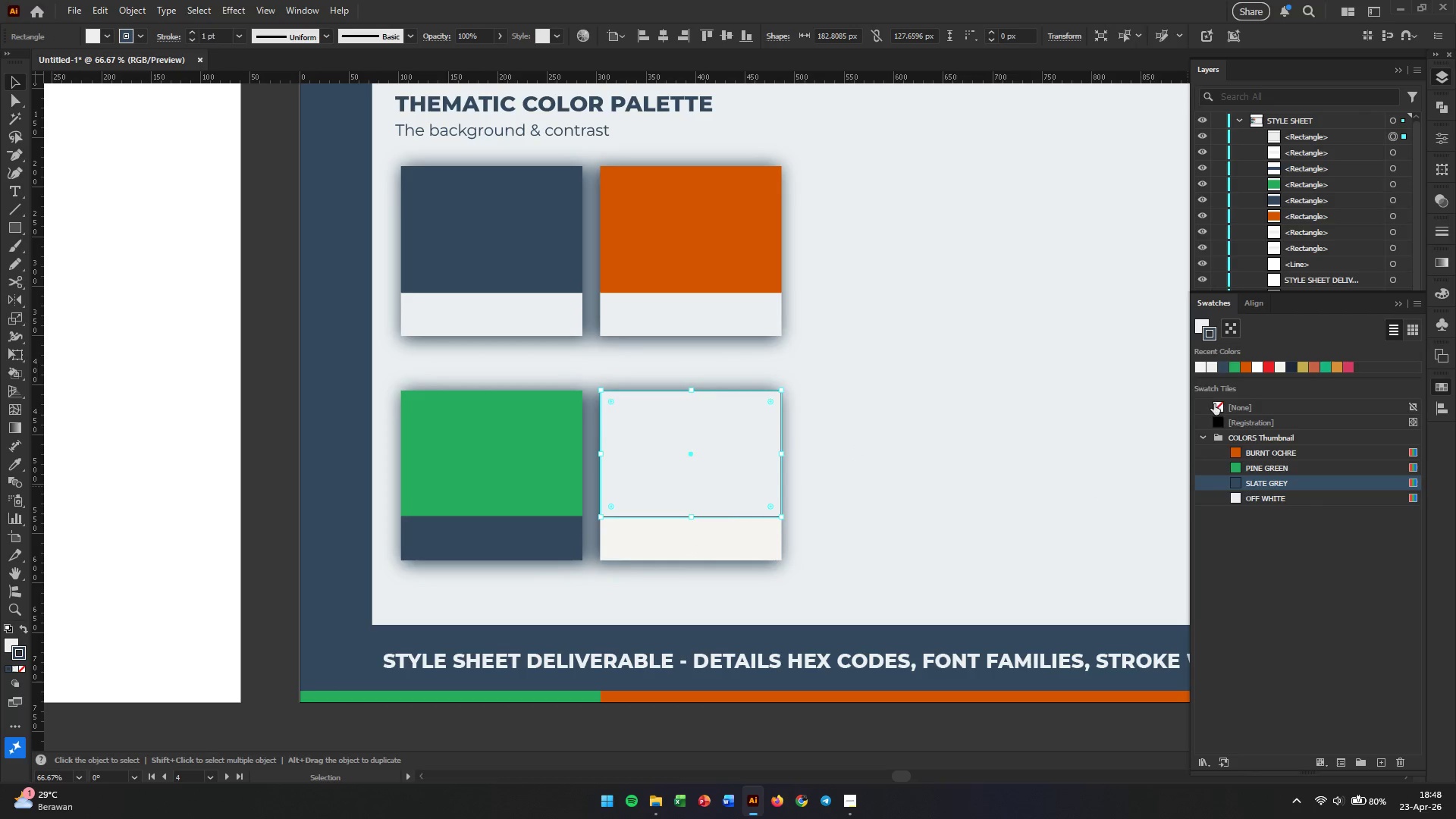 
left_click([1214, 403])
 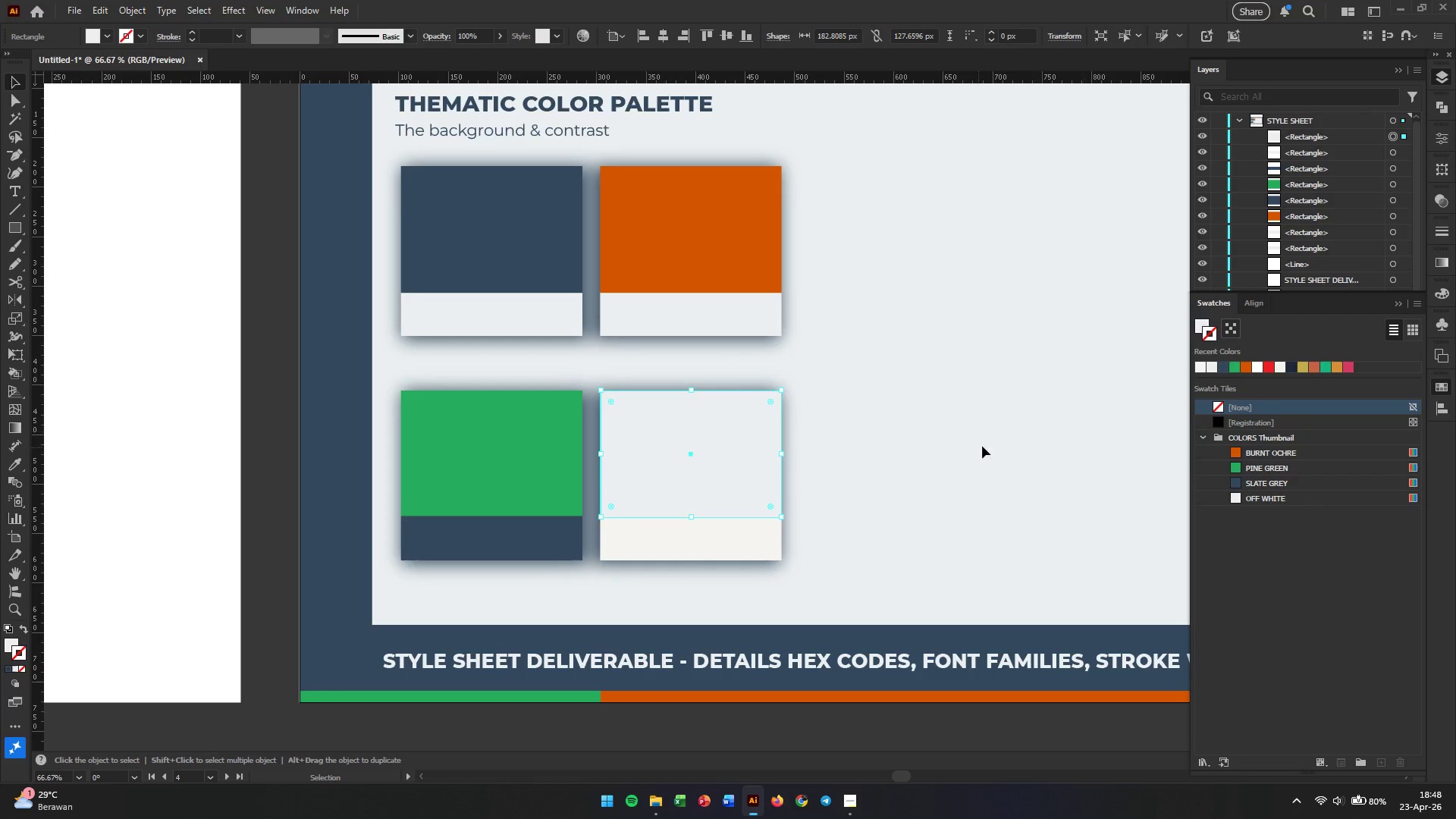 
left_click([969, 451])
 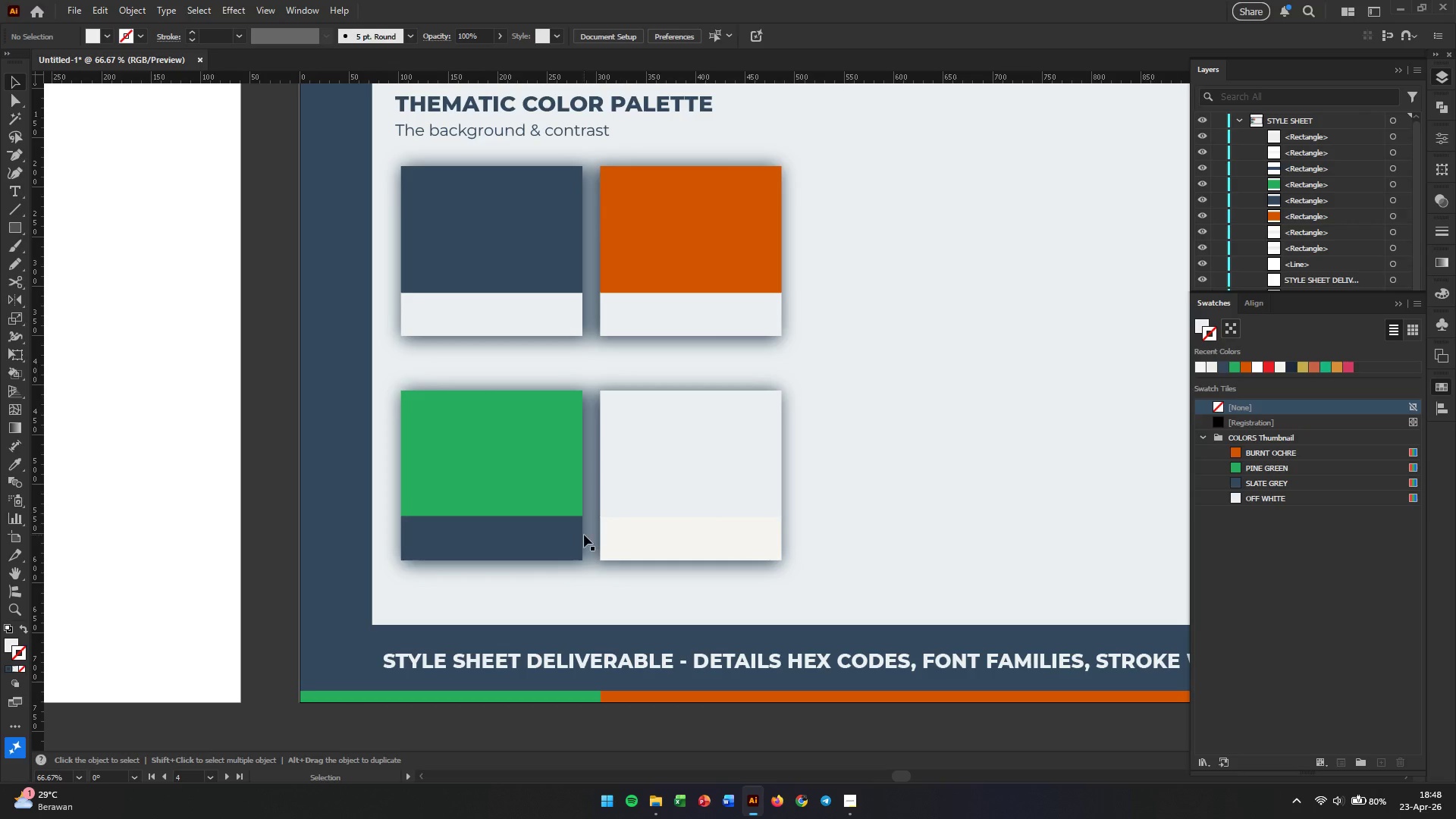 
left_click([502, 536])
 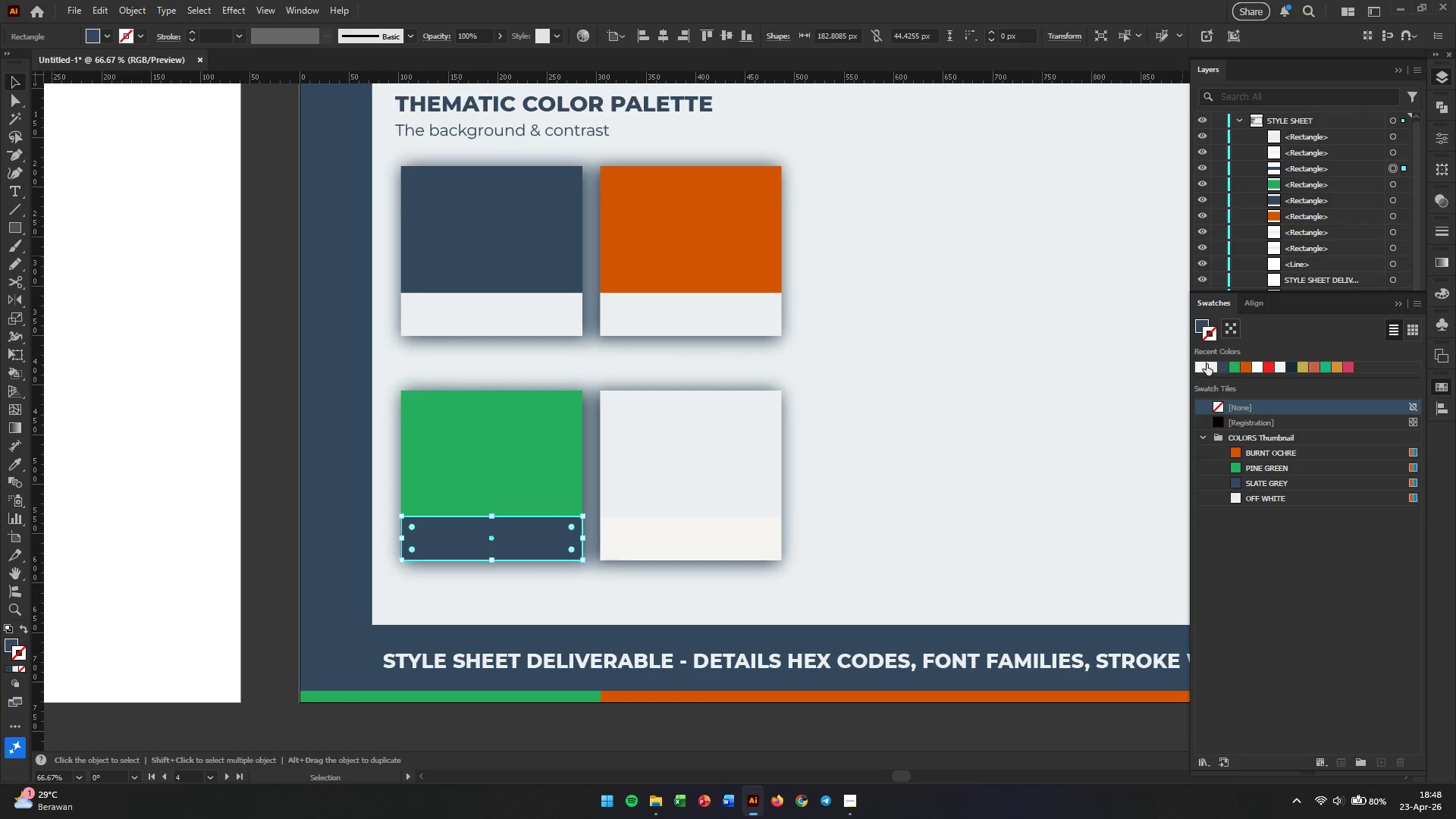 
left_click([1213, 364])
 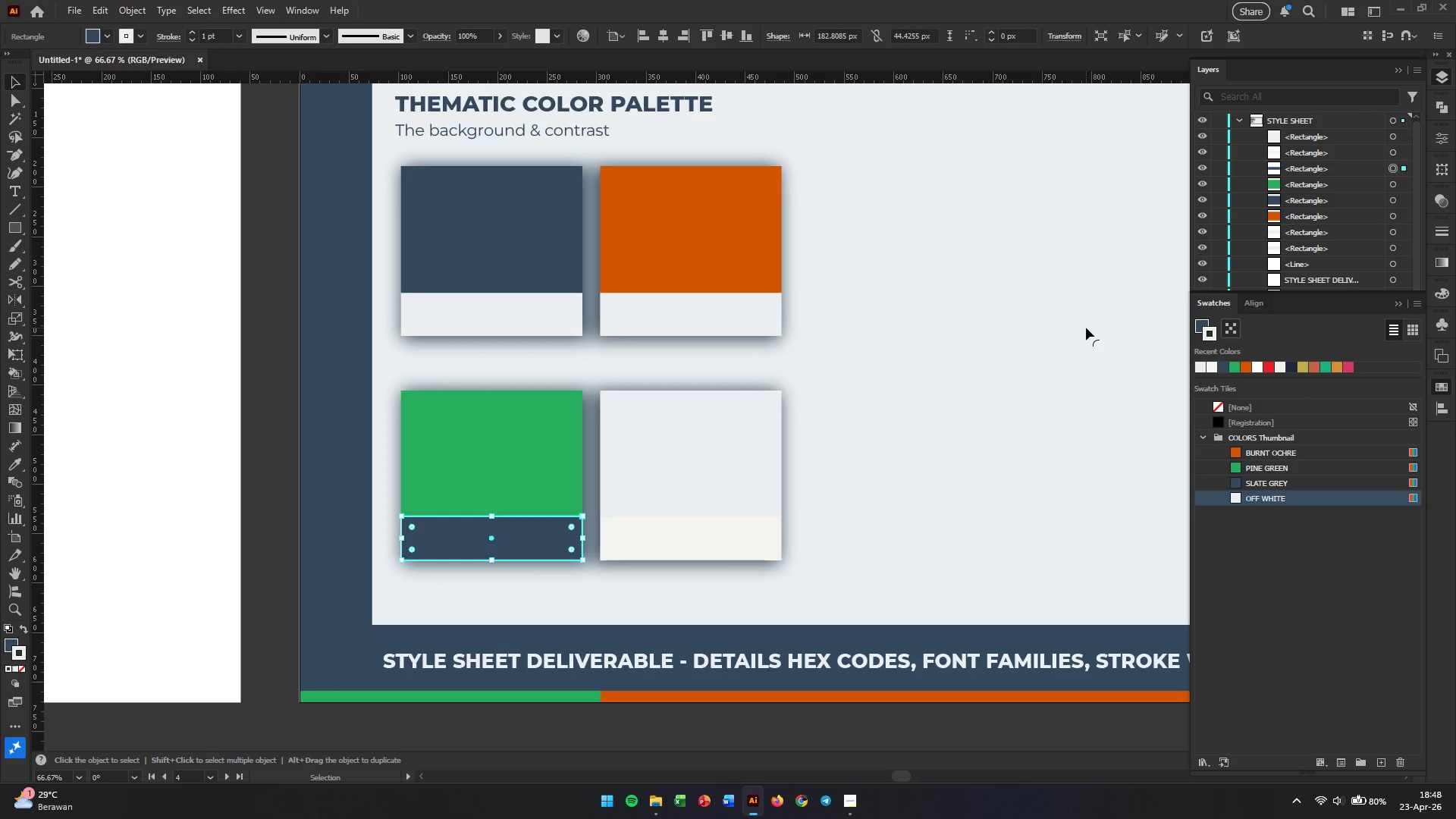 
key(Control+Z)
 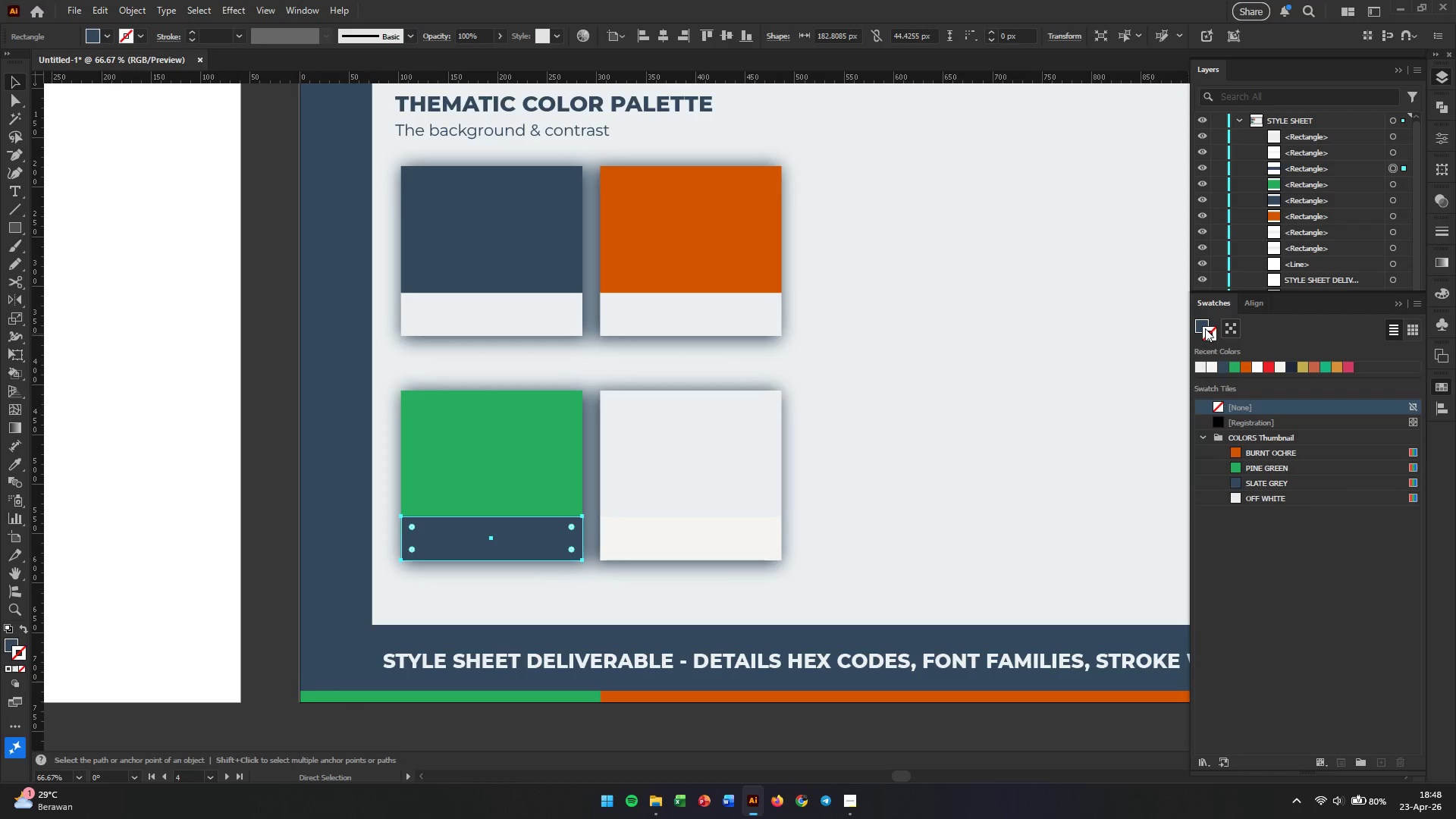 
left_click([1202, 320])
 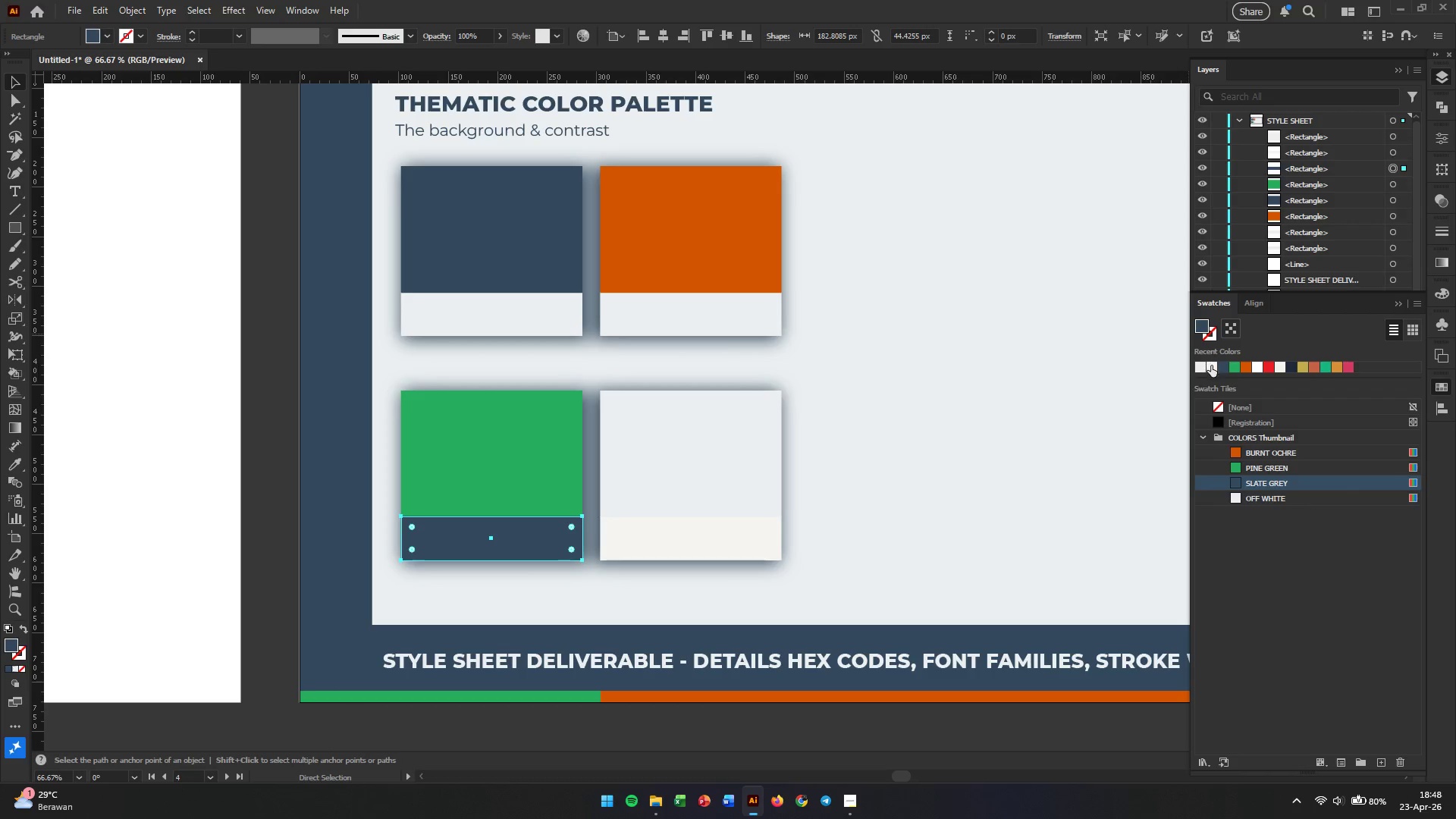 
left_click([1211, 366])
 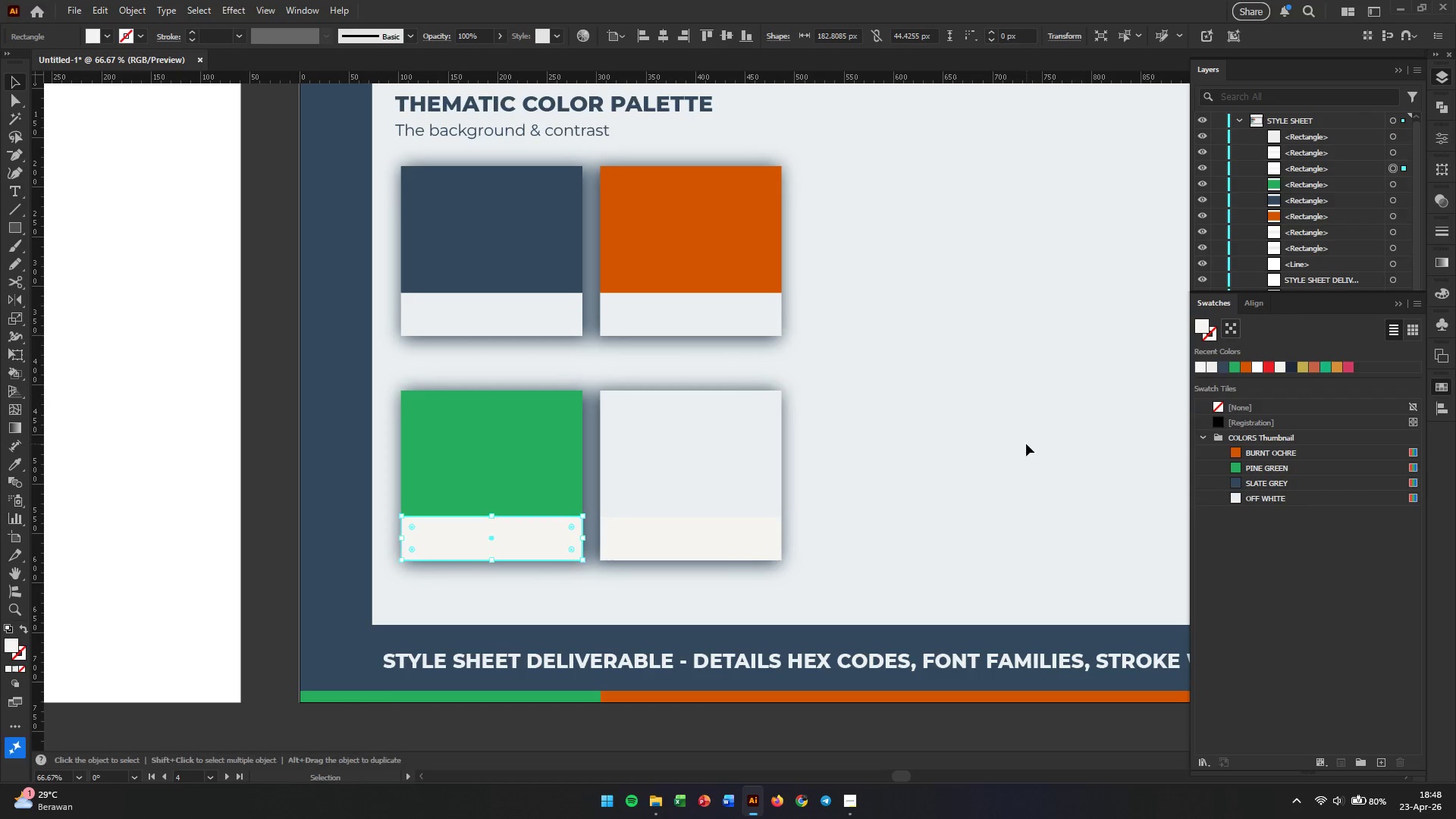 
left_click([1019, 448])
 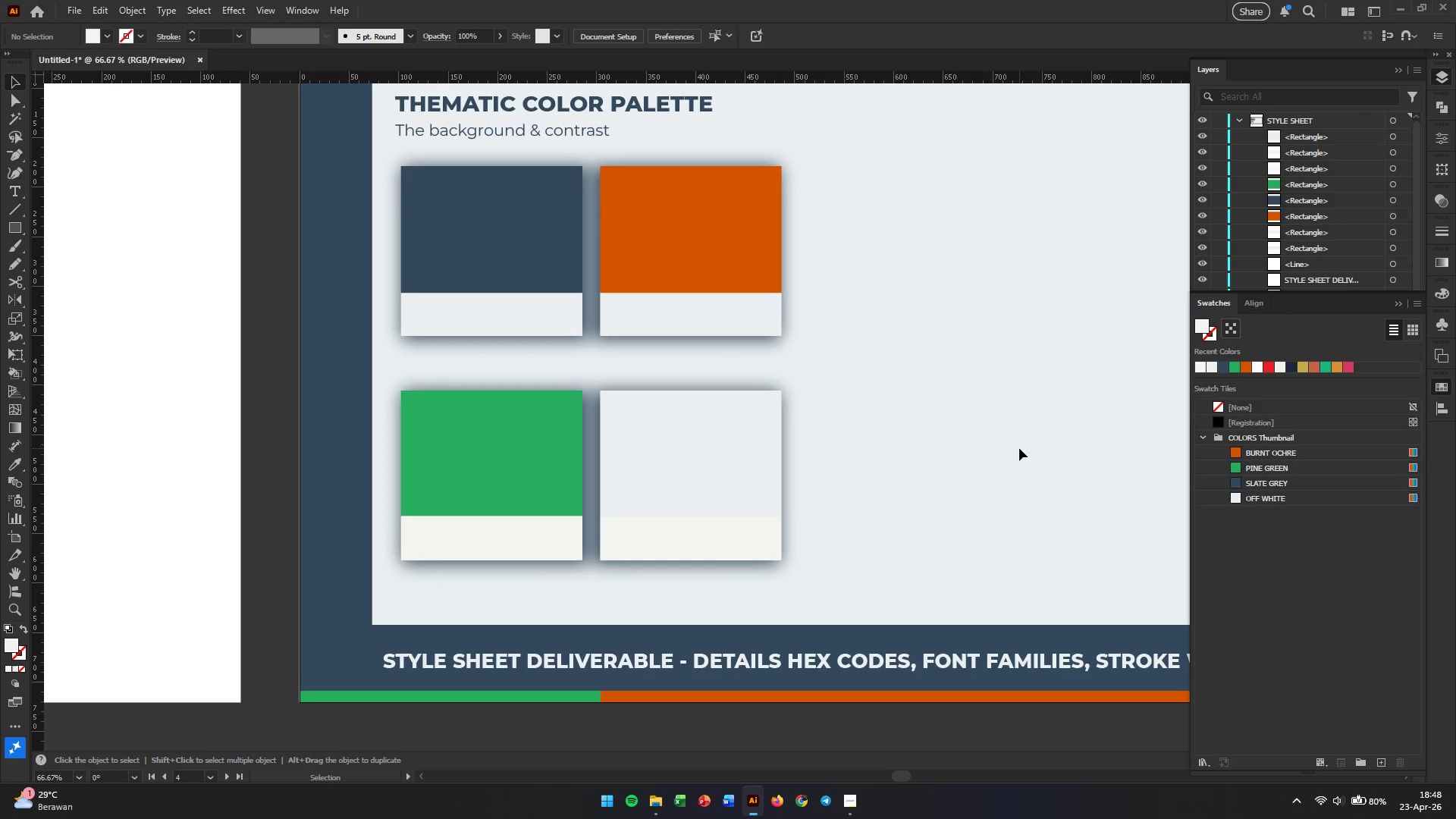 
wait(8.7)
 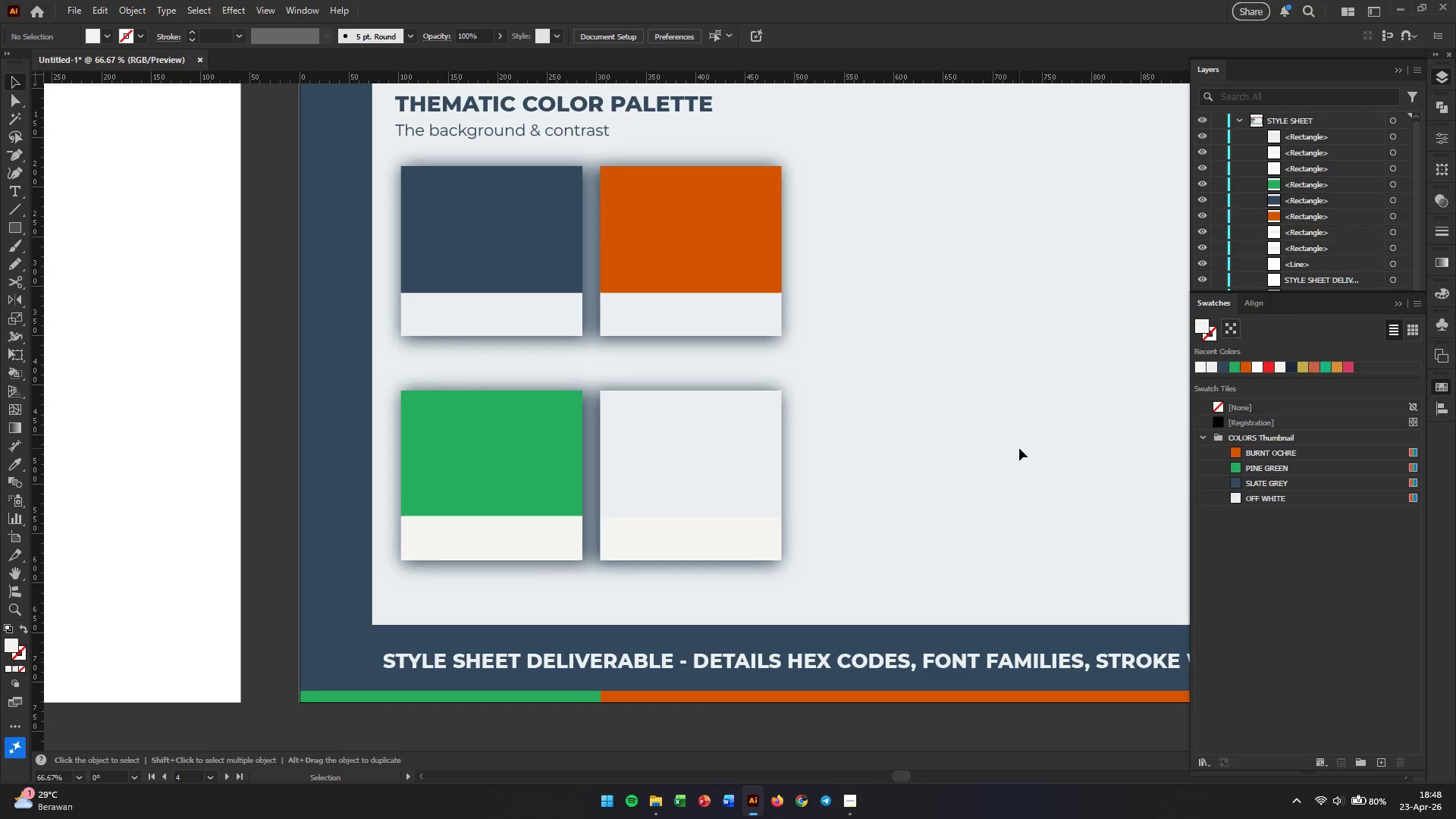 
left_click_drag(start_coordinate=[913, 196], to_coordinate=[431, 506])
 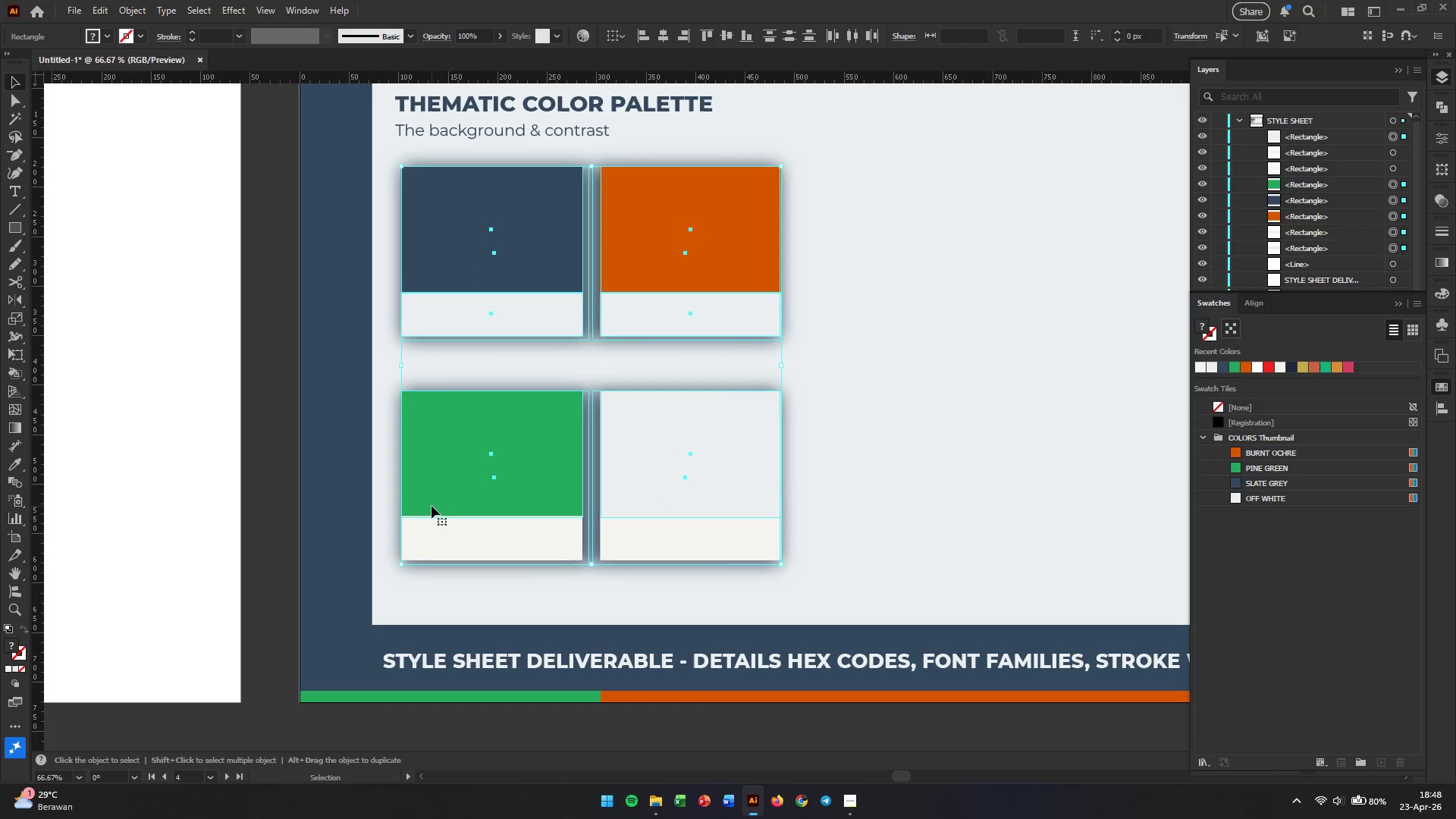 
key(Control+G)
 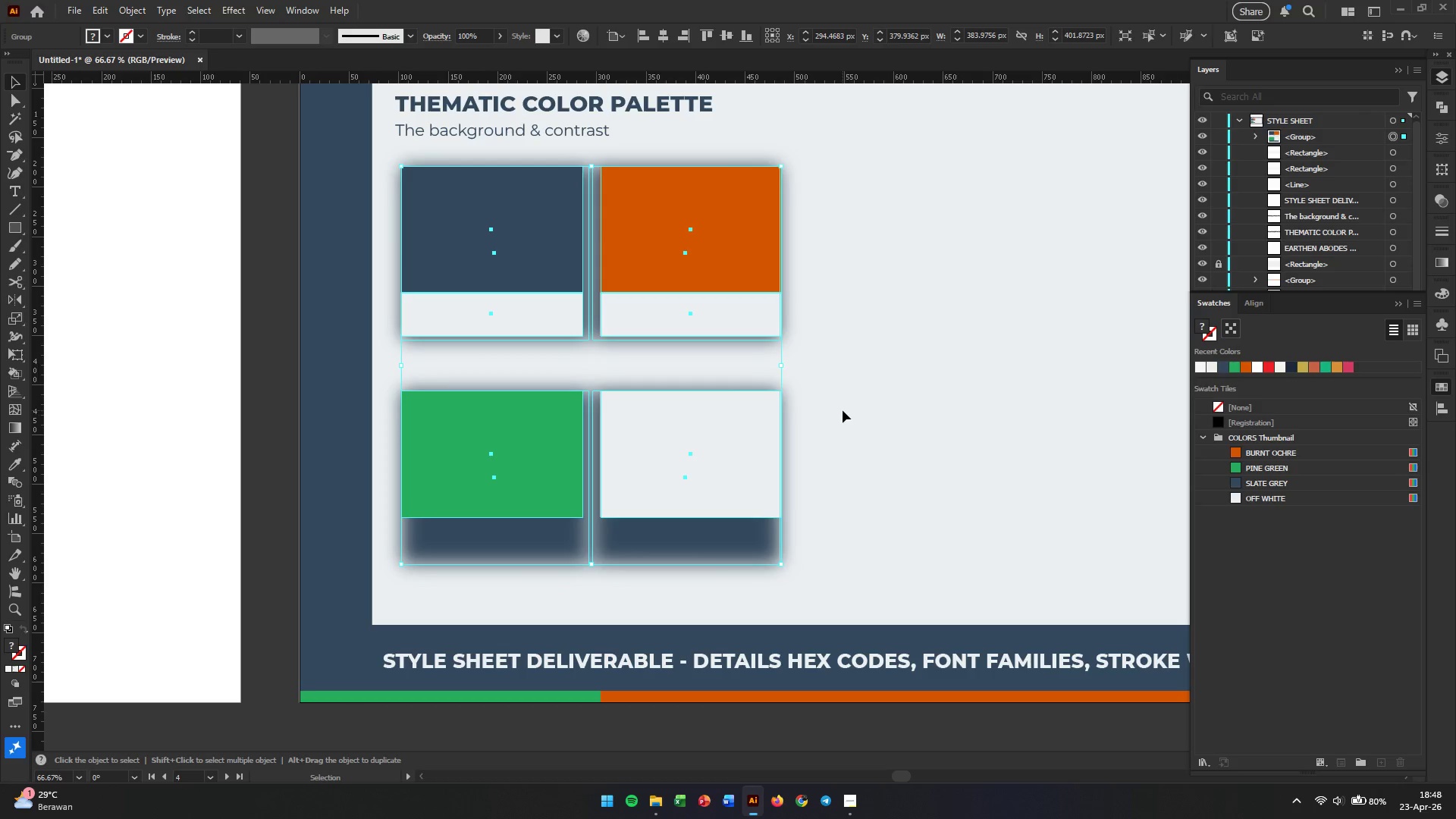 
key(Control+Z)
 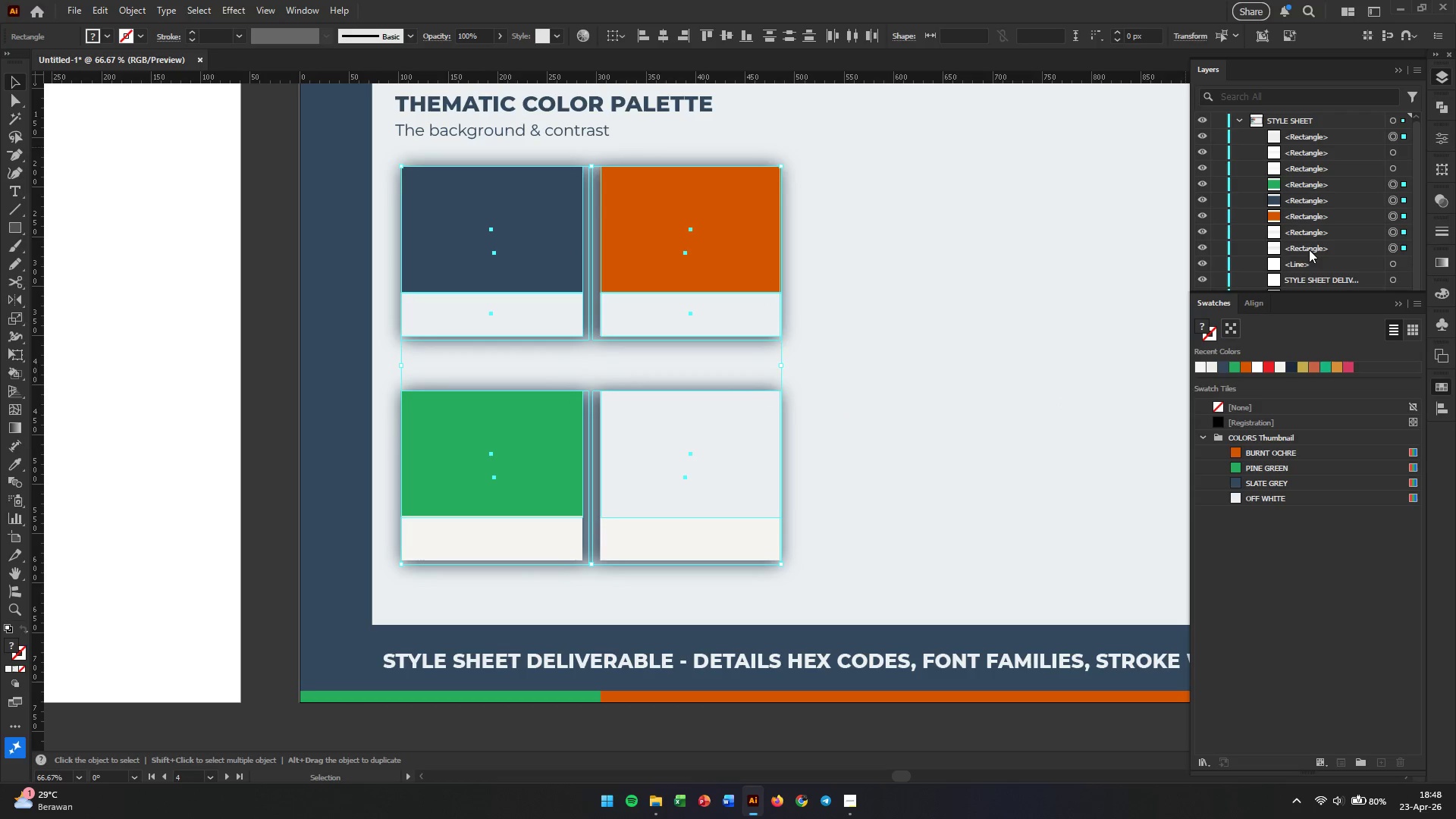 
scroll: coordinate [1309, 249], scroll_direction: down, amount: 2.0
 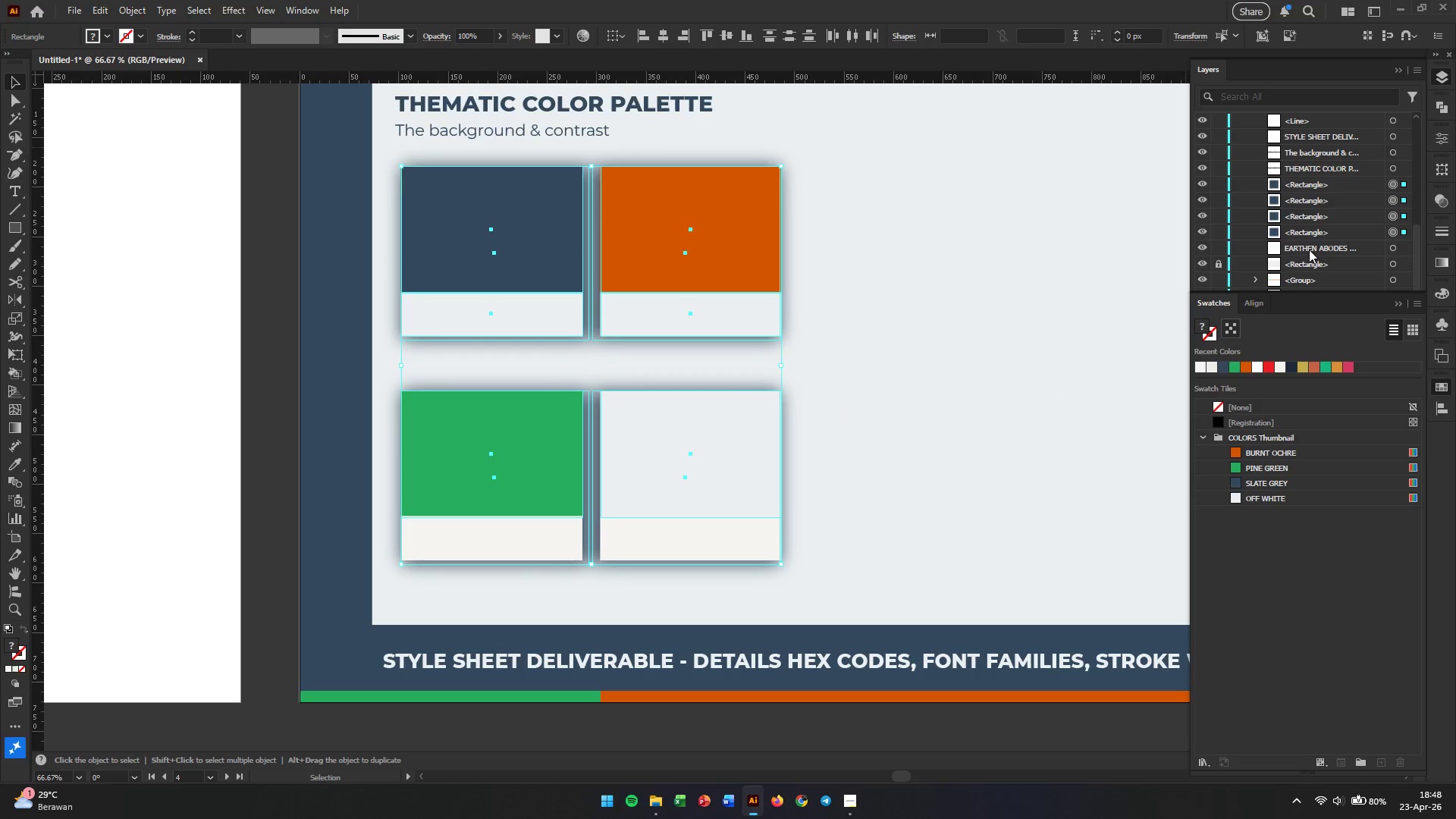 
scroll: coordinate [1309, 249], scroll_direction: up, amount: 1.0
 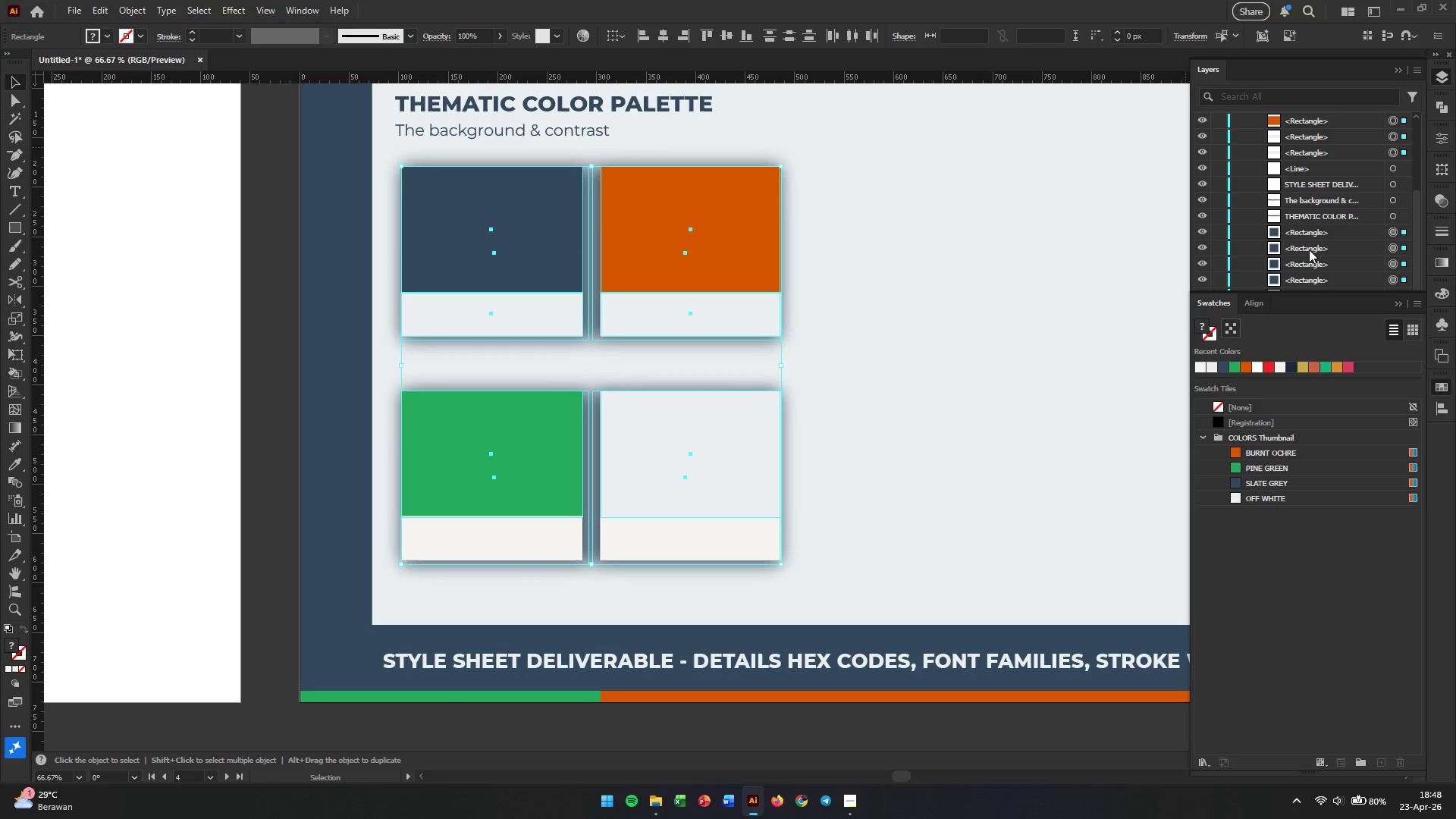 
scroll: coordinate [1309, 249], scroll_direction: down, amount: 4.0
 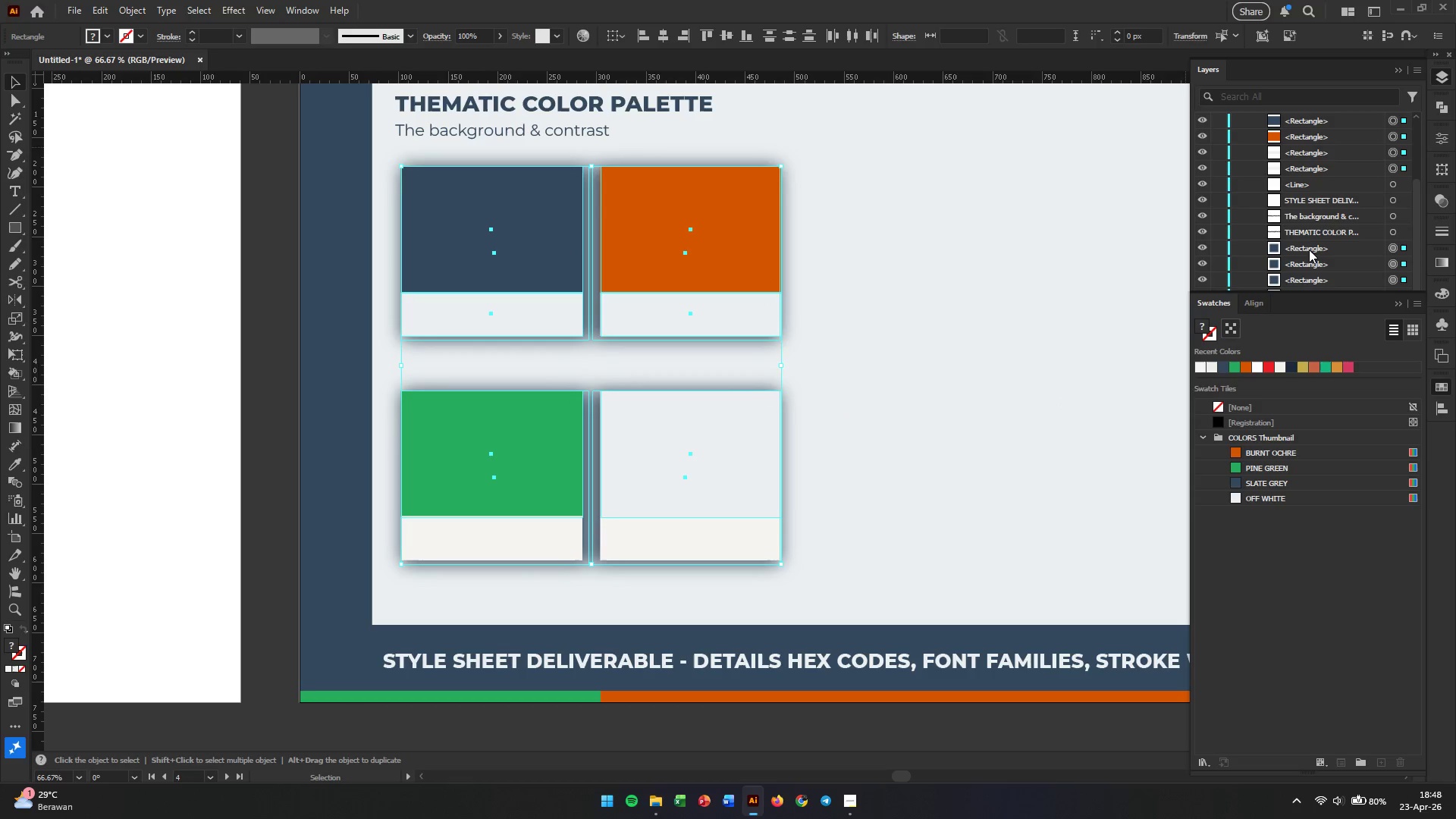 
scroll: coordinate [1309, 249], scroll_direction: up, amount: 2.0
 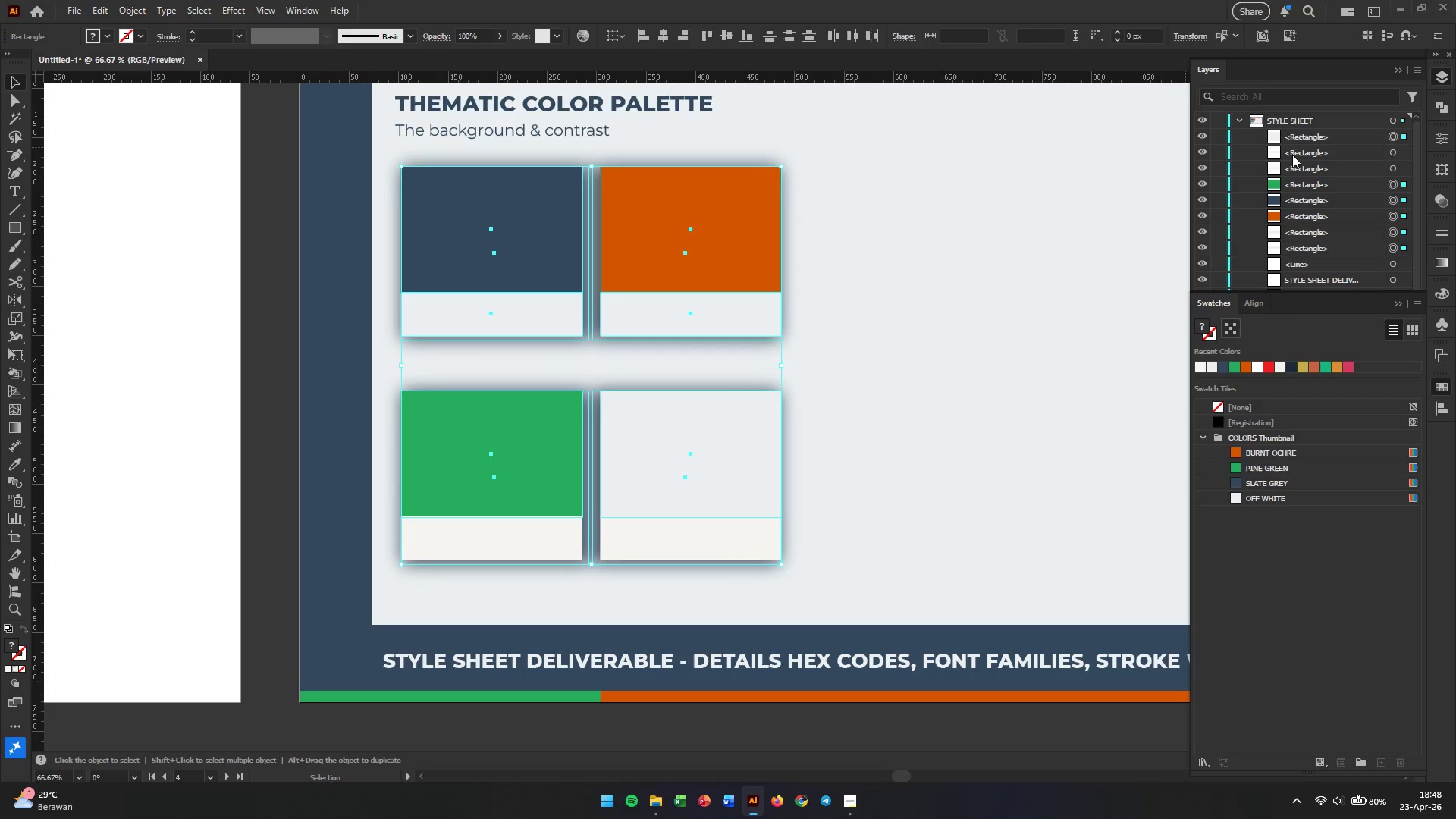 
left_click([1200, 143])
 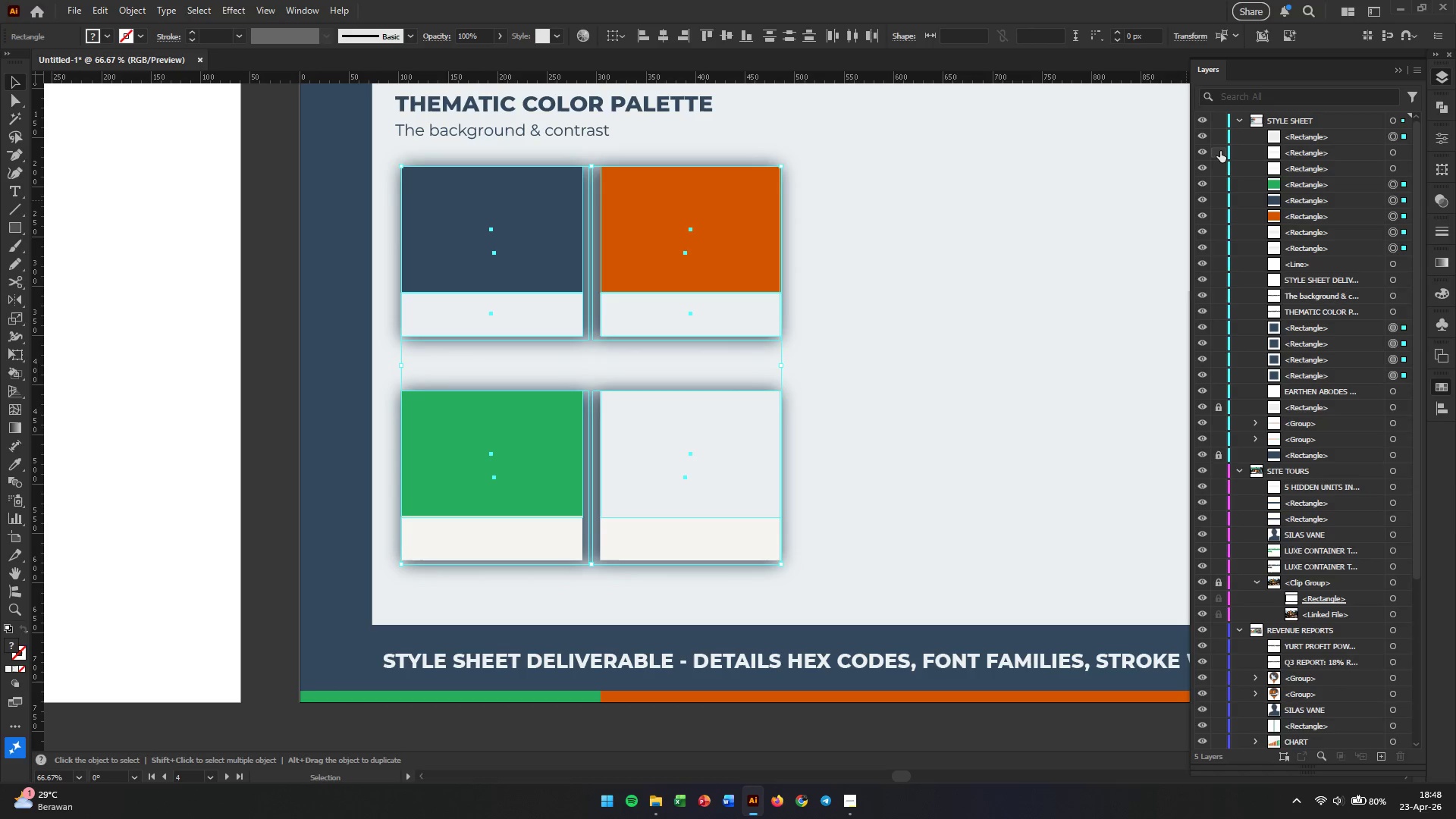 
left_click([1205, 136])
 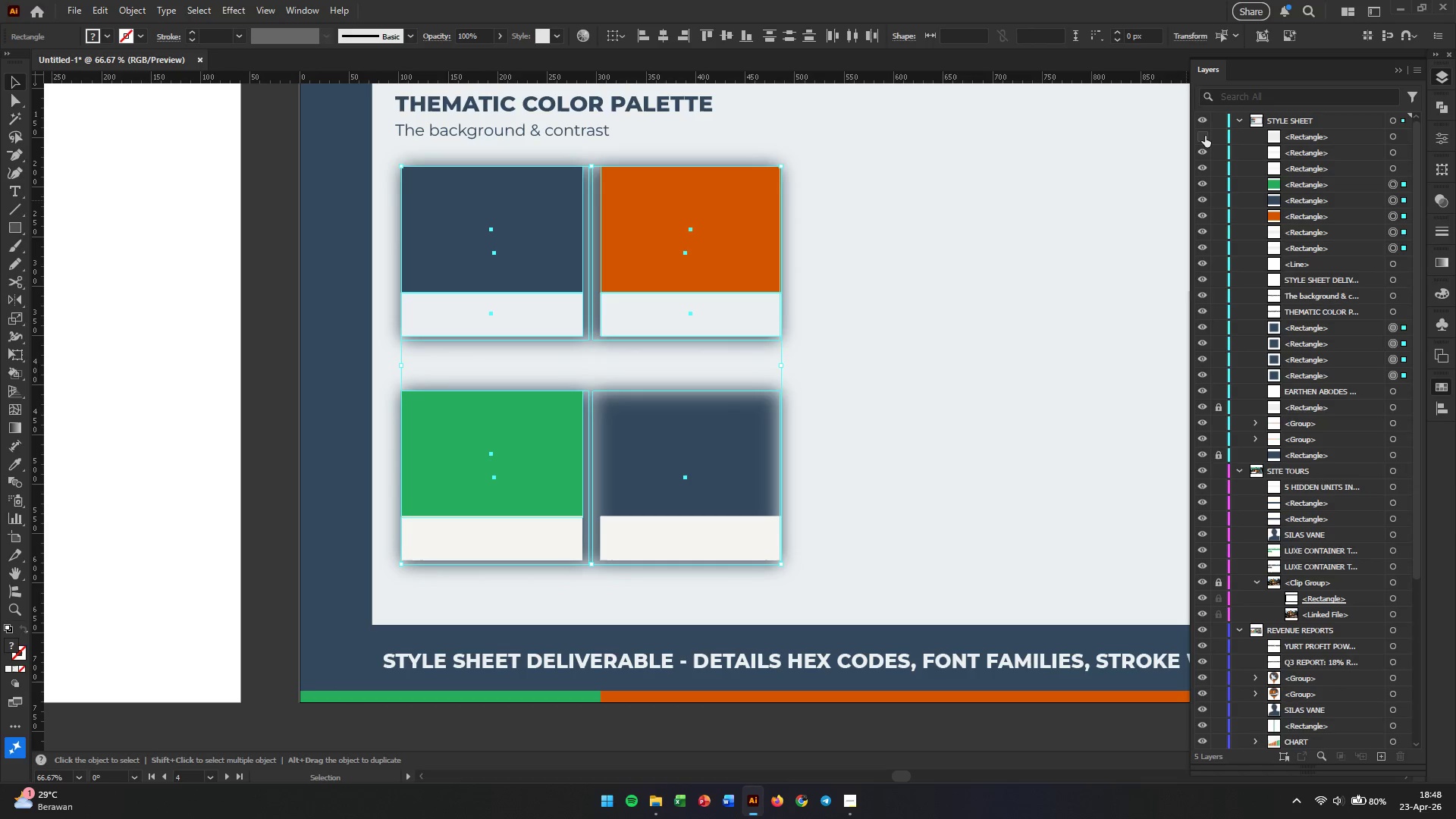 
left_click([1205, 136])
 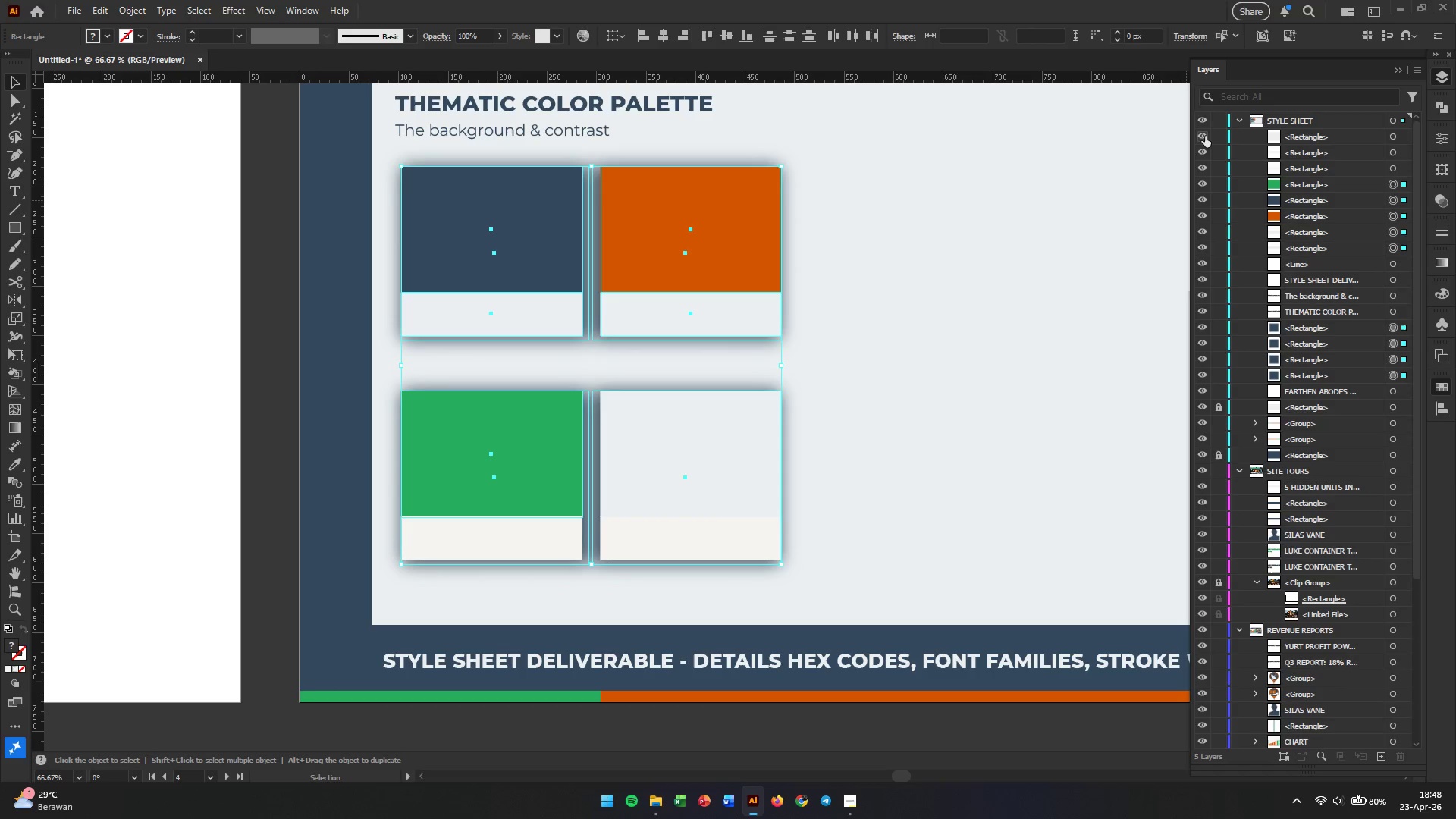 
left_click_drag(start_coordinate=[972, 224], to_coordinate=[394, 563])
 